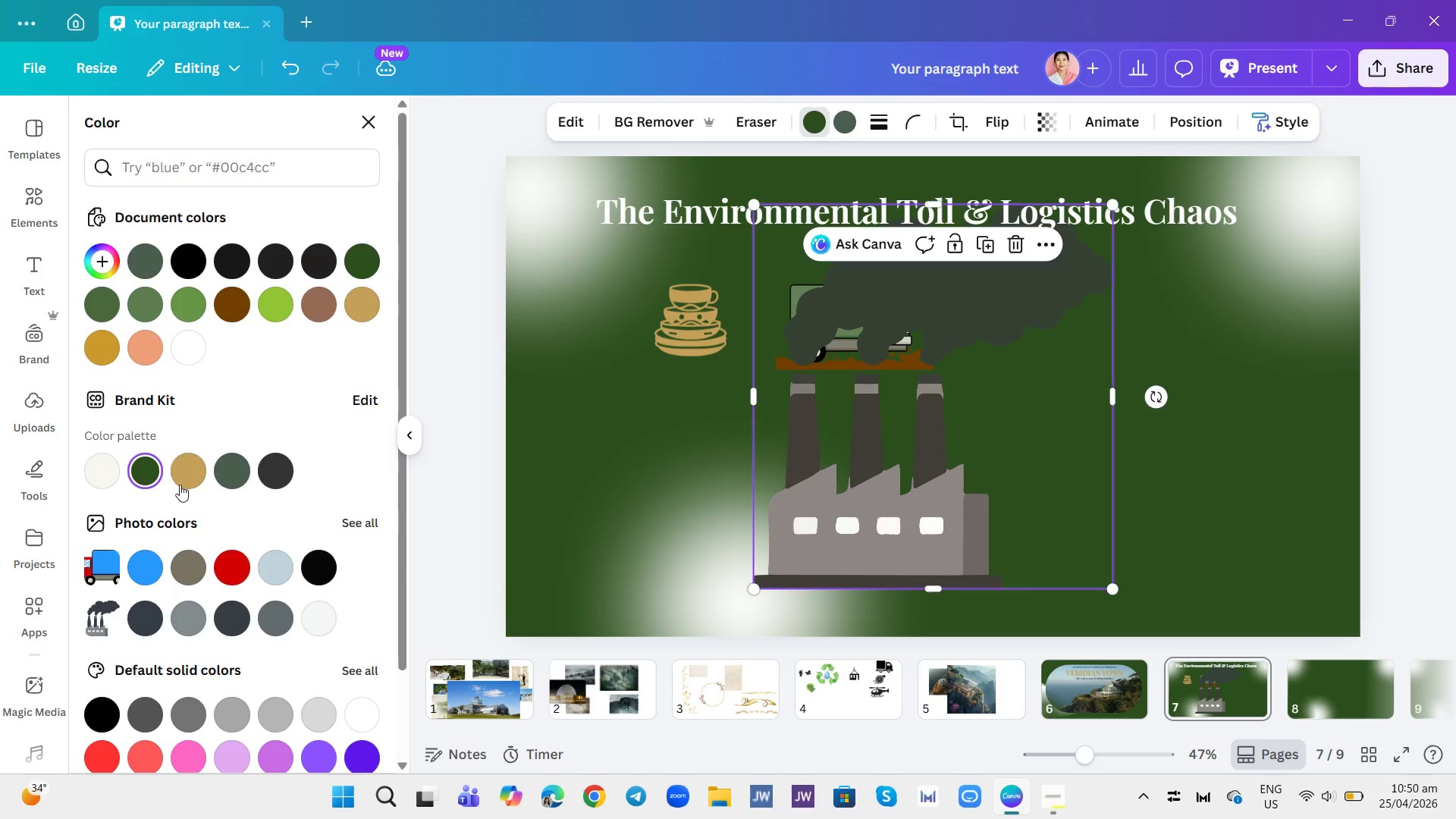 
left_click([180, 485])
 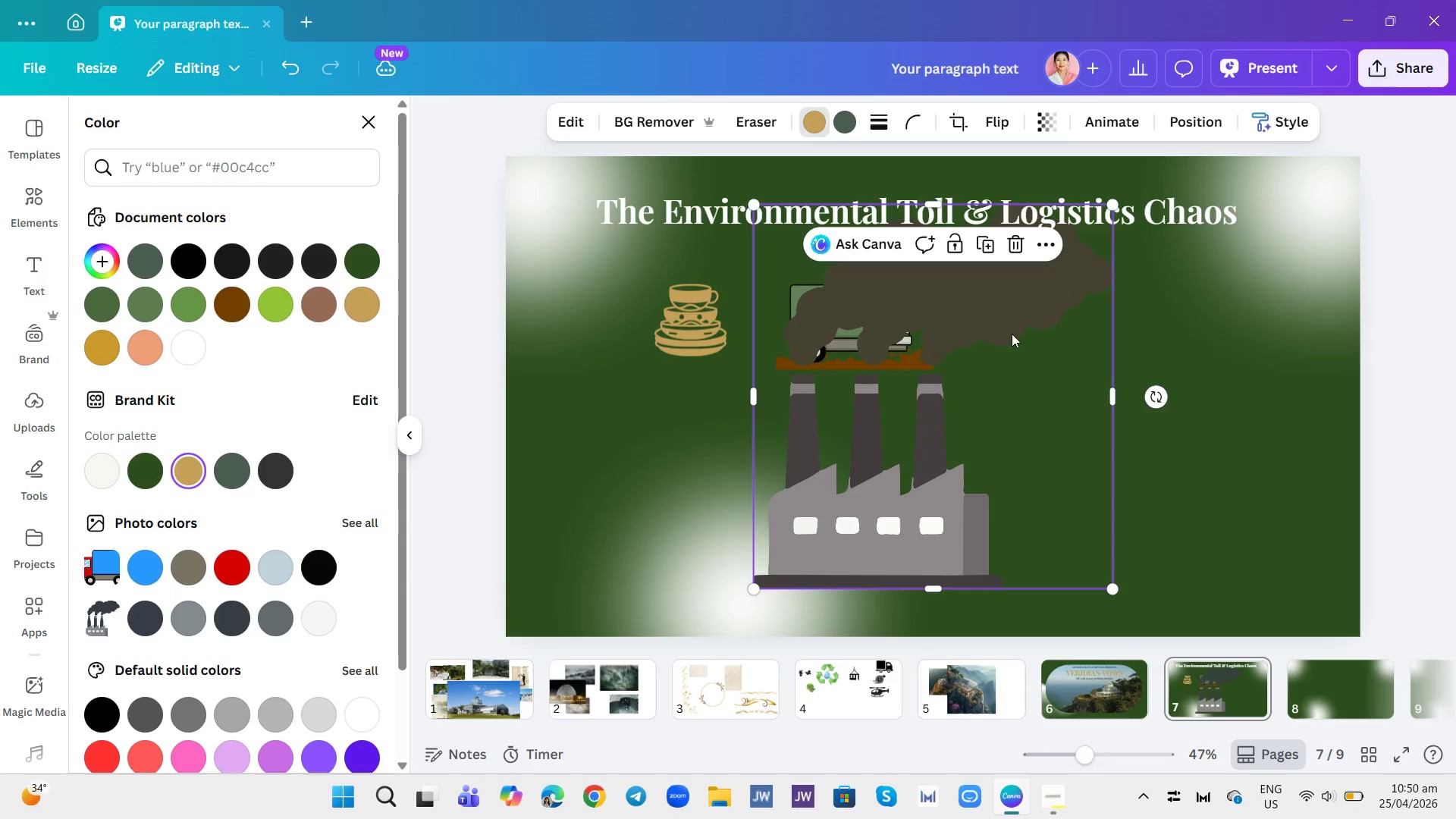 
left_click([1015, 243])
 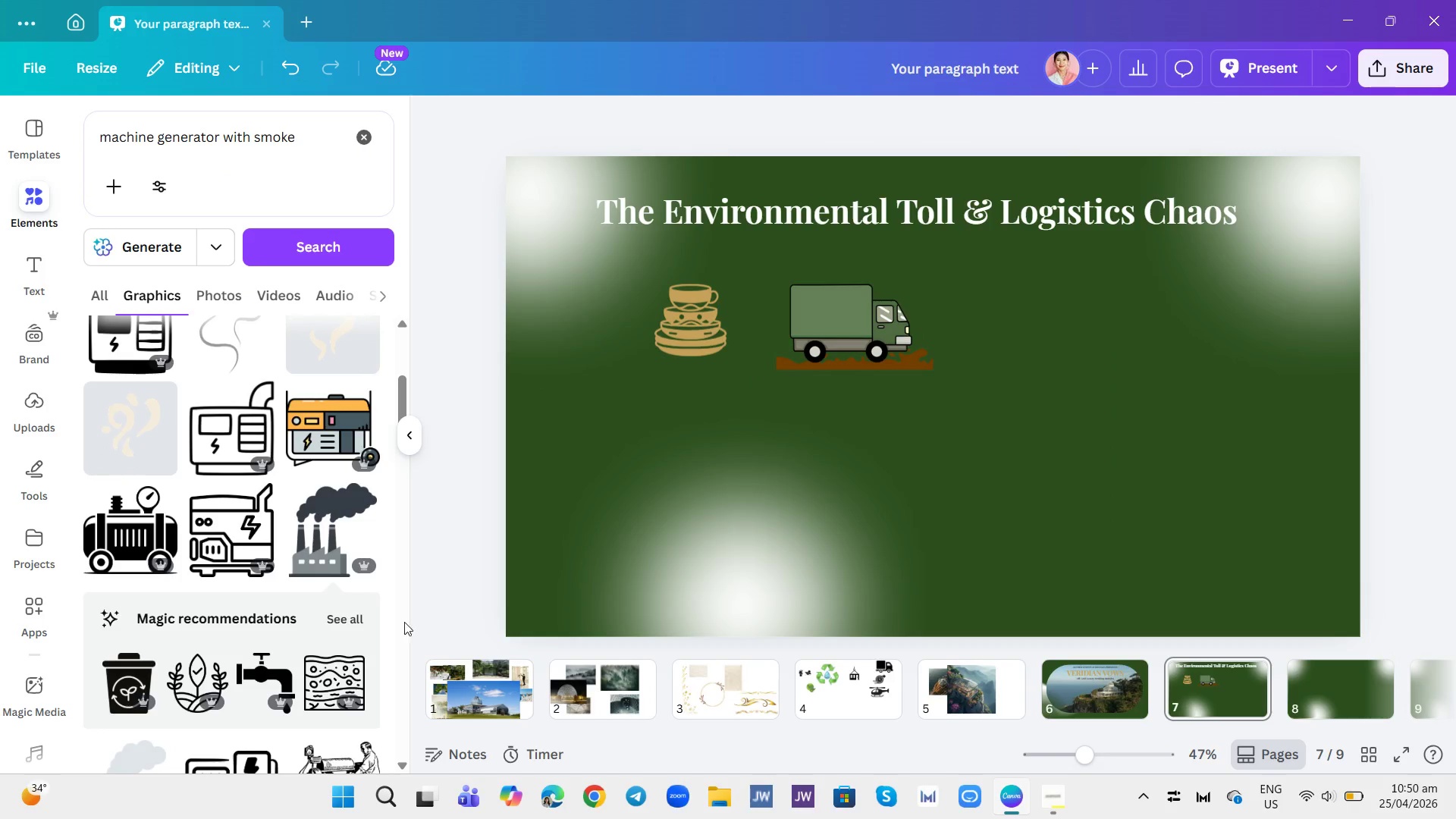 
scroll: coordinate [323, 592], scroll_direction: down, amount: 13.0
 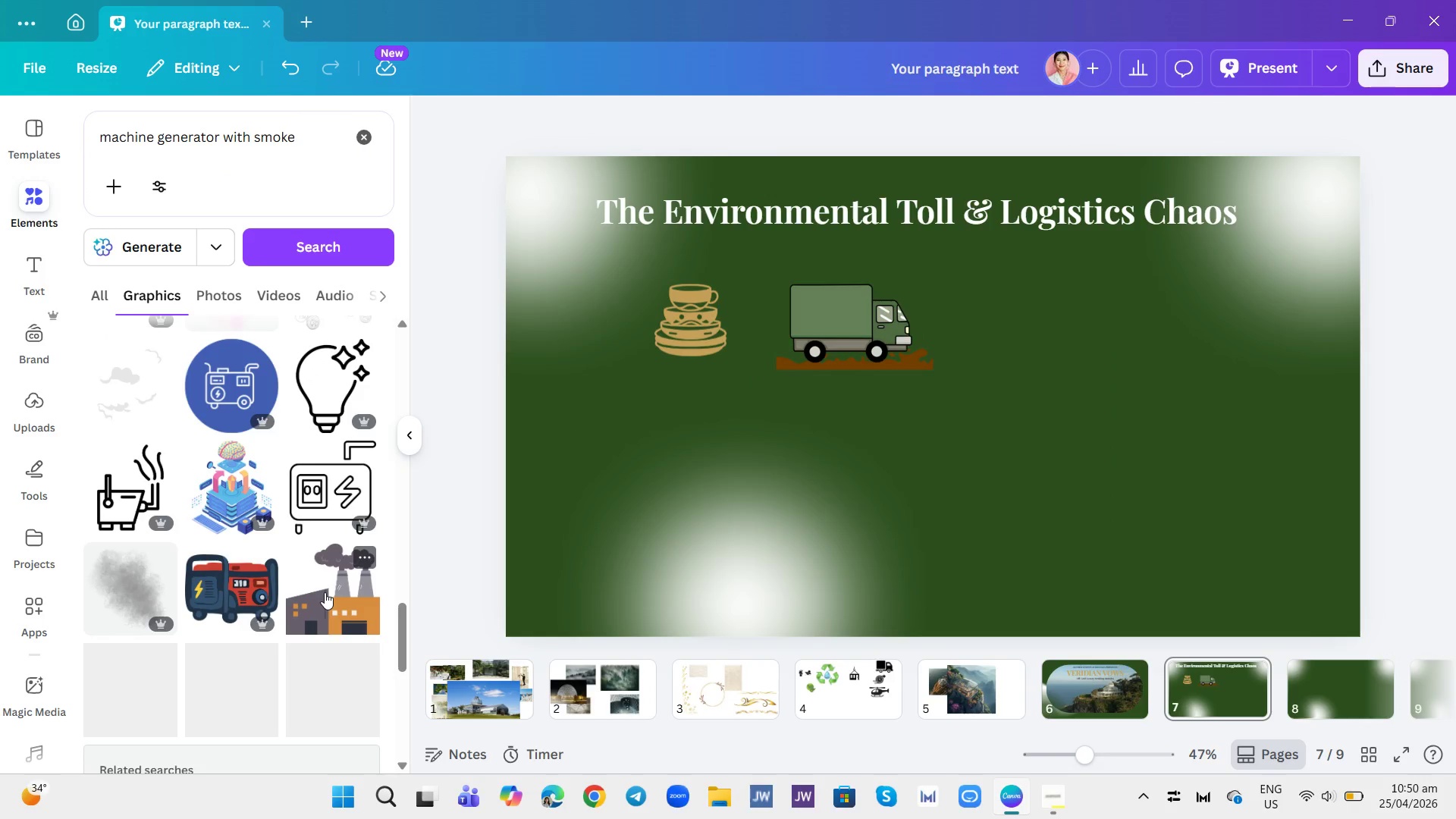 
scroll: coordinate [325, 592], scroll_direction: up, amount: 2.0
 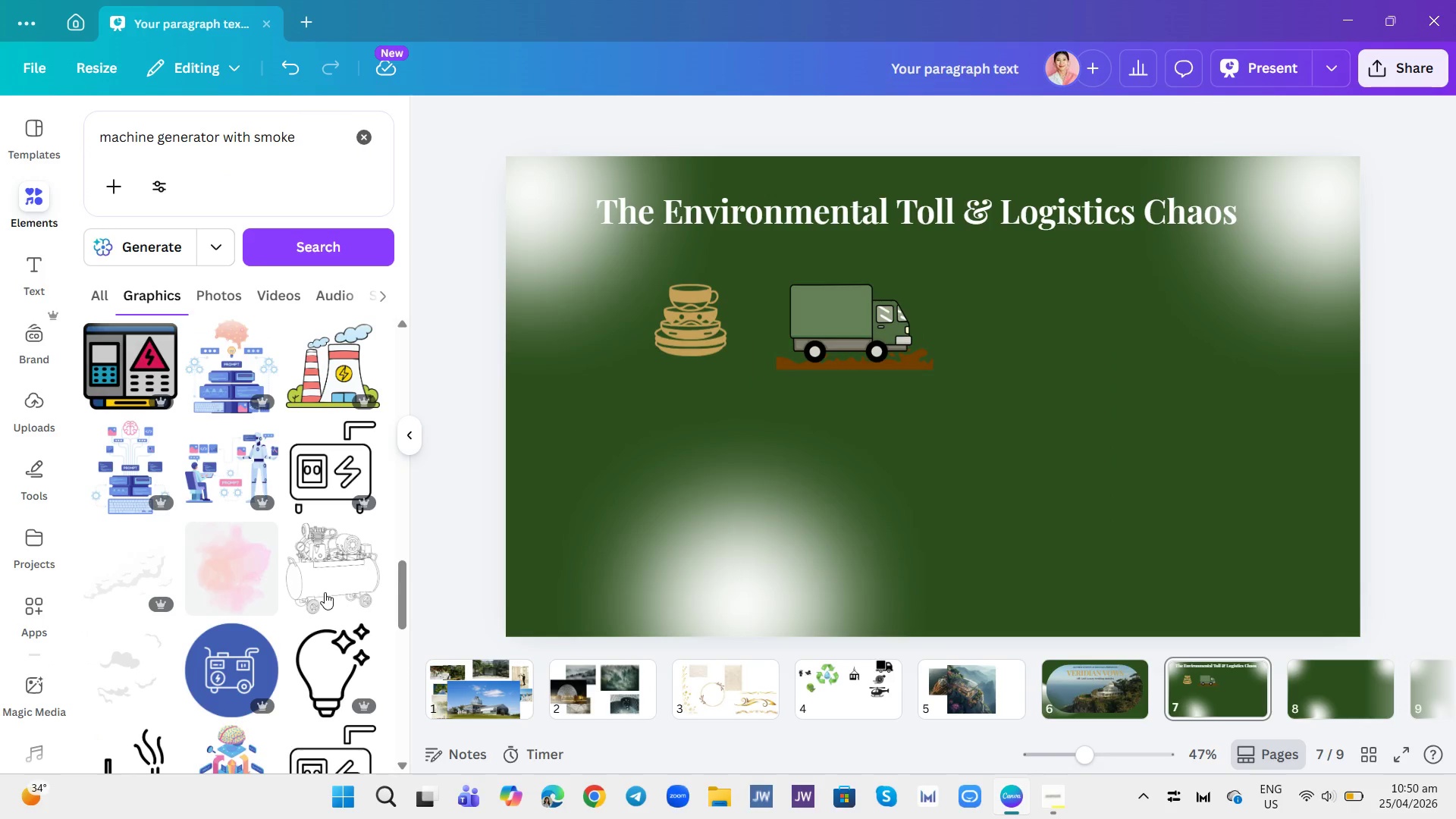 
scroll: coordinate [325, 592], scroll_direction: down, amount: 2.0
 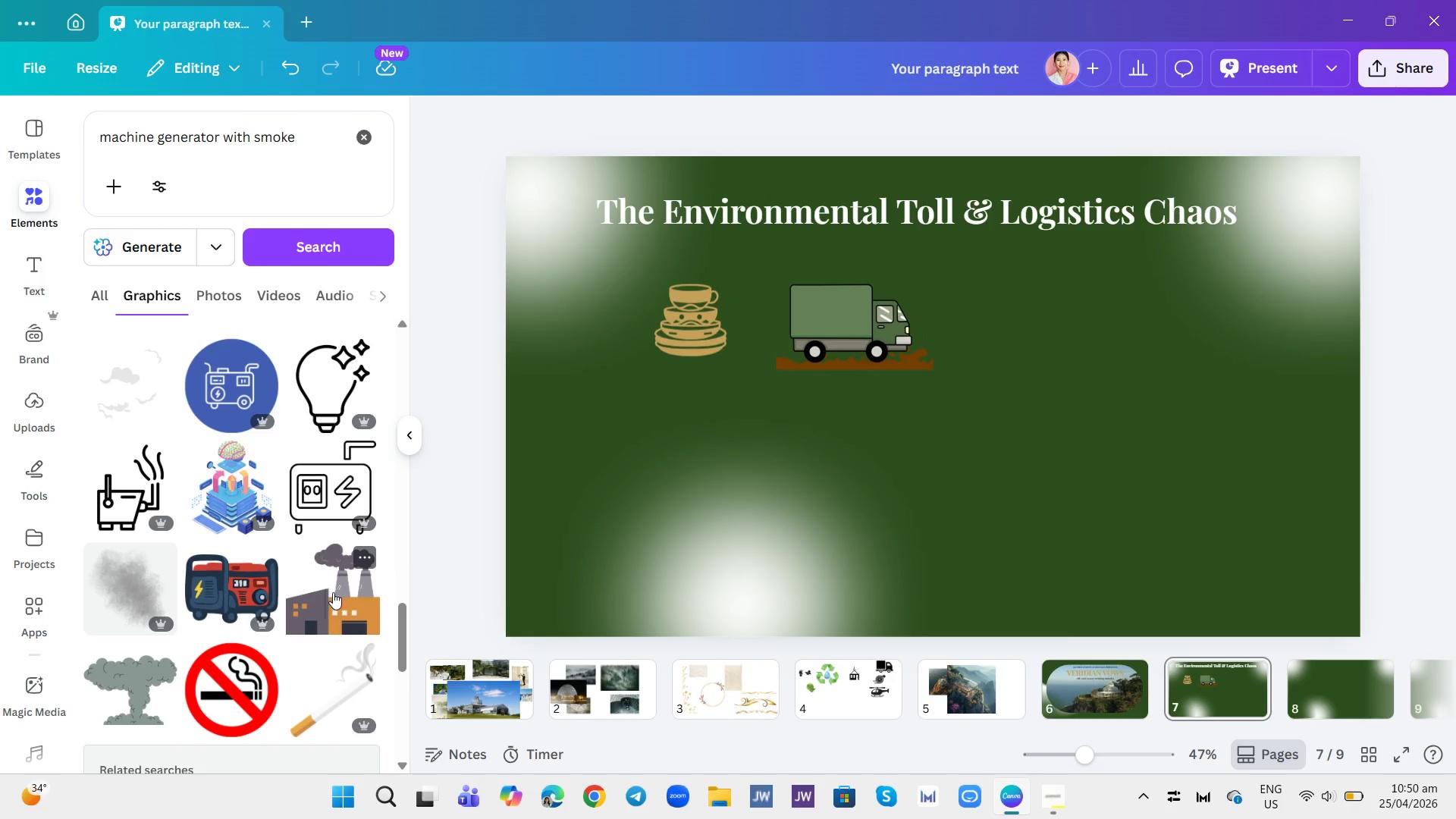 
left_click([347, 608])
 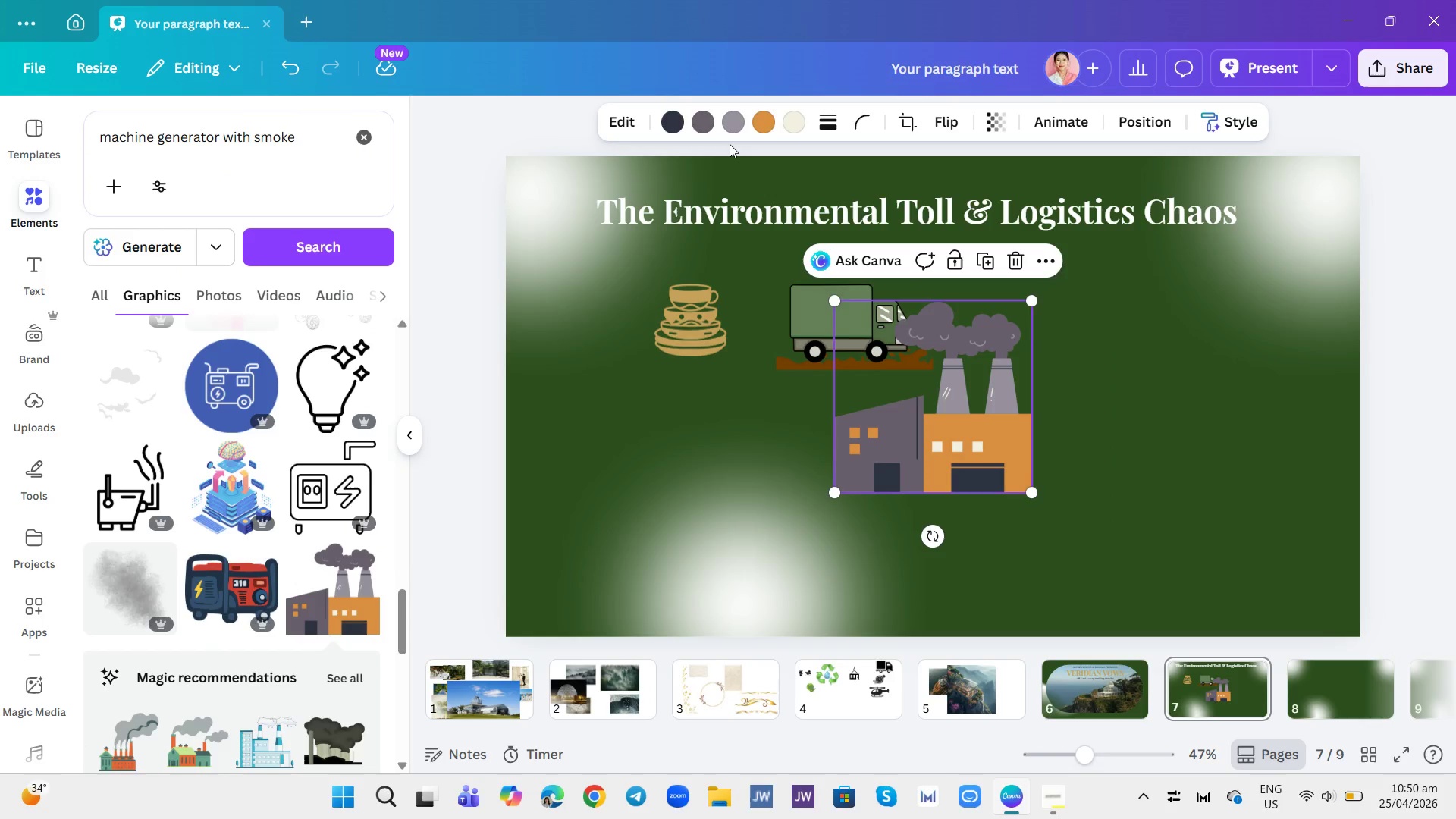 
left_click([768, 115])
 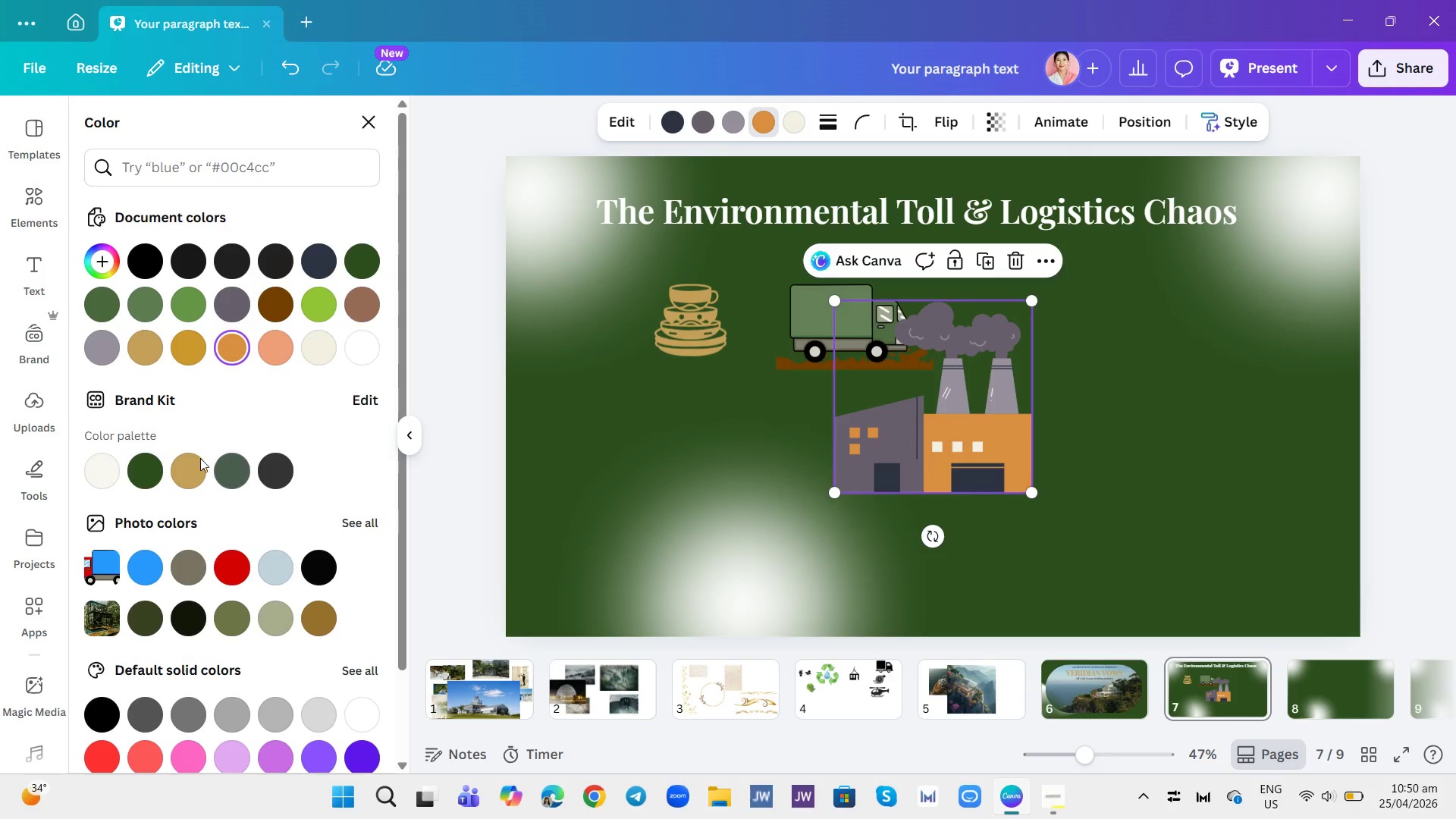 
left_click([154, 471])
 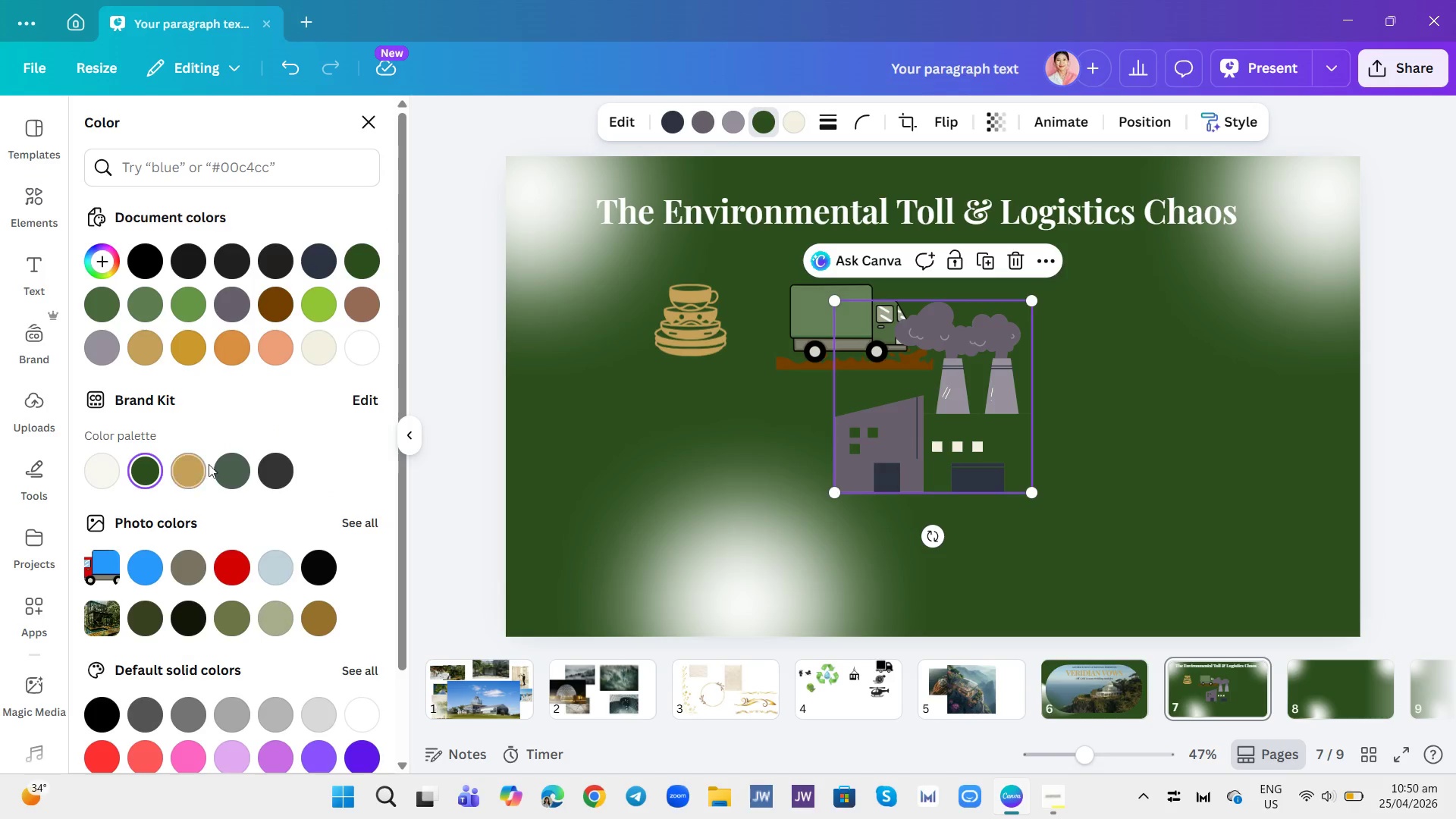 
left_click([226, 473])
 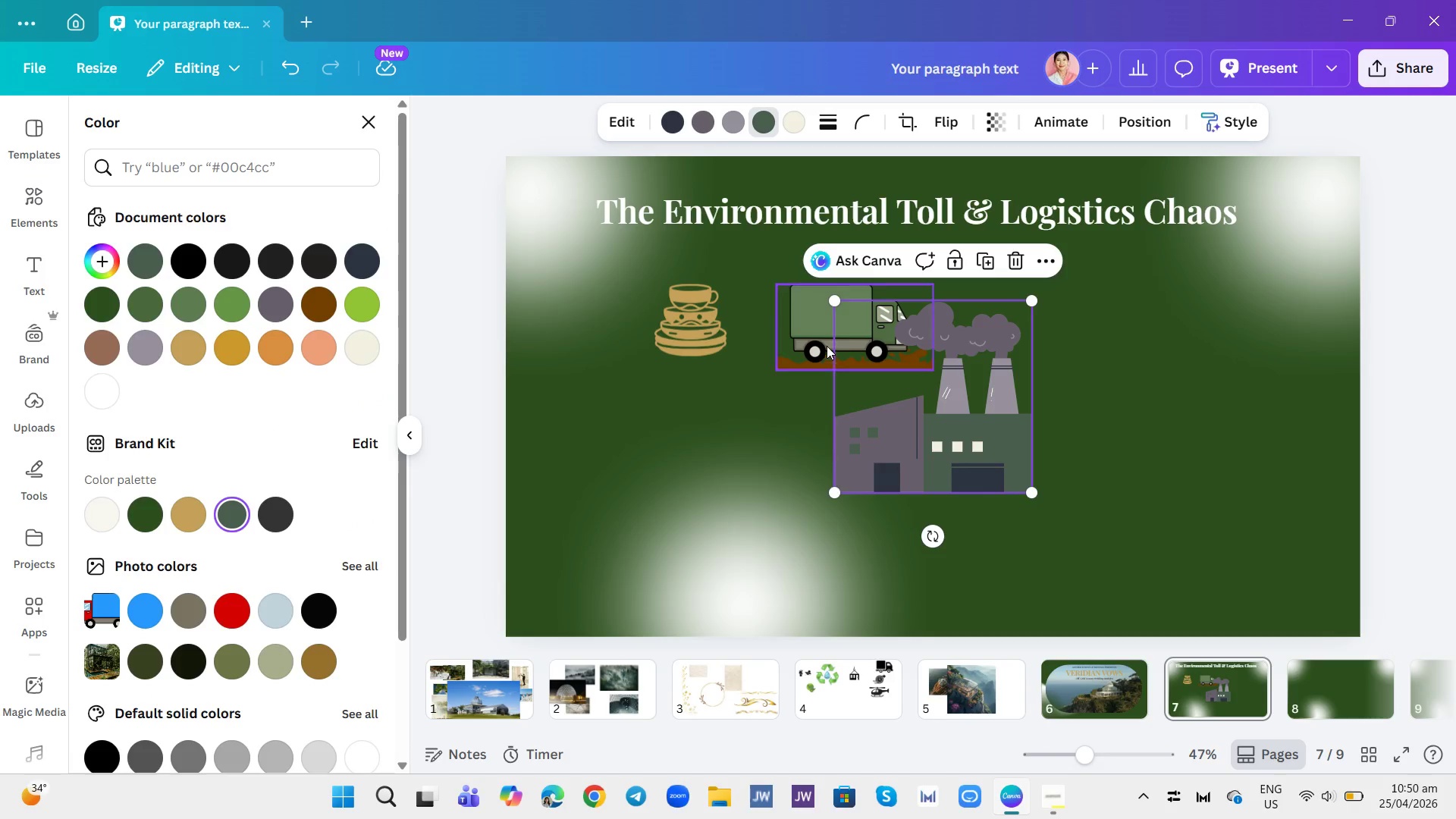 
left_click_drag(start_coordinate=[832, 303], to_coordinate=[930, 391])
 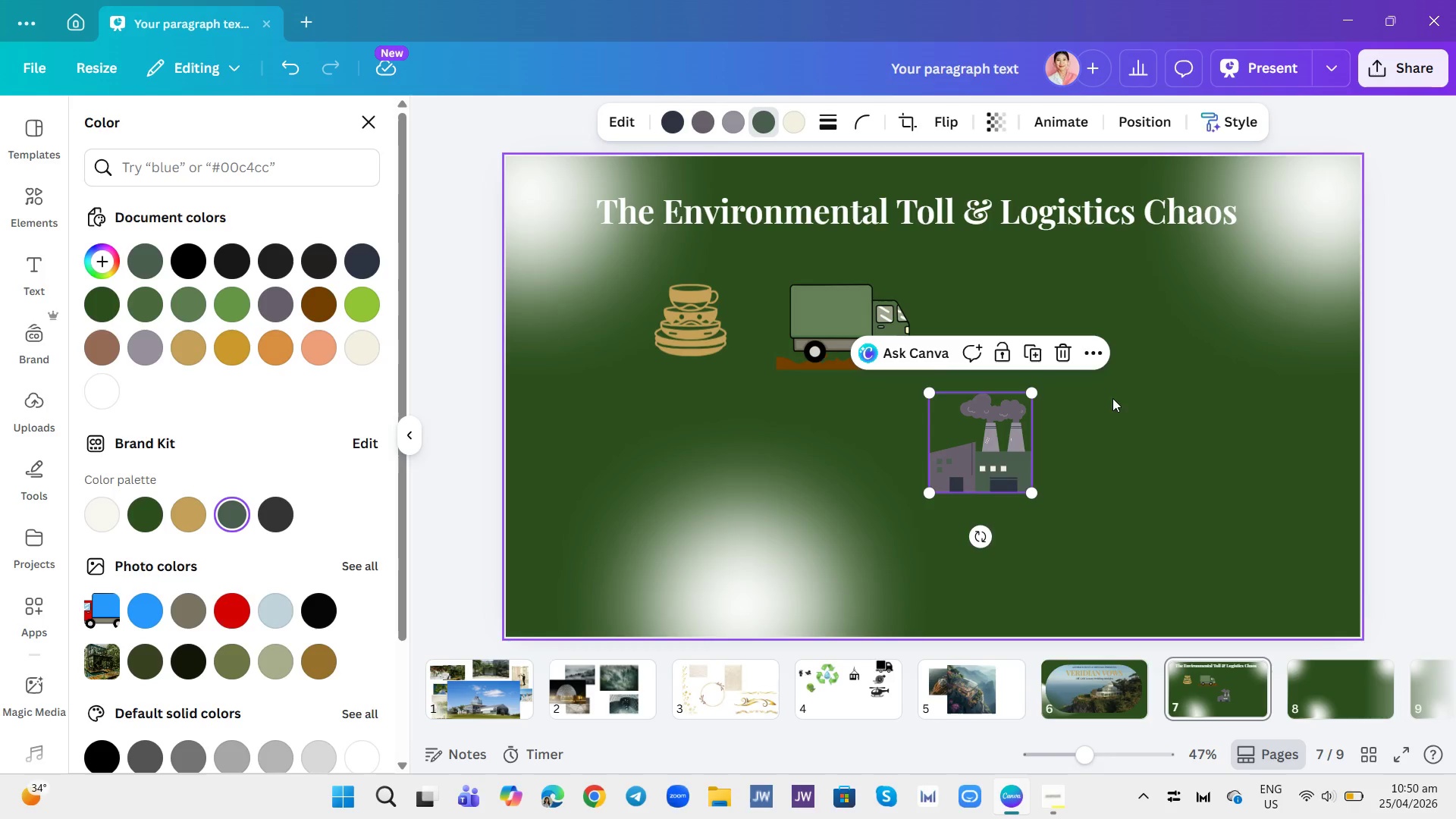 
left_click_drag(start_coordinate=[971, 460], to_coordinate=[1070, 343])
 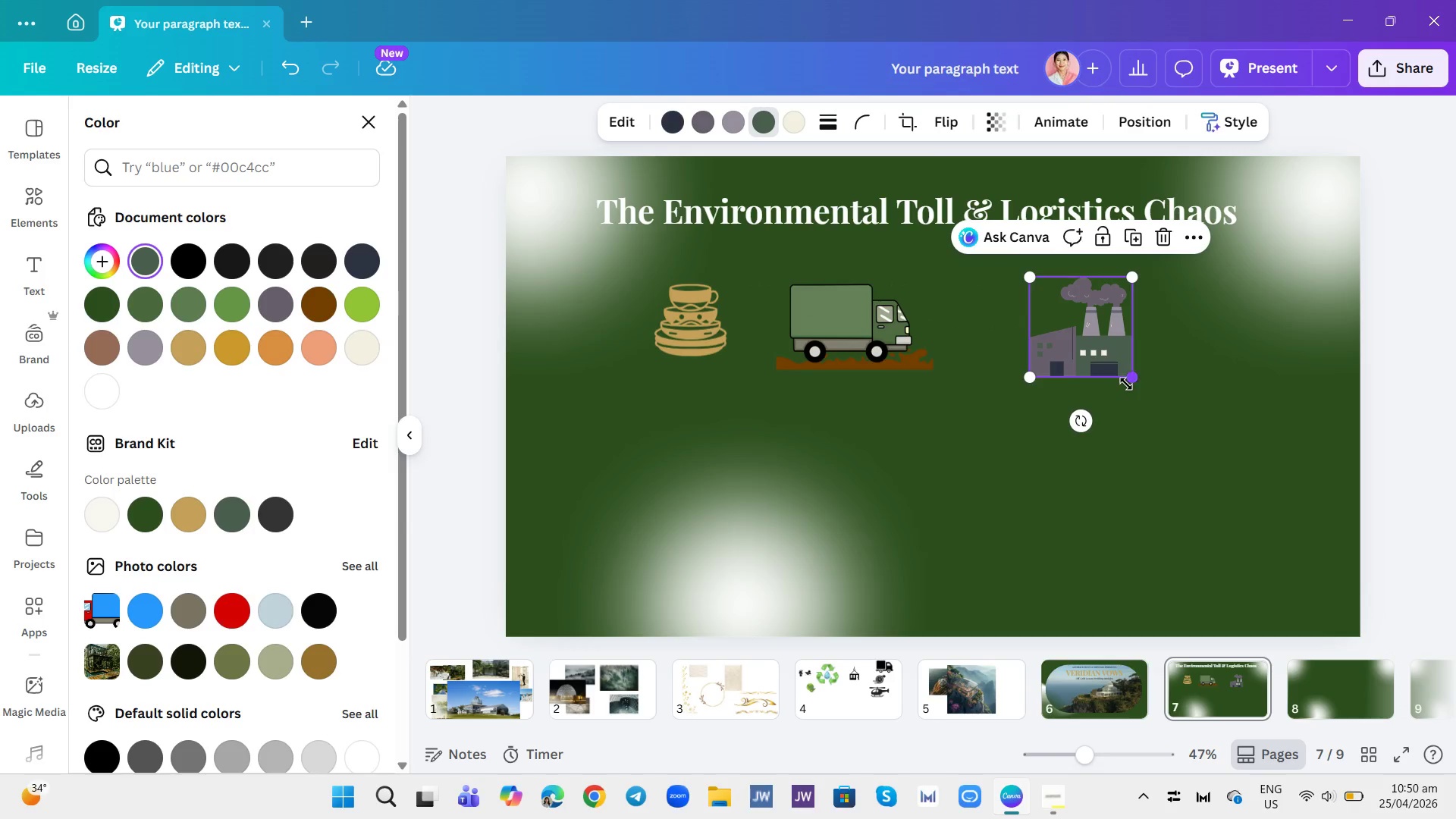 
left_click_drag(start_coordinate=[1131, 380], to_coordinate=[1147, 376])
 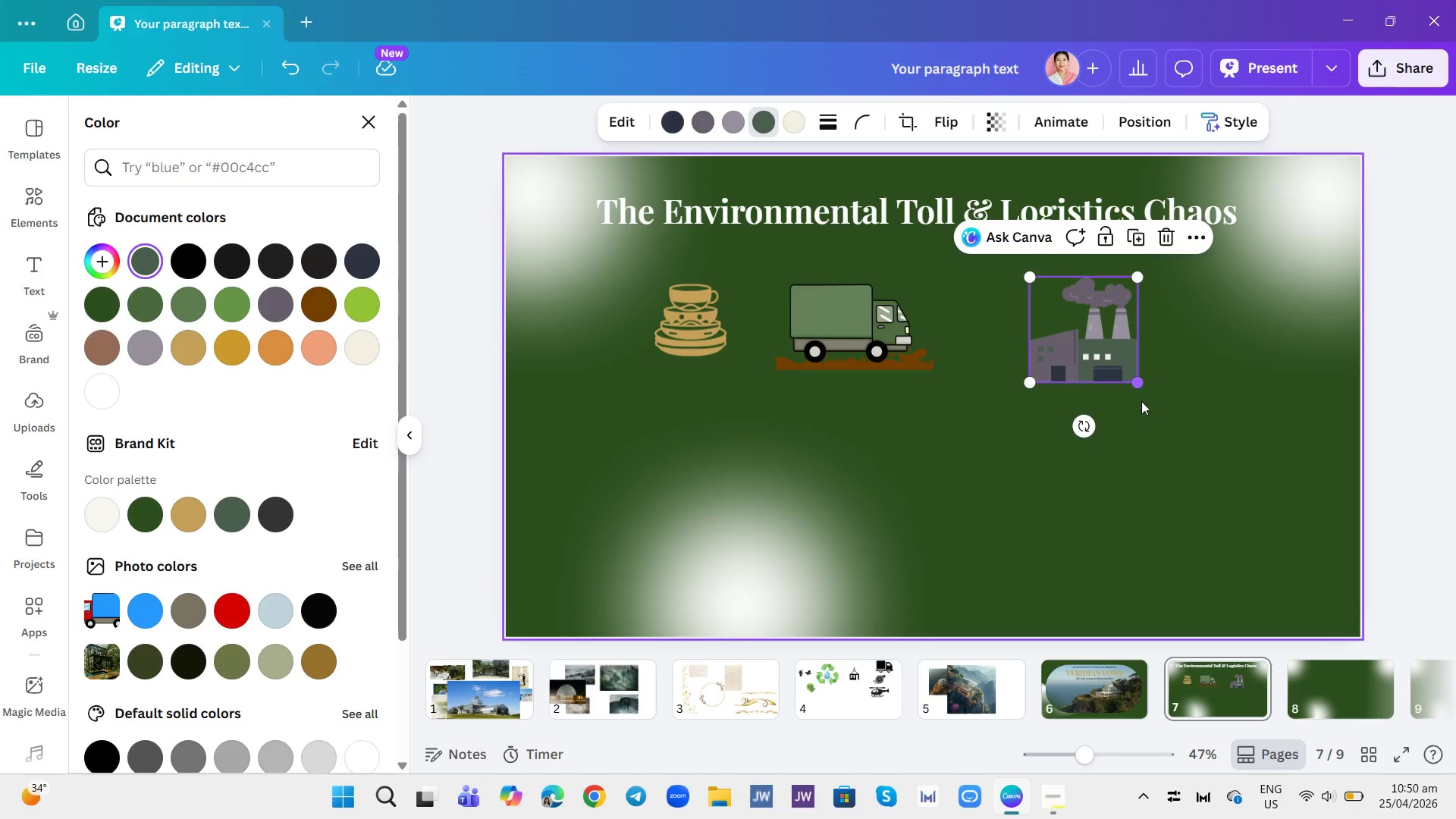 
left_click([1149, 445])
 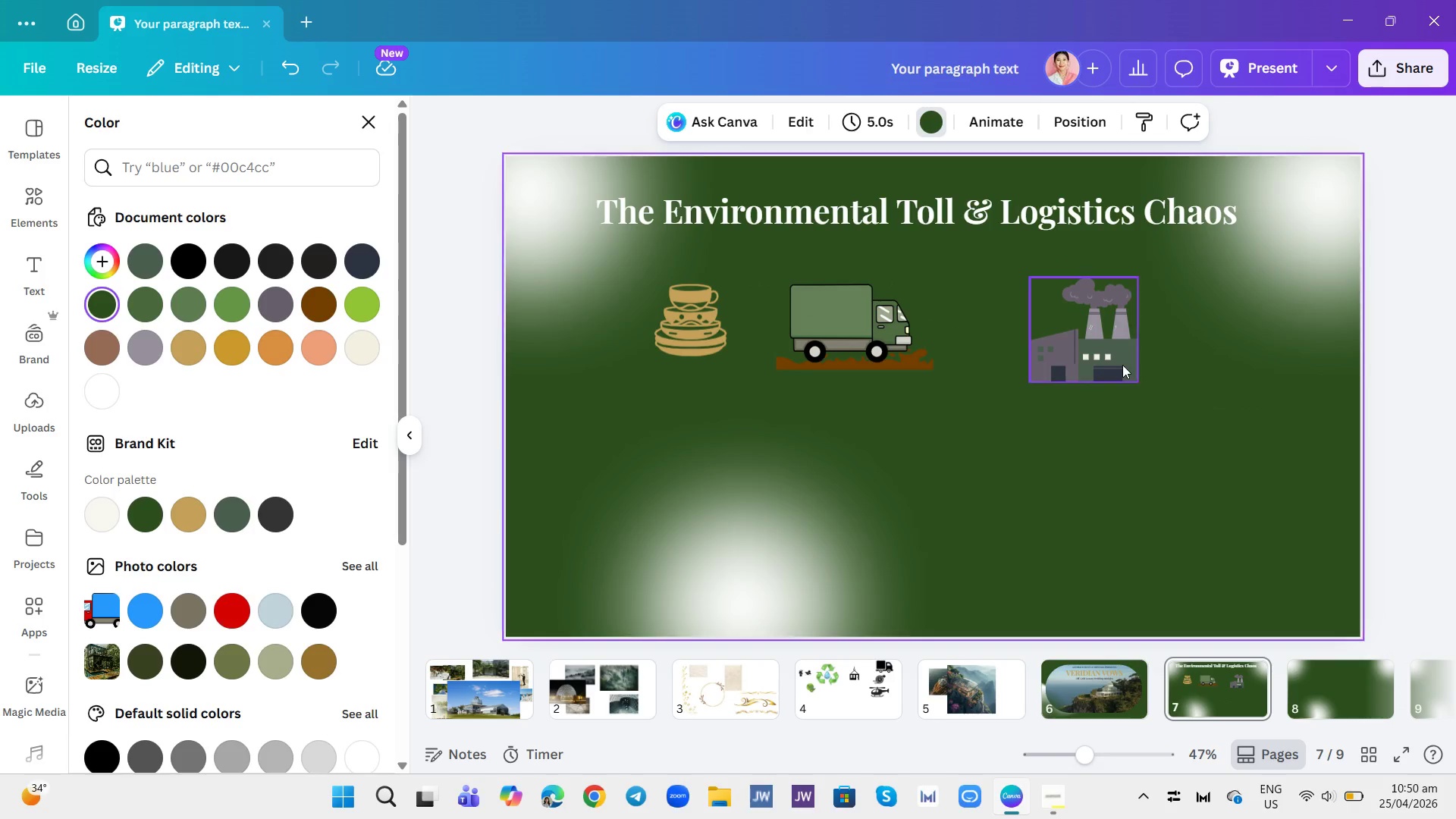 
left_click([1121, 361])
 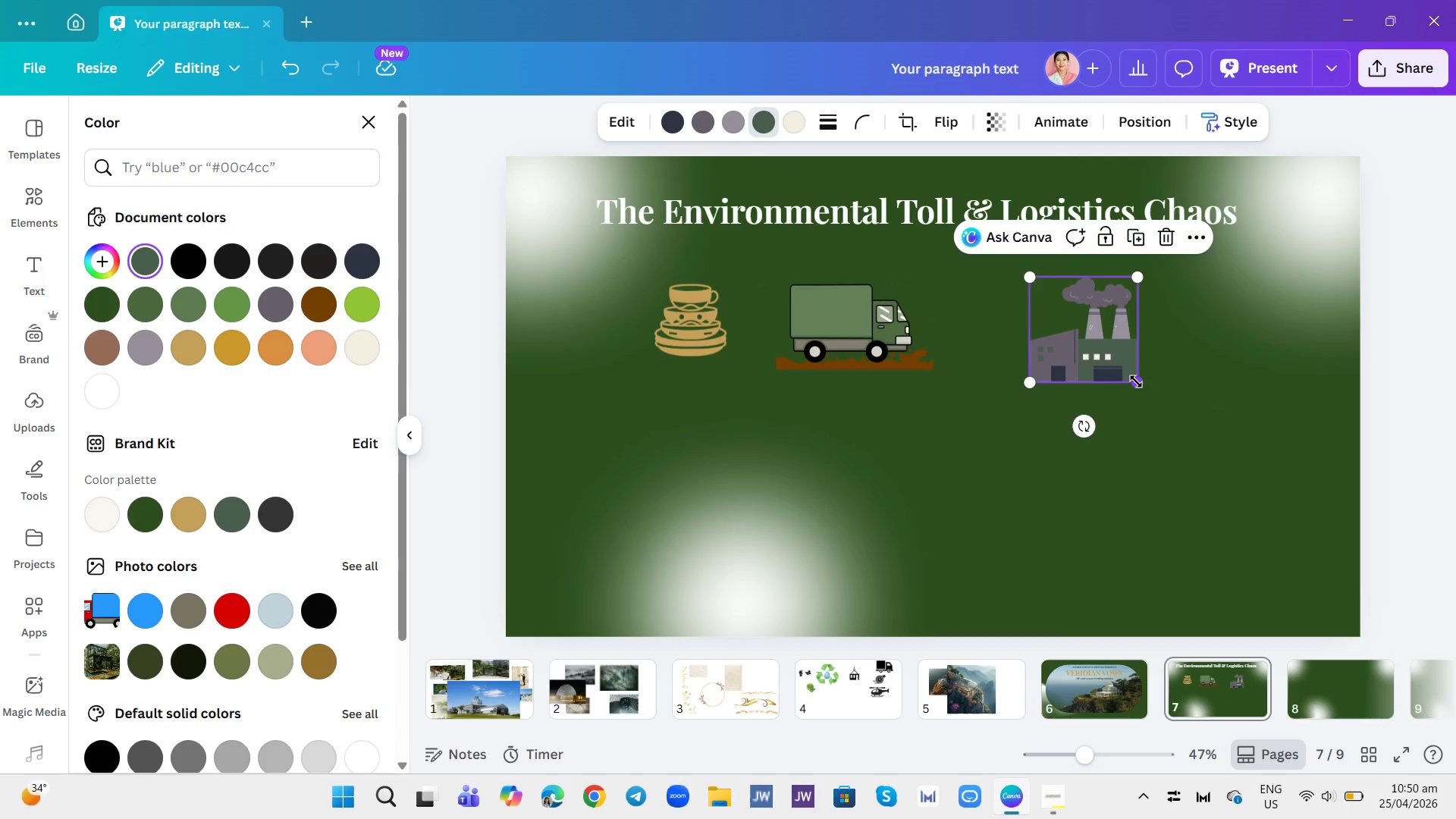 
left_click_drag(start_coordinate=[1139, 384], to_coordinate=[1113, 360])
 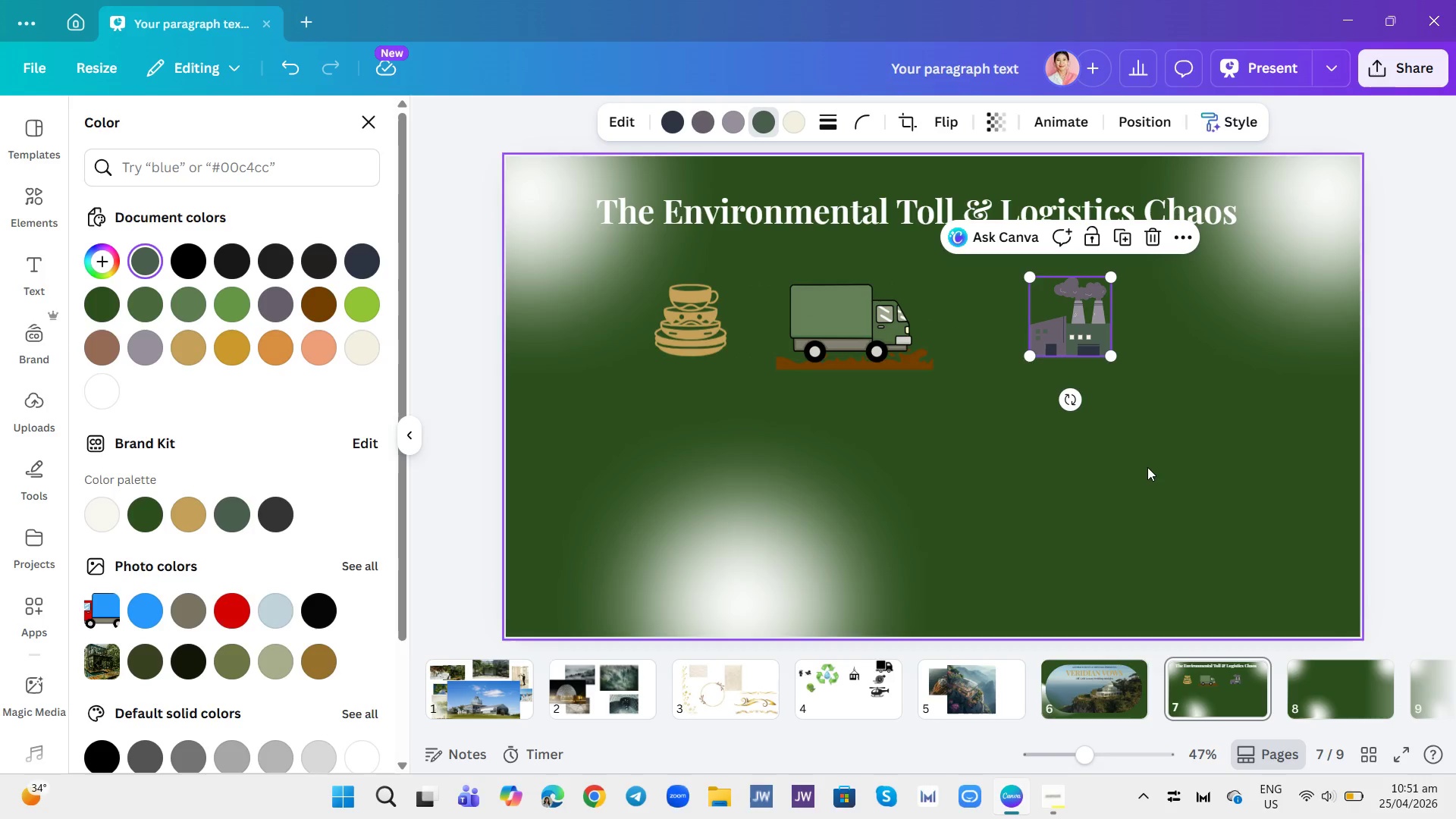 
left_click_drag(start_coordinate=[1147, 467], to_coordinate=[1142, 467])
 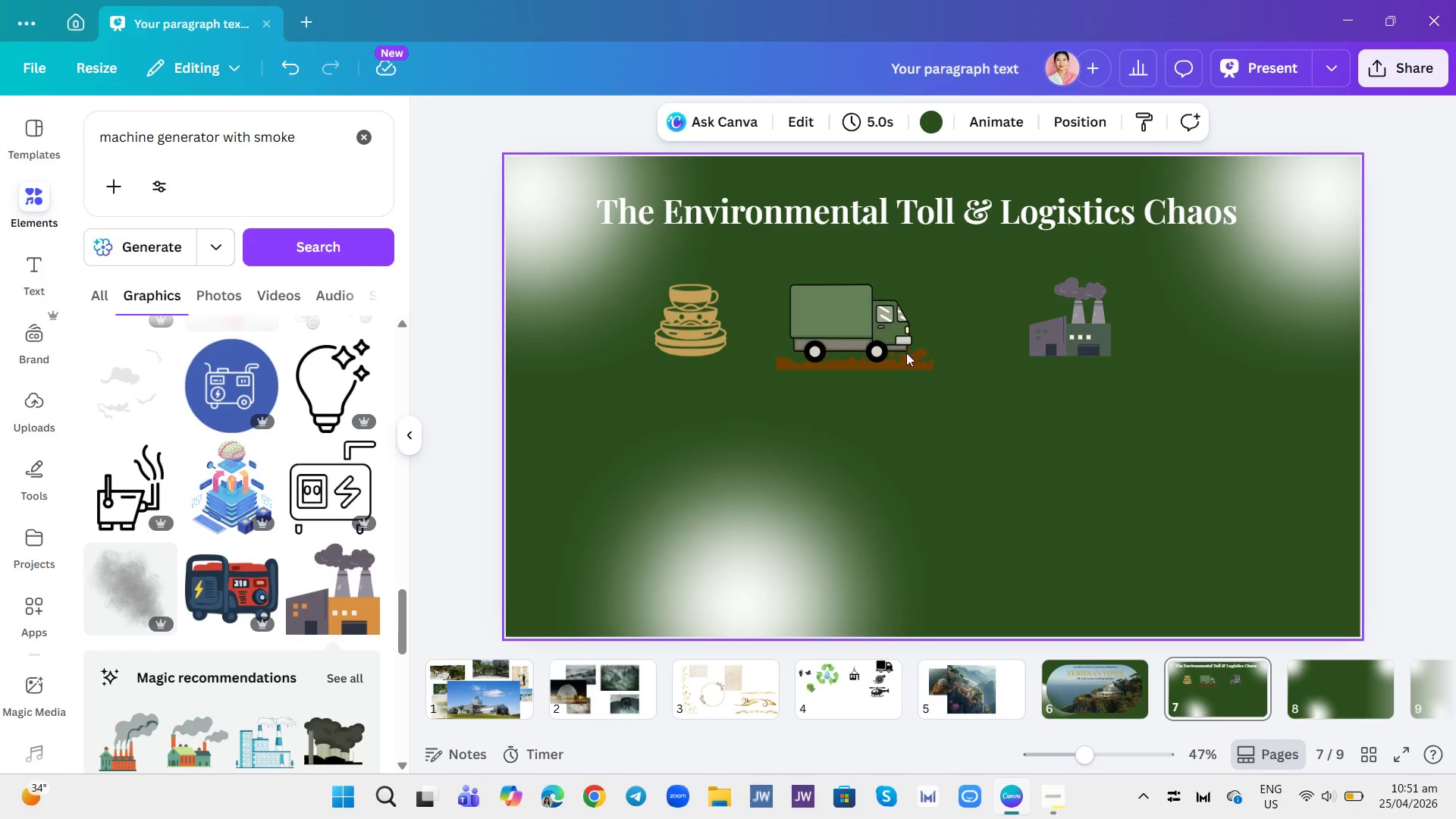 
left_click([906, 353])
 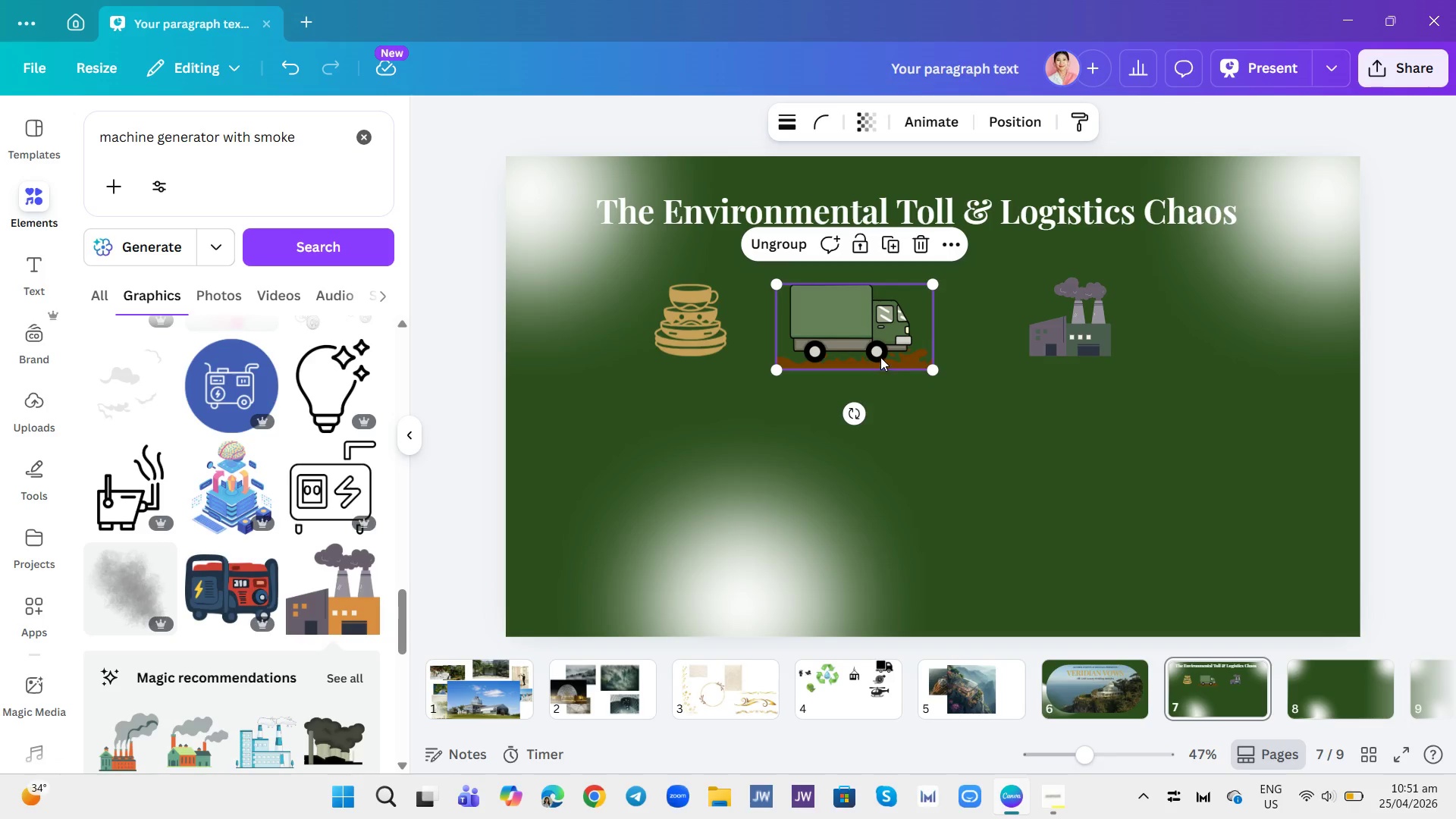 
left_click_drag(start_coordinate=[880, 357], to_coordinate=[888, 341])
 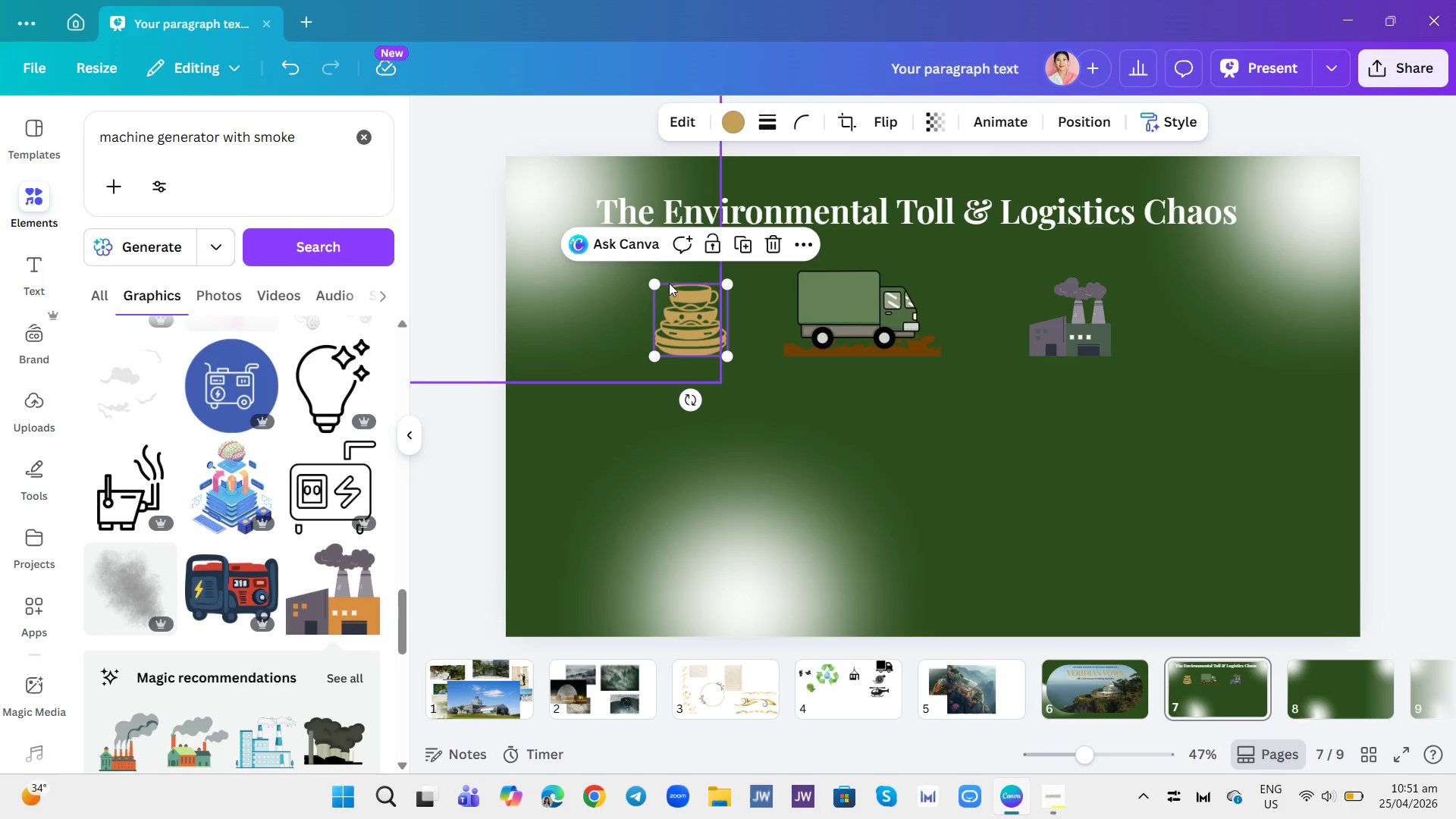 
left_click_drag(start_coordinate=[654, 281], to_coordinate=[639, 273])
 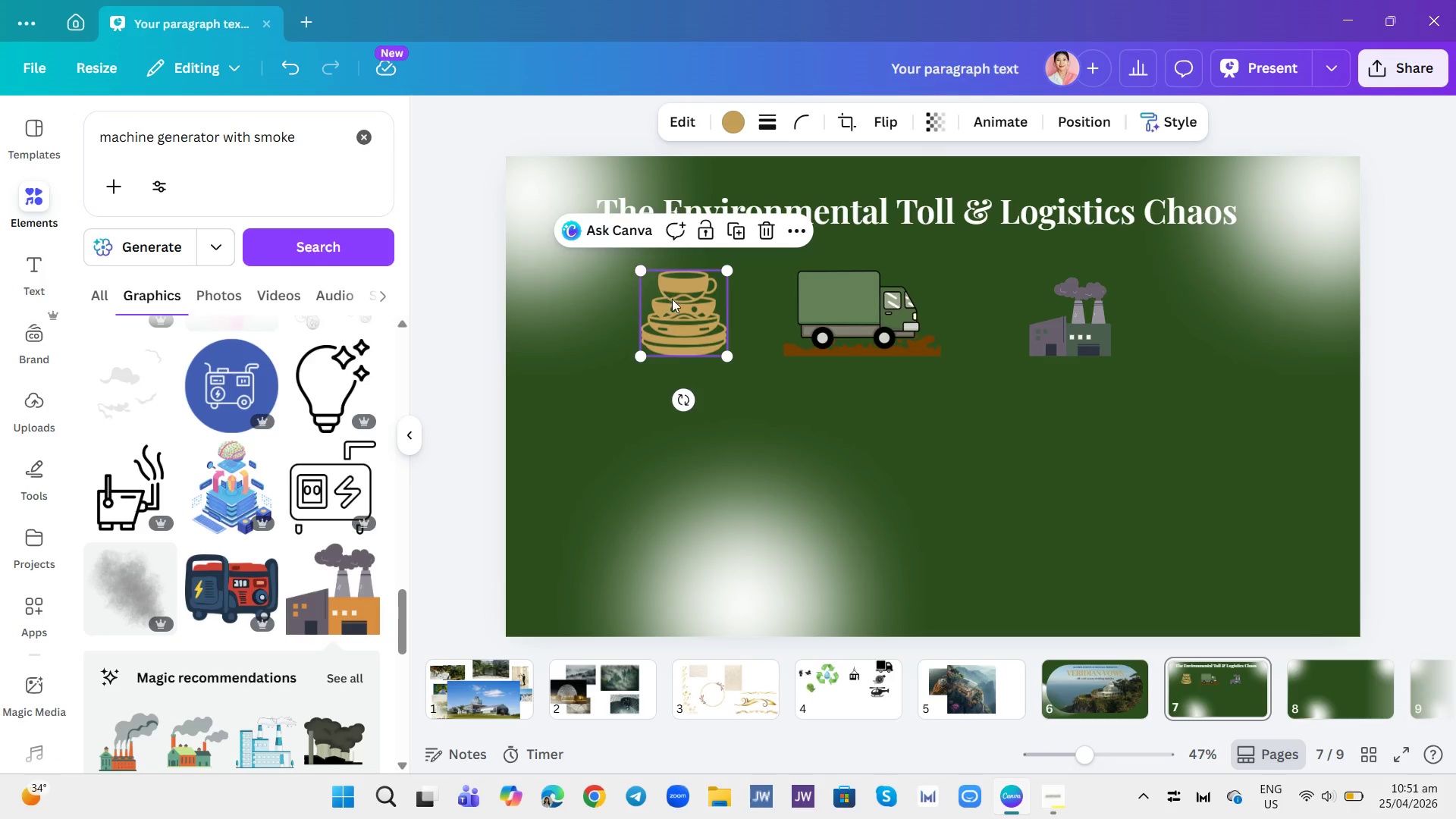 
left_click([675, 303])
 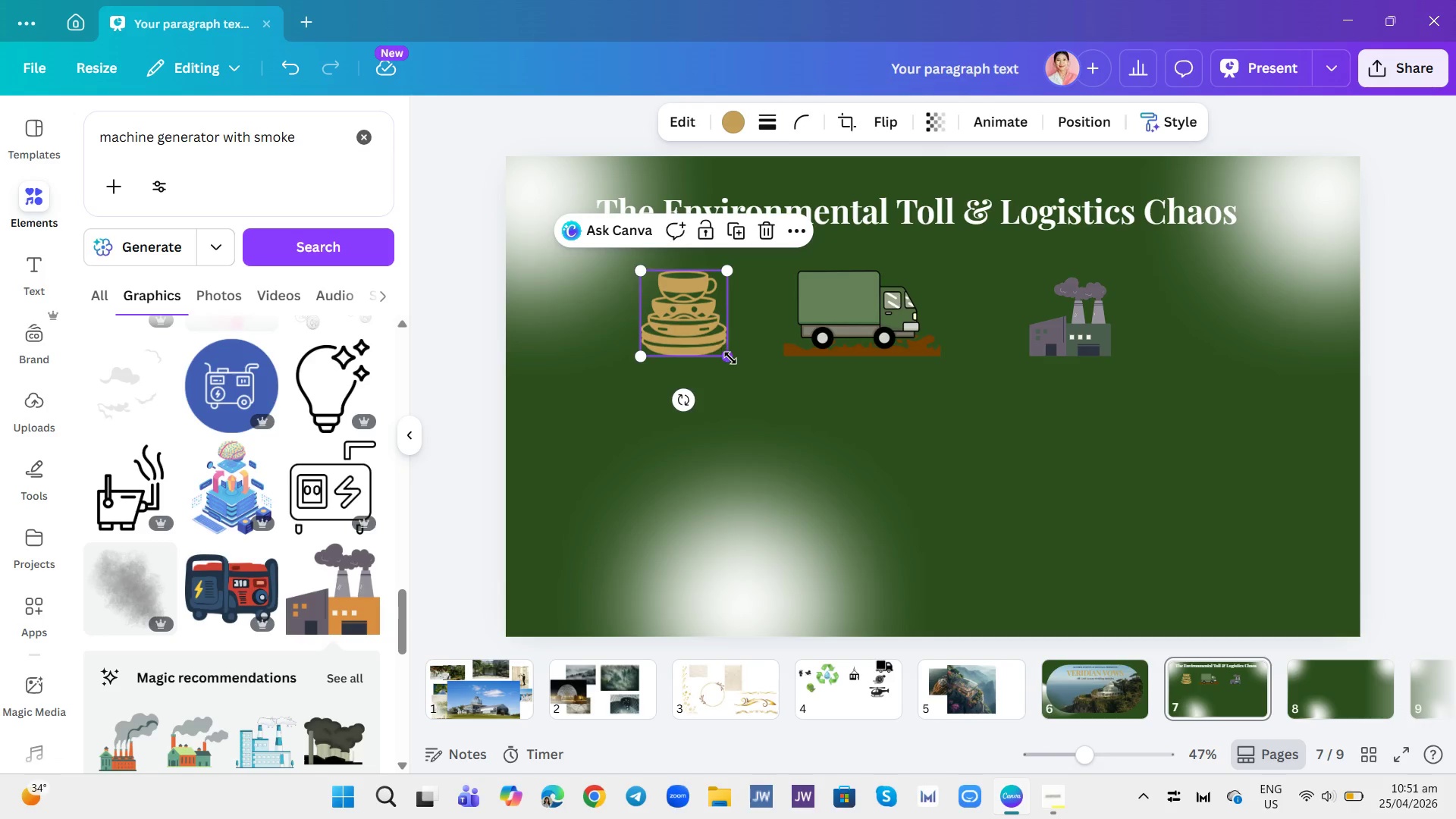 
left_click_drag(start_coordinate=[730, 358], to_coordinate=[725, 356])
 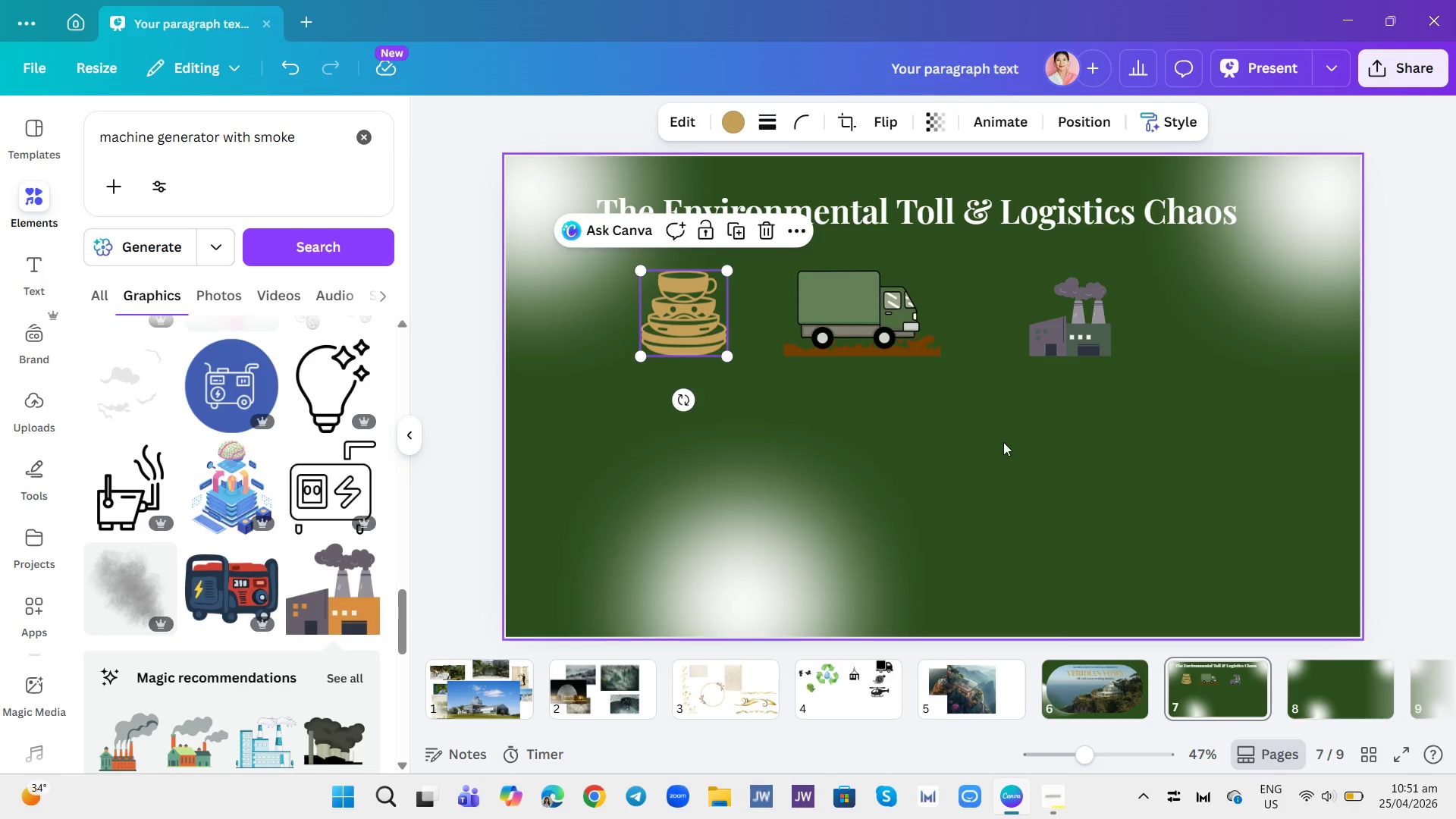 
left_click([1003, 442])
 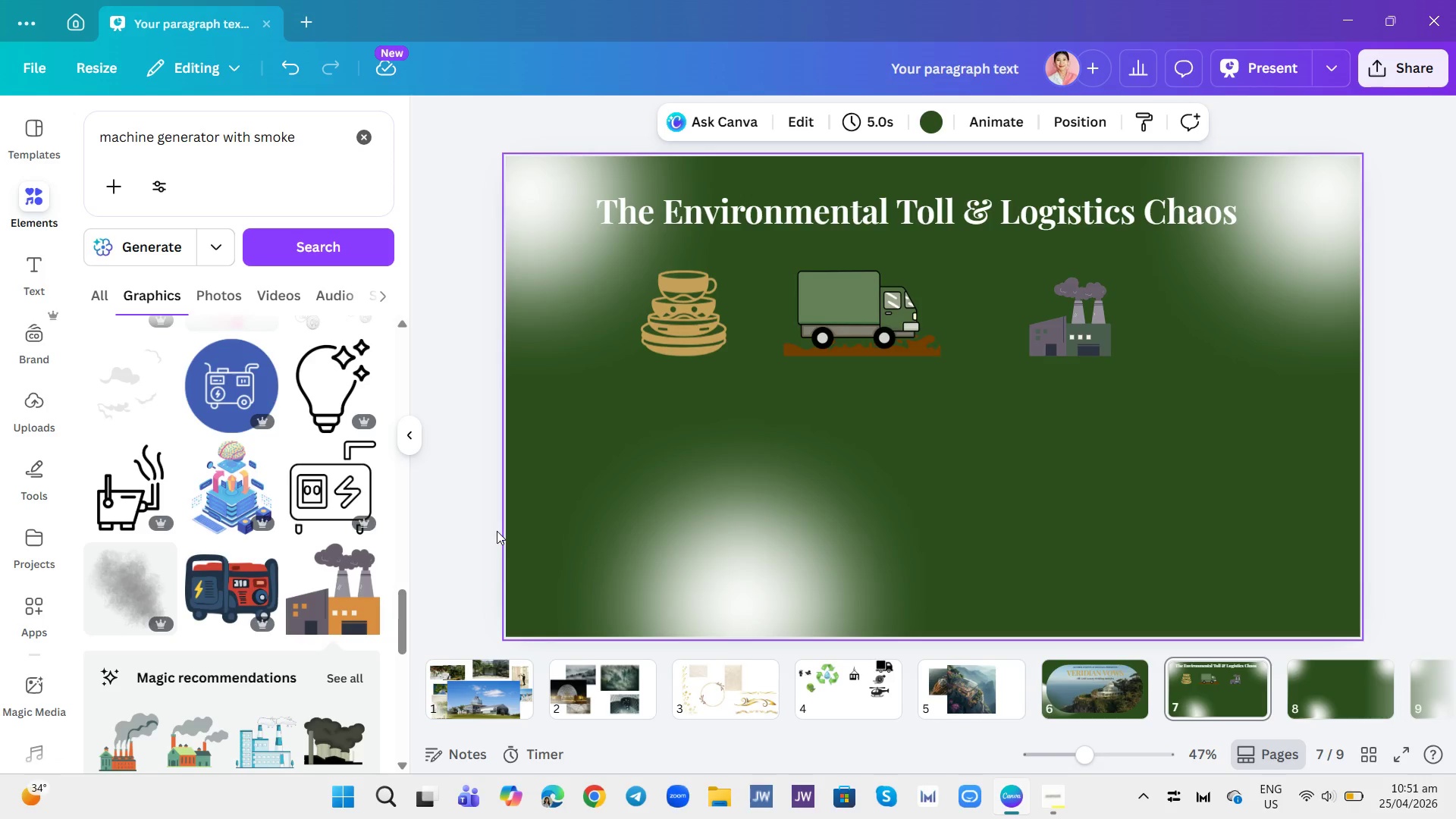 
wait(12.67)
 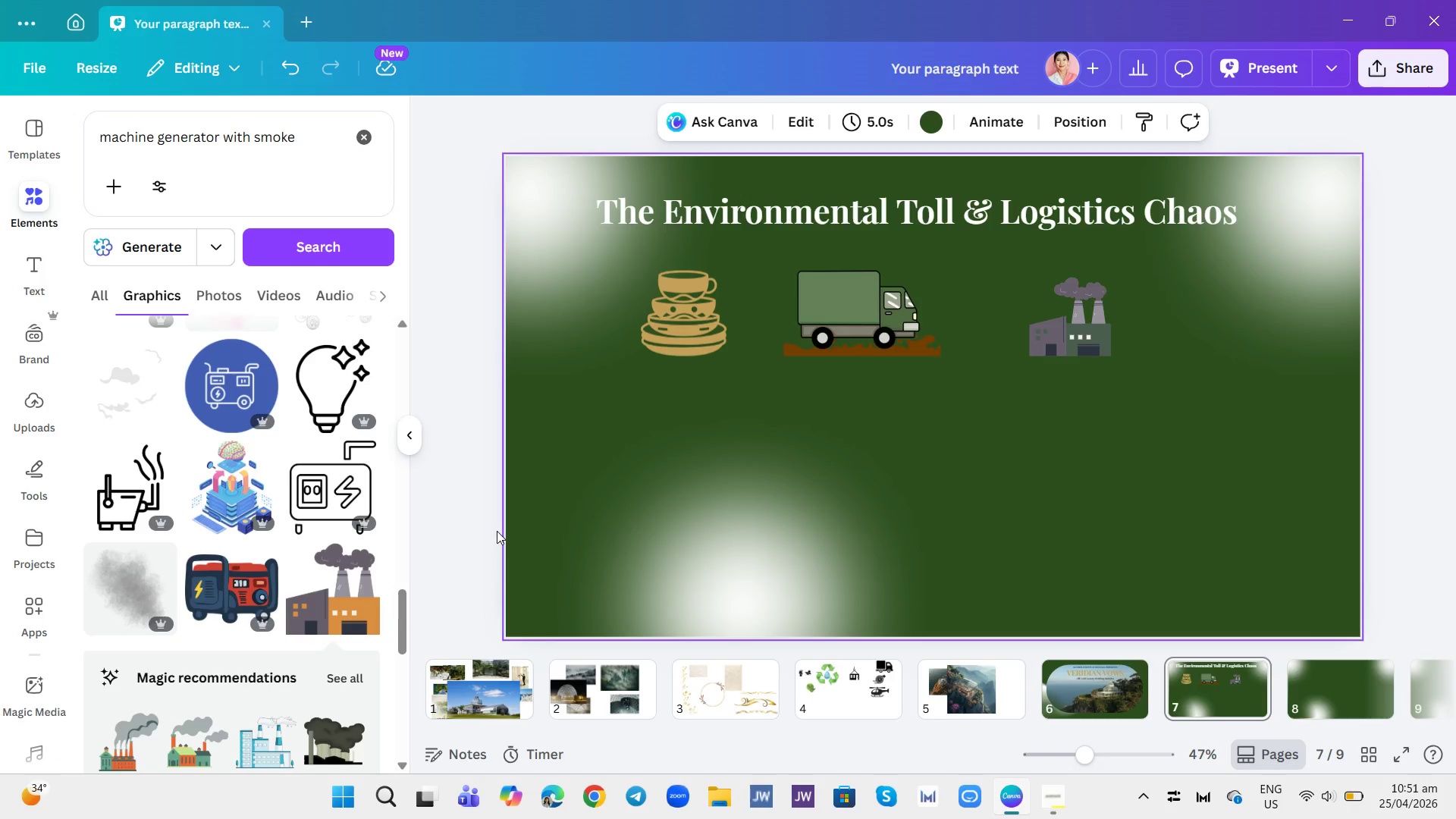 
mouse_move([293, 513])
 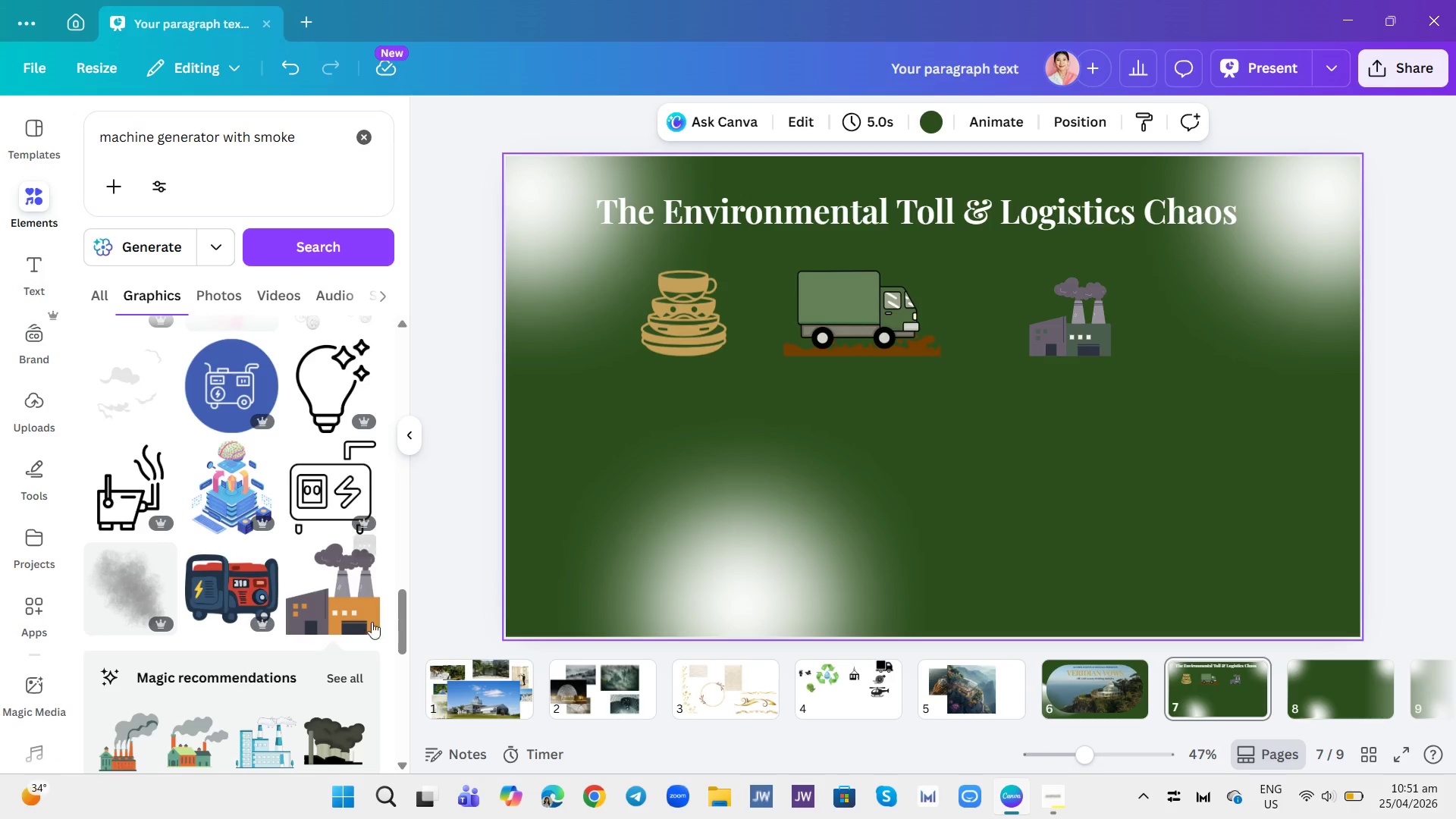 
wait(10.25)
 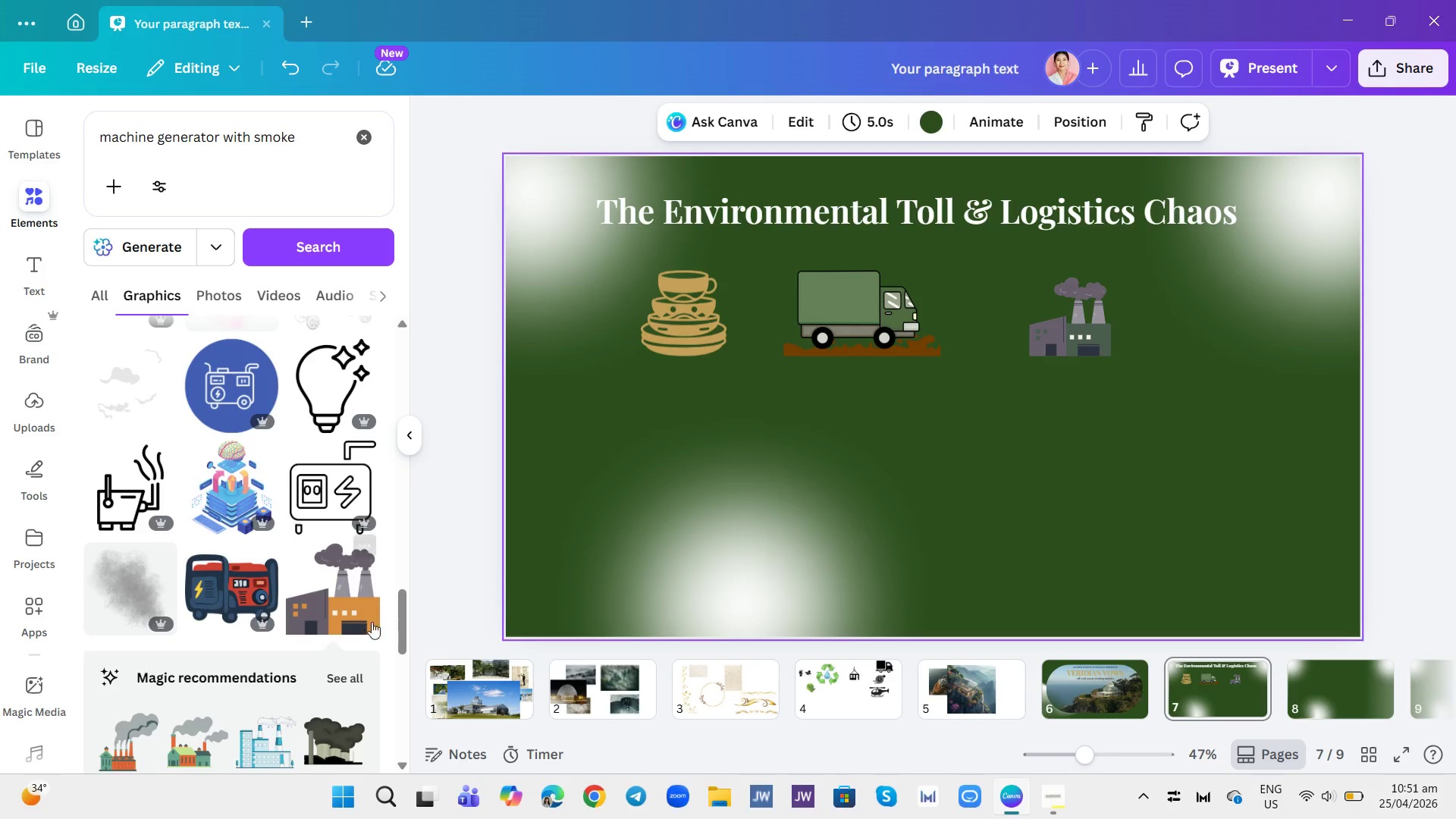 
left_click([369, 129])
 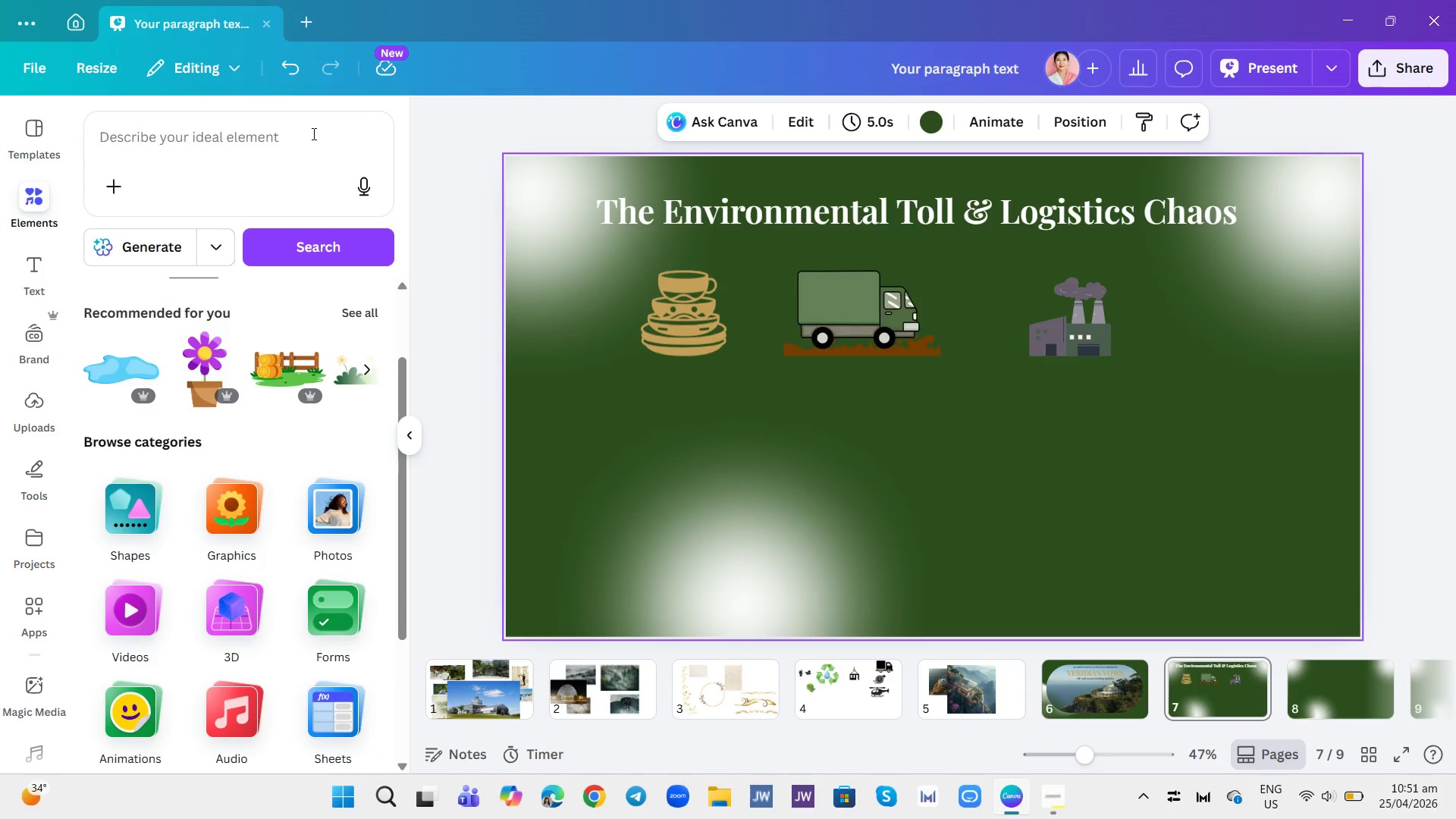 
left_click([312, 133])
 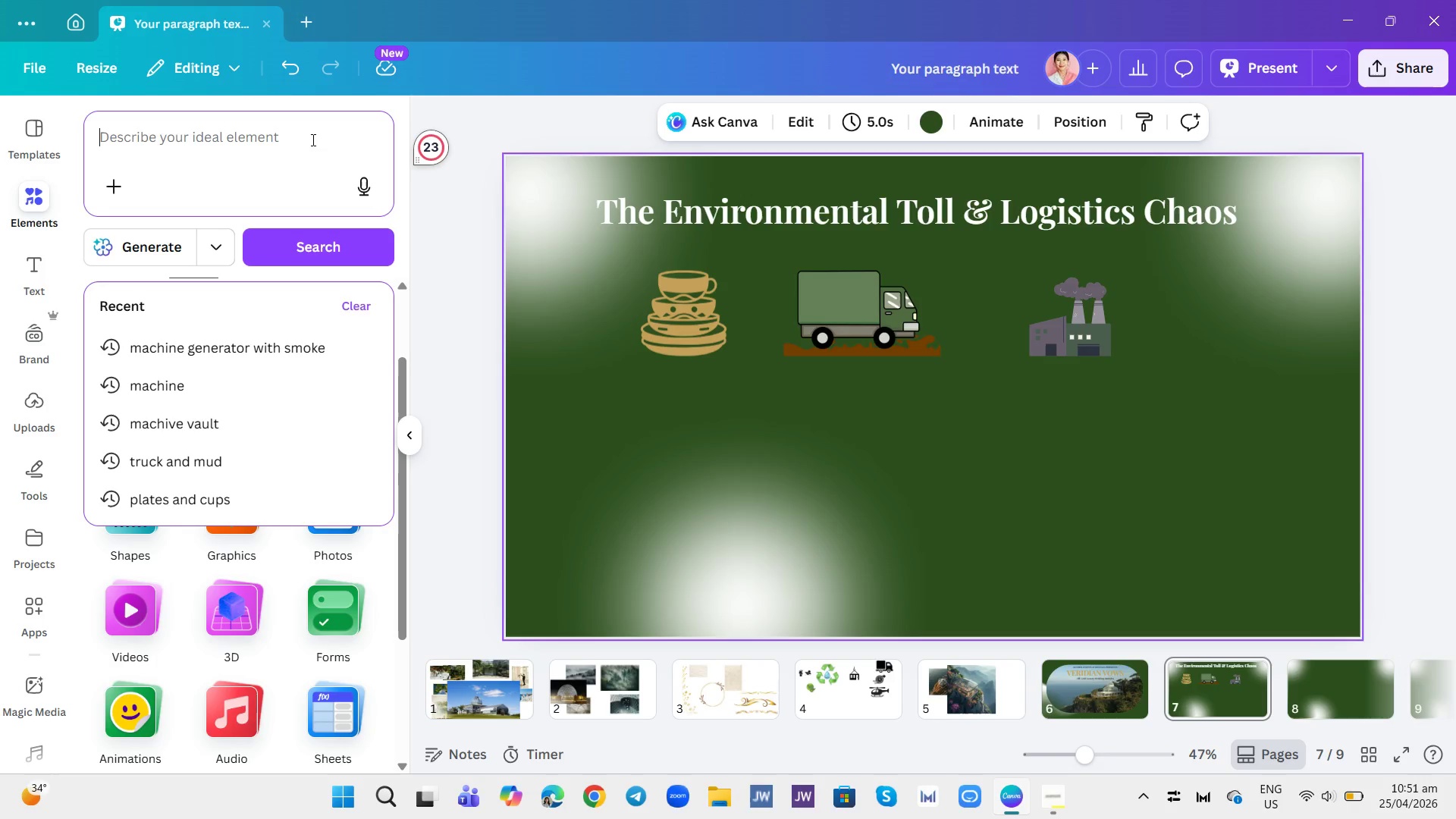 
wait(14.58)
 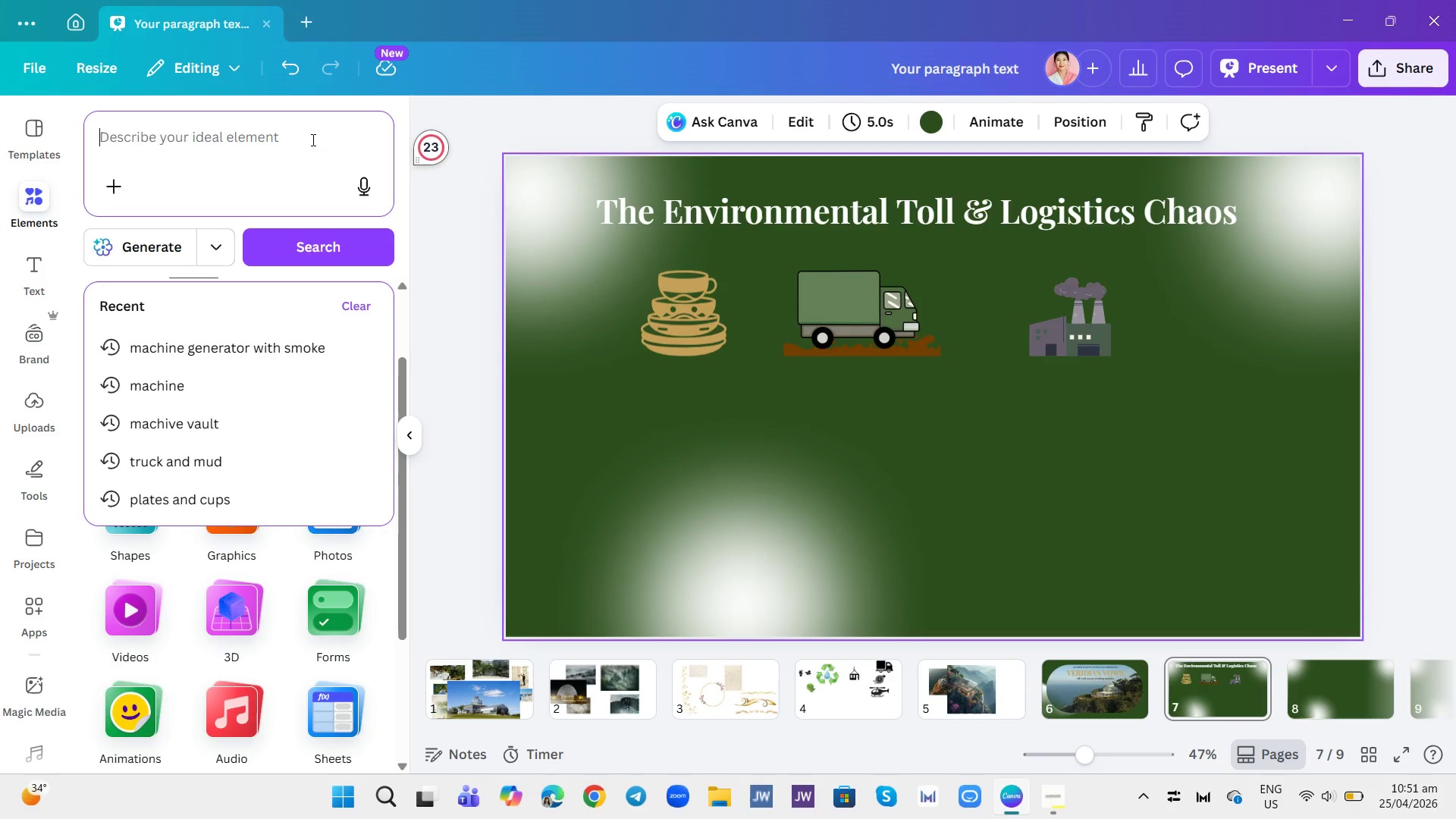 
left_click([224, 139])
 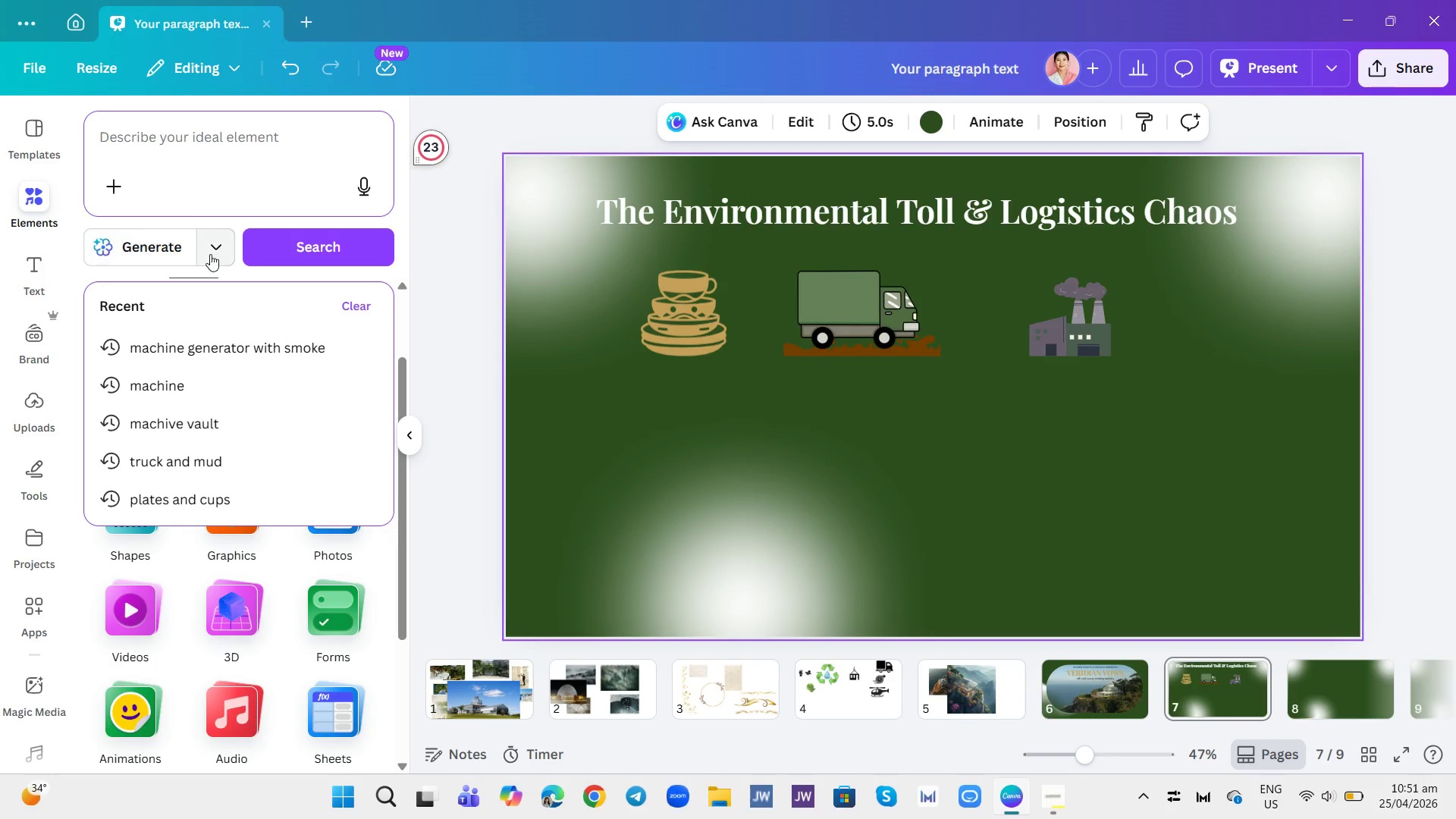 
wait(6.8)
 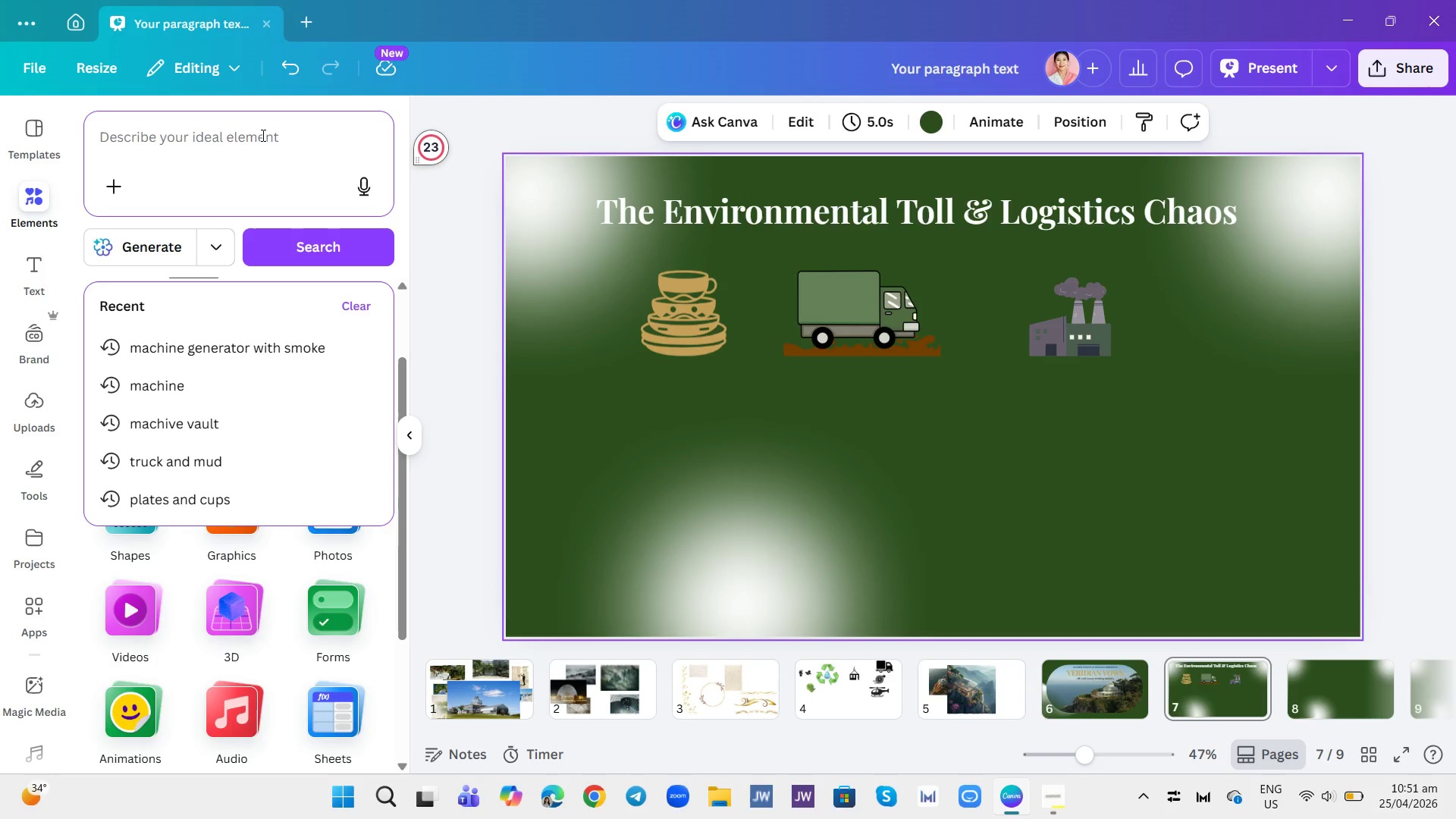 
type(traditiona )
key(Backspace)
type(l wedding)
 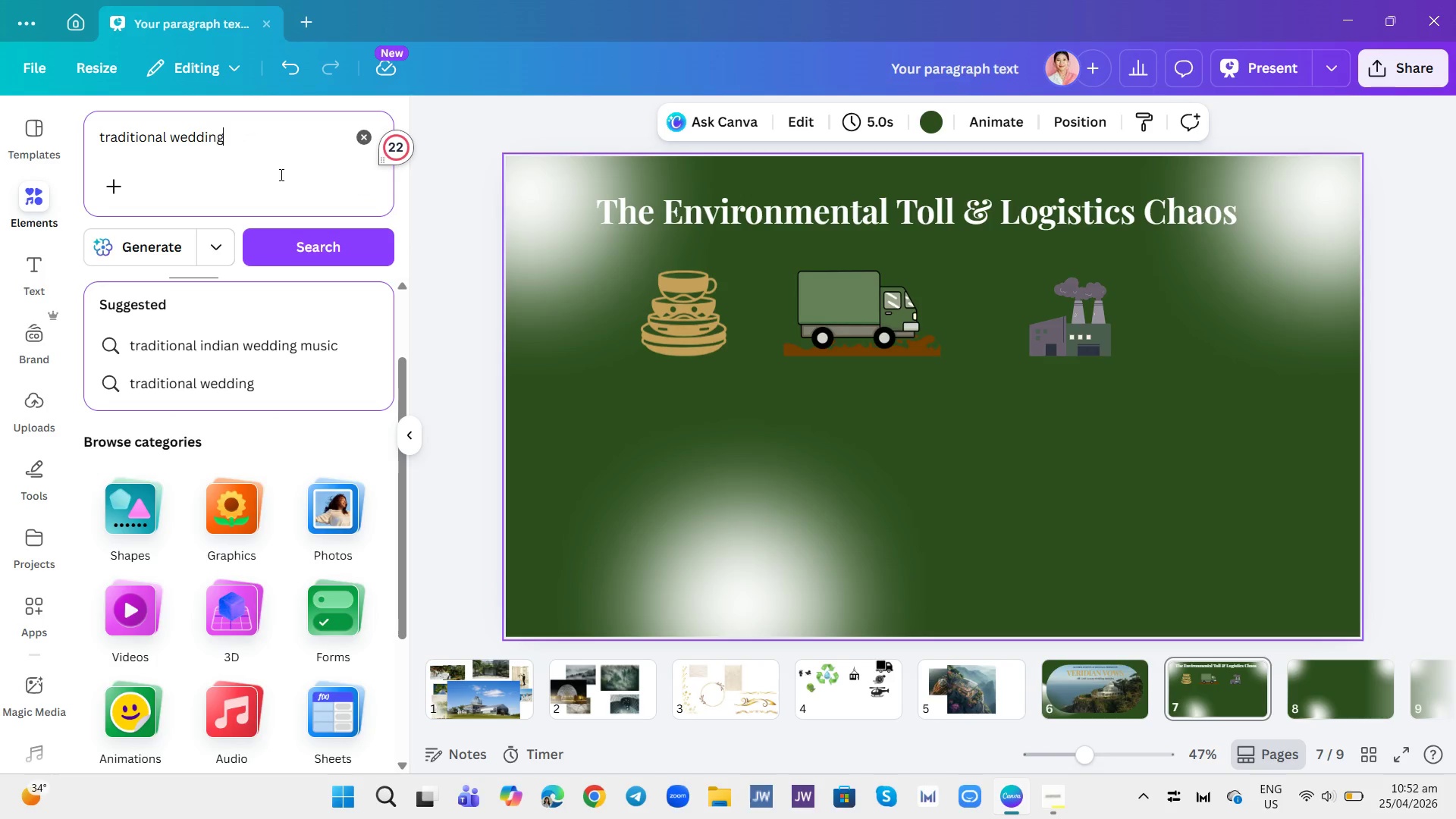 
key(Enter)
 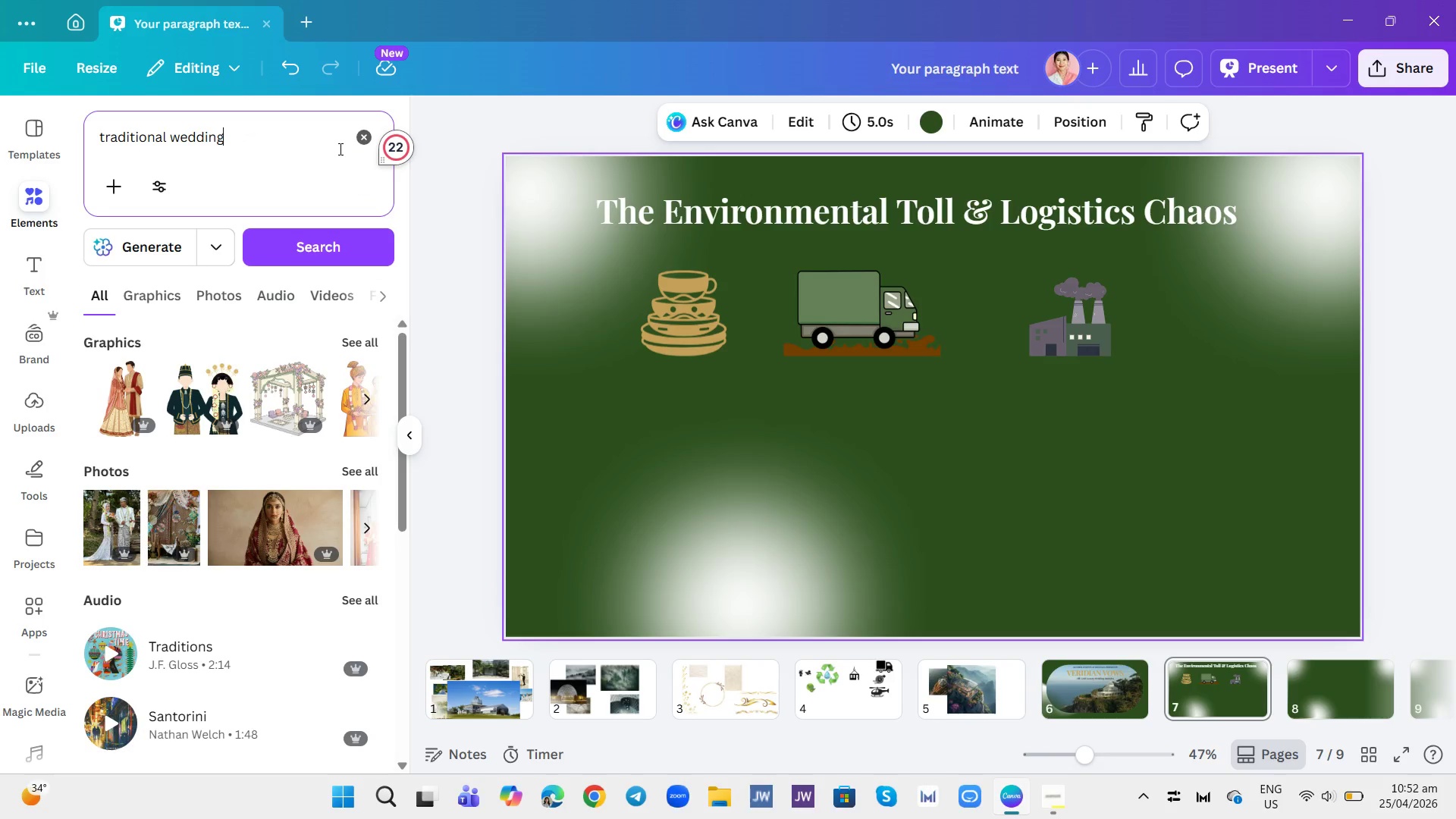 
hold_key(key=Backspace, duration=1.38)
 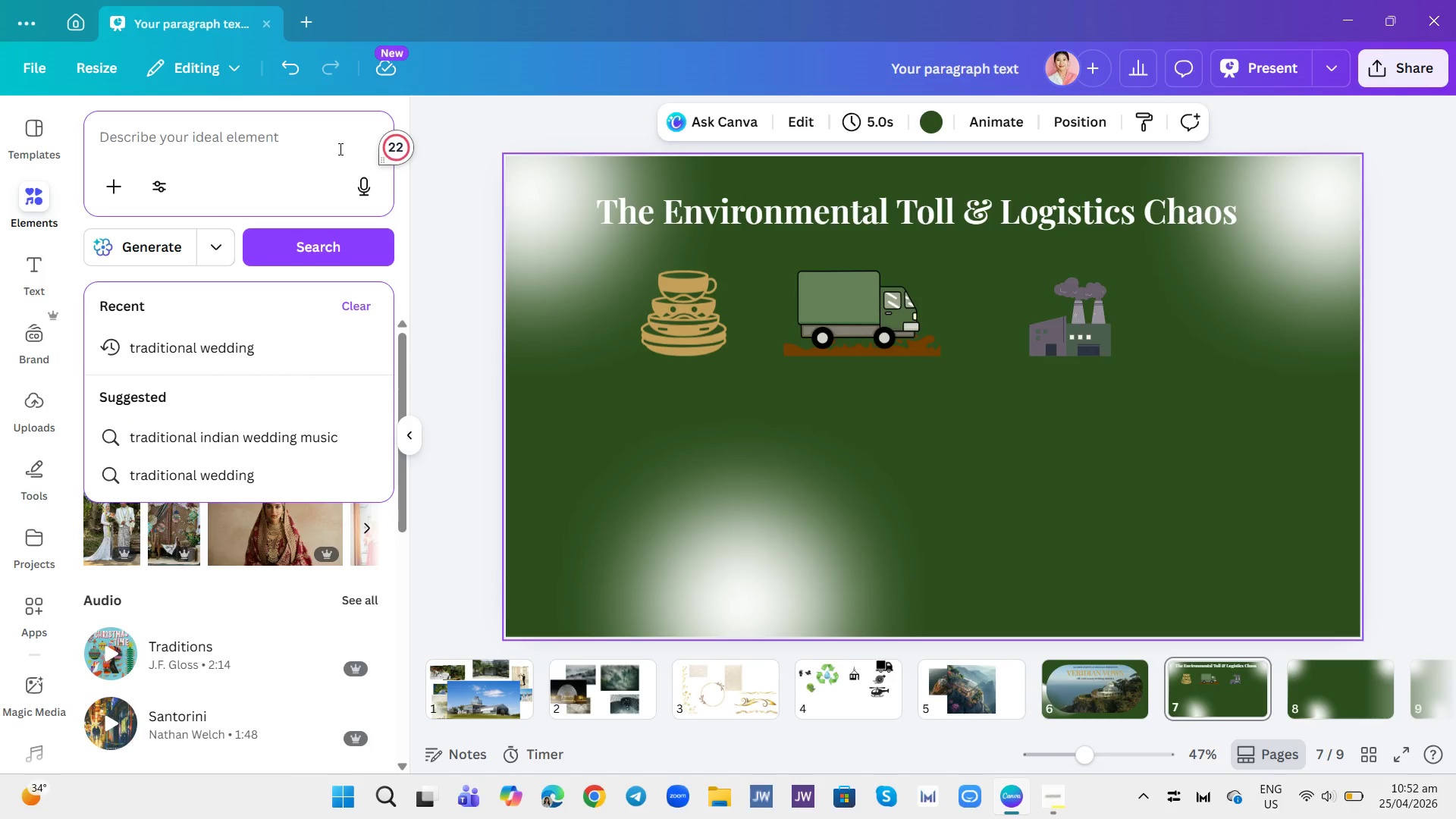 
hold_key(key=Backspace, duration=26.62)
 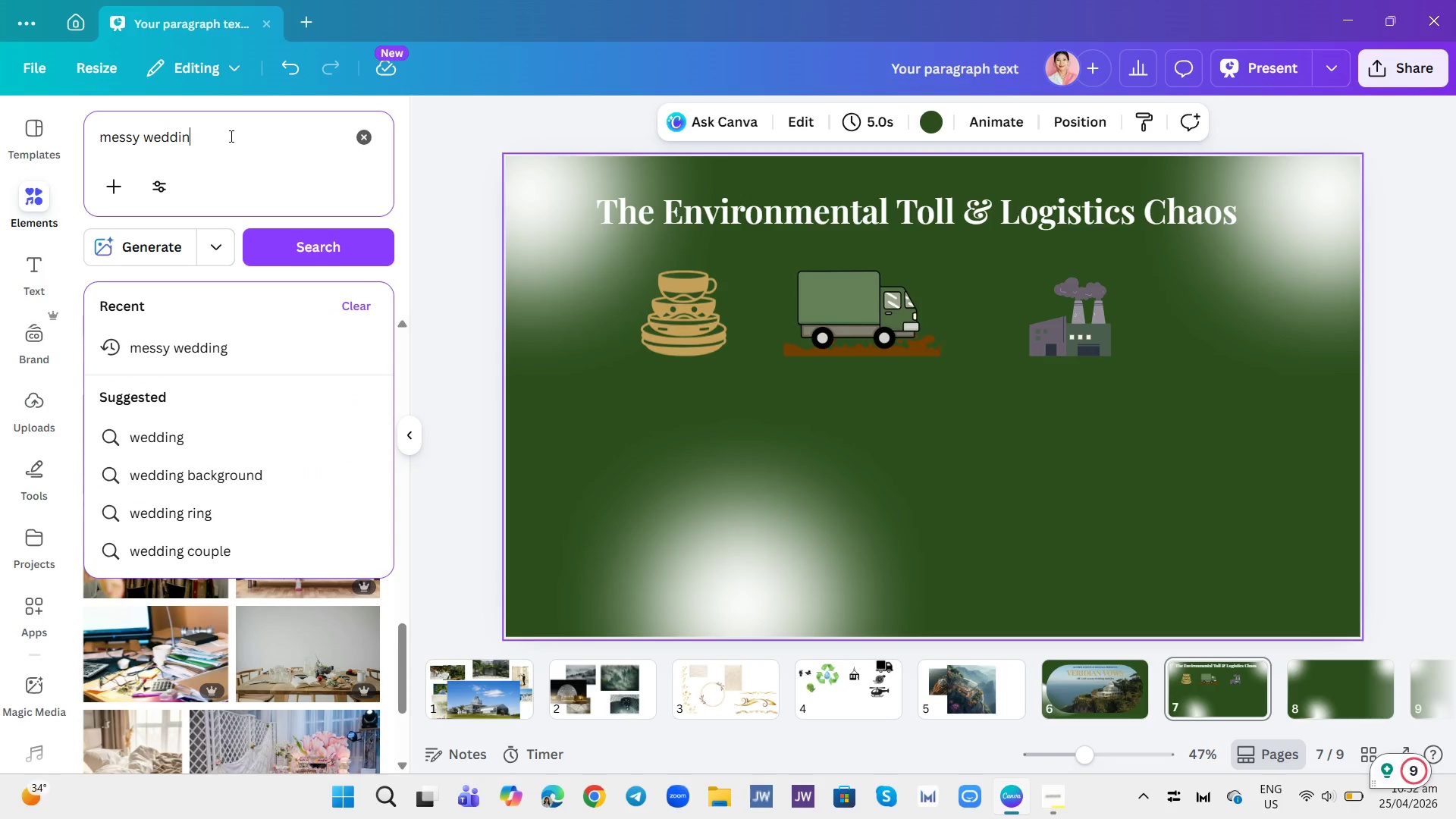 
type(messy wedding)
 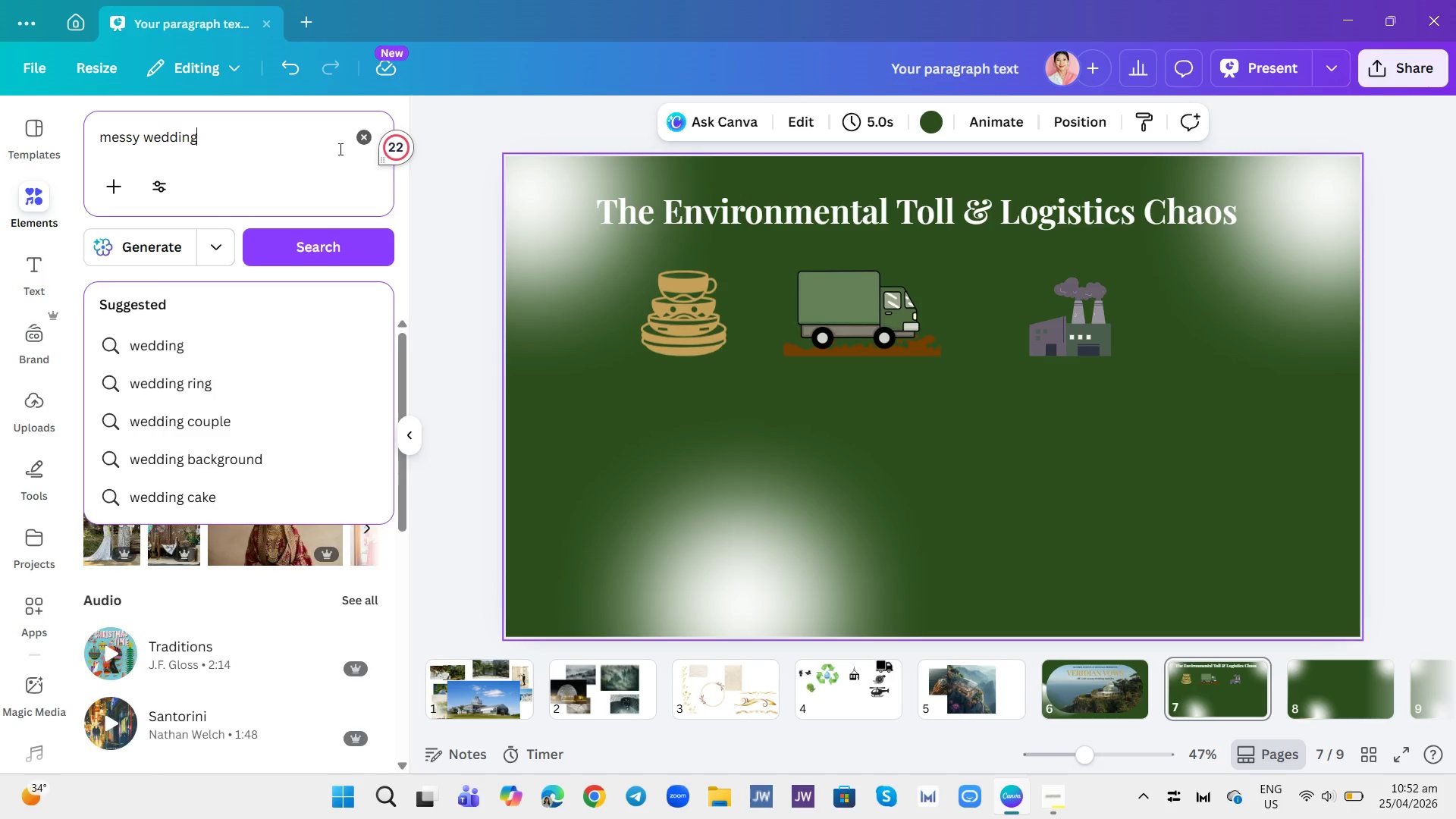 
key(Enter)
 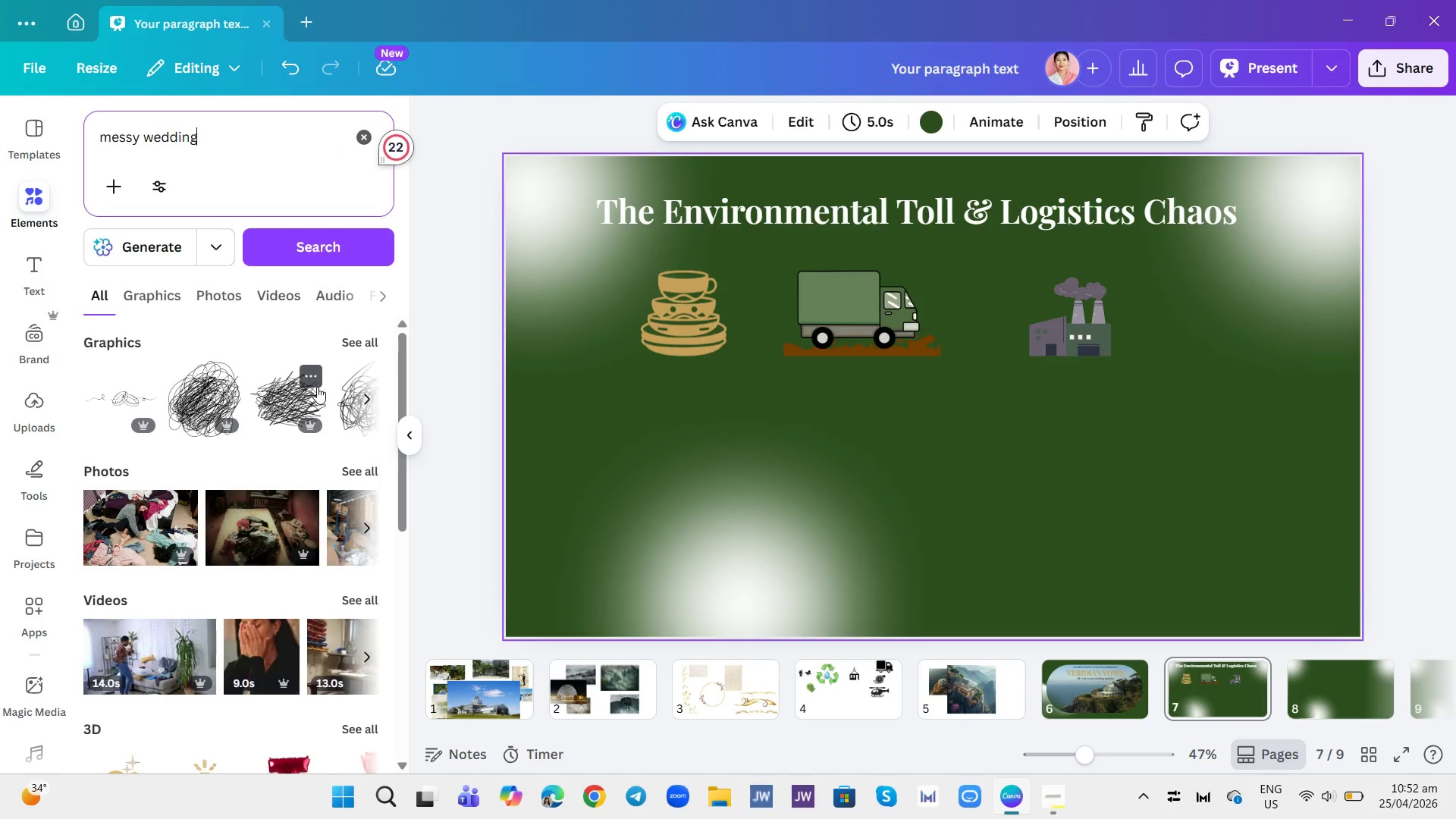 
left_click([173, 295])
 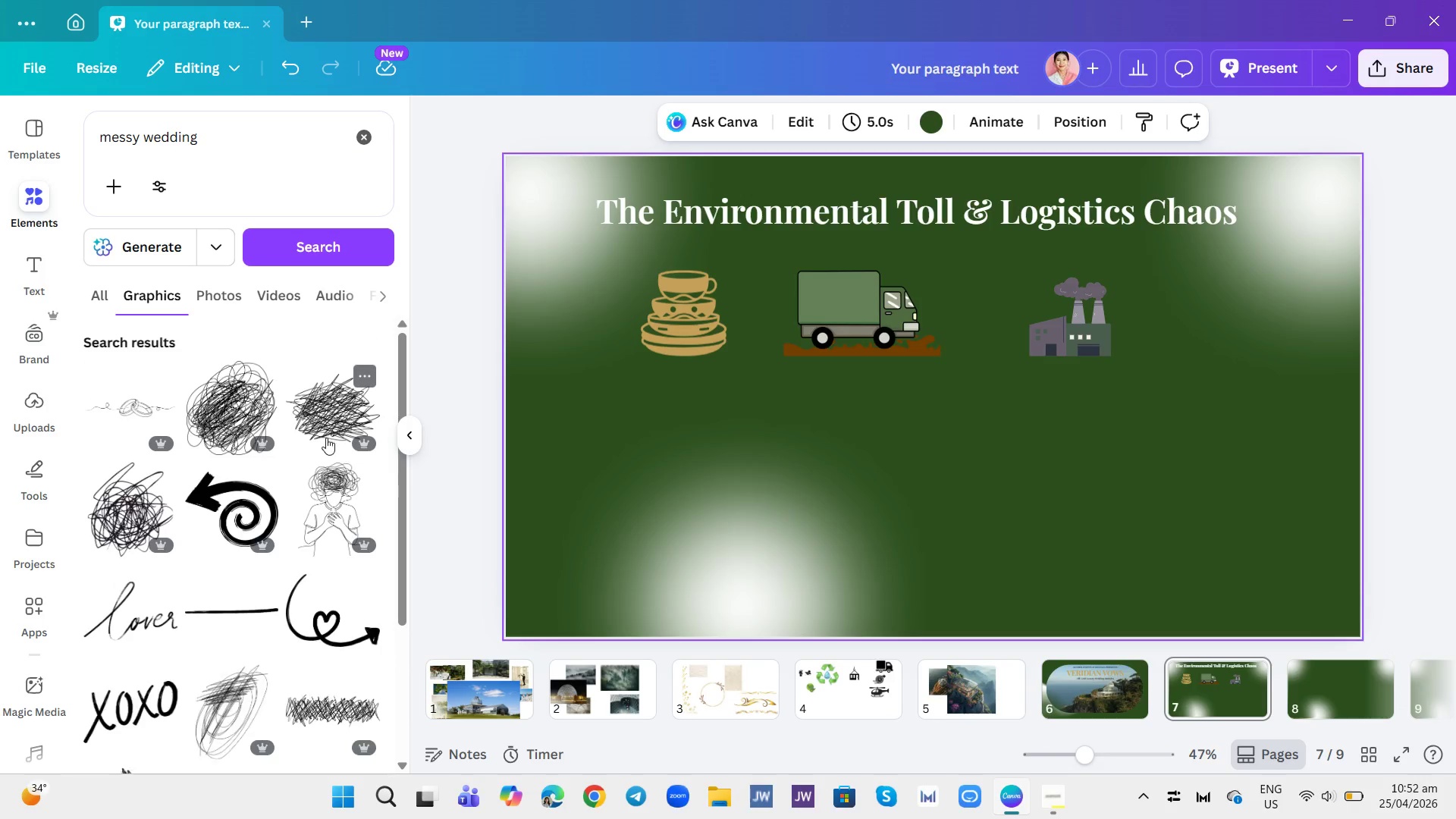 
scroll: coordinate [328, 479], scroll_direction: down, amount: 7.0
 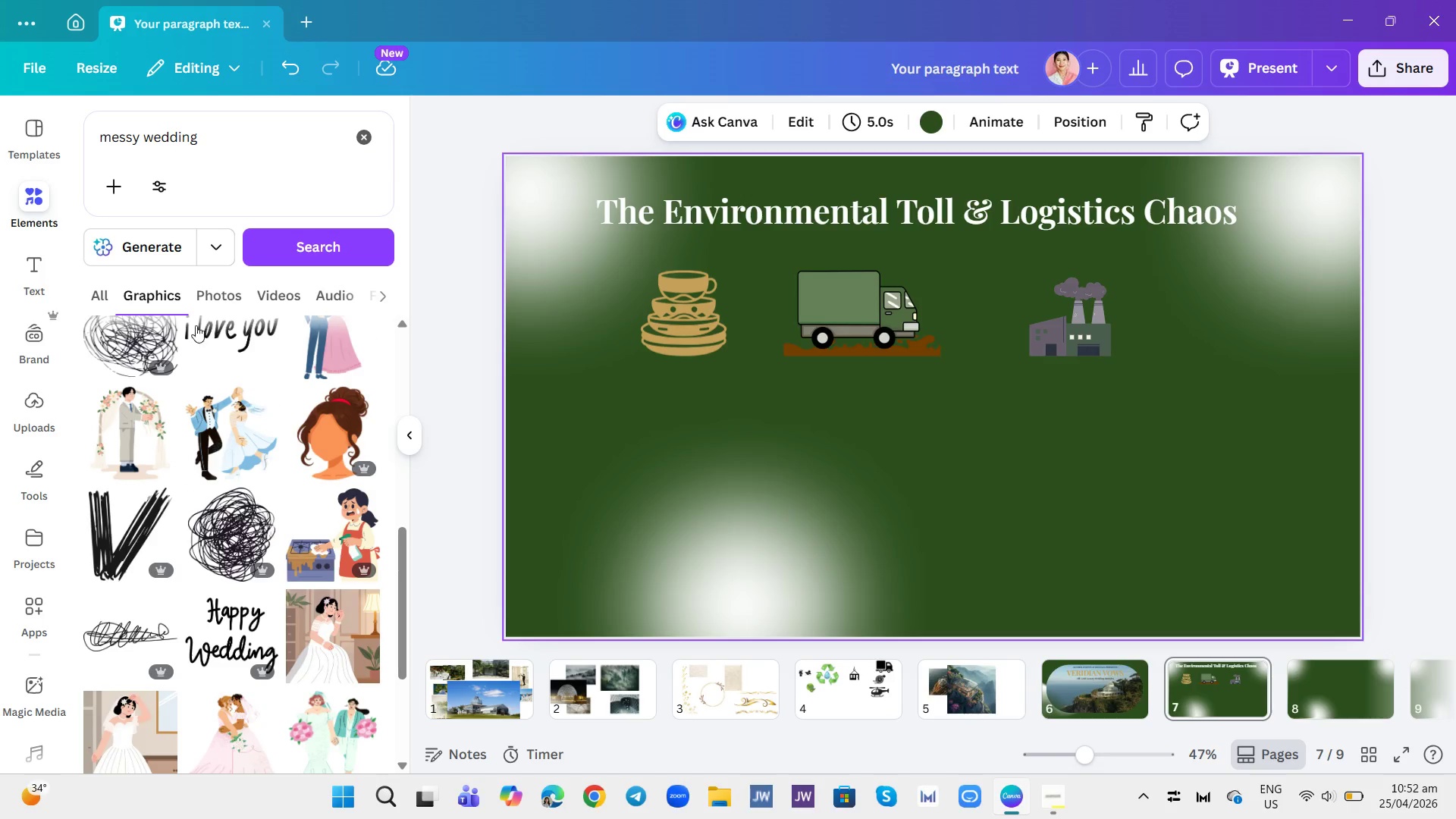 
left_click([211, 298])
 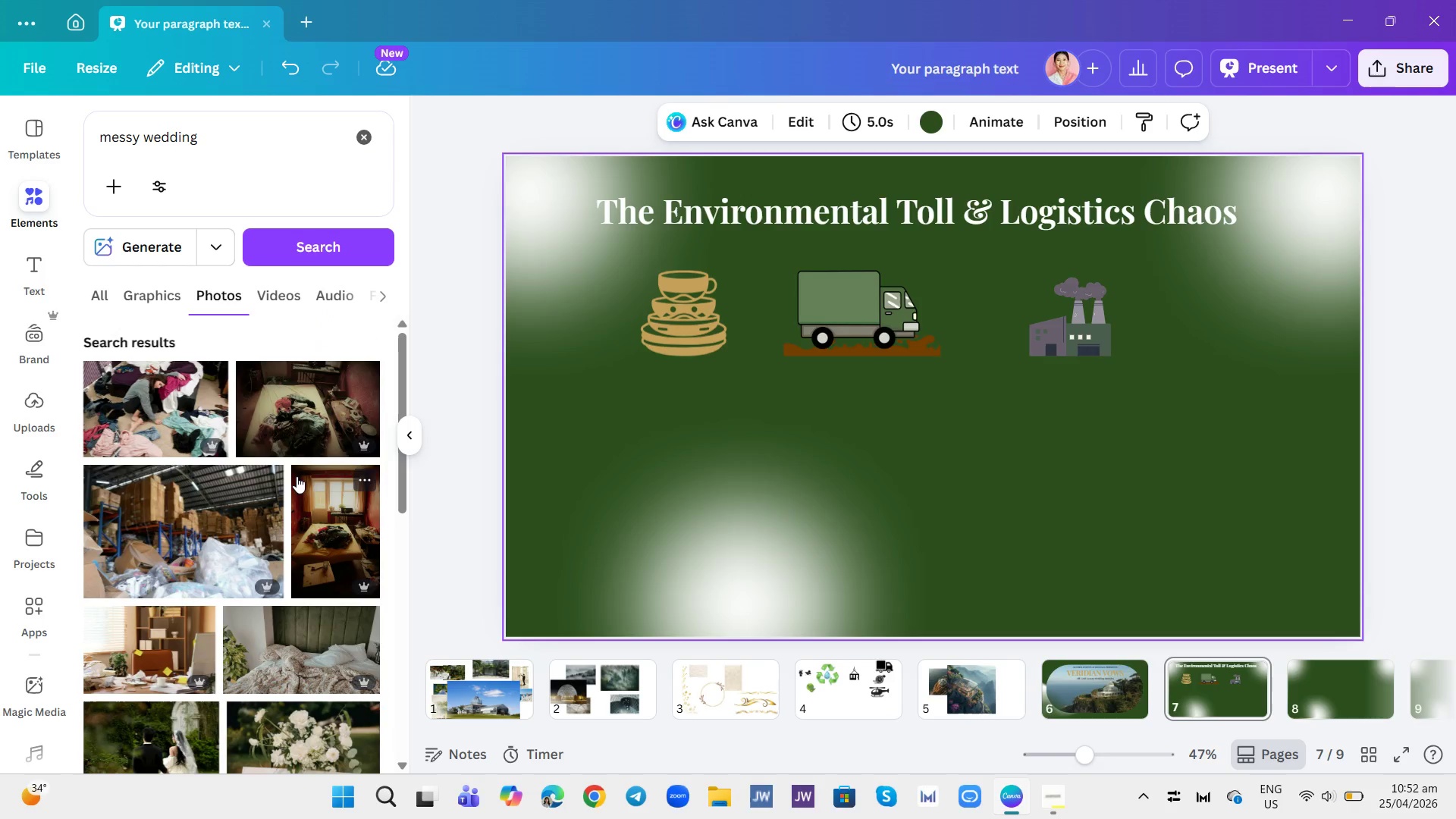 
scroll: coordinate [298, 477], scroll_direction: down, amount: 5.0
 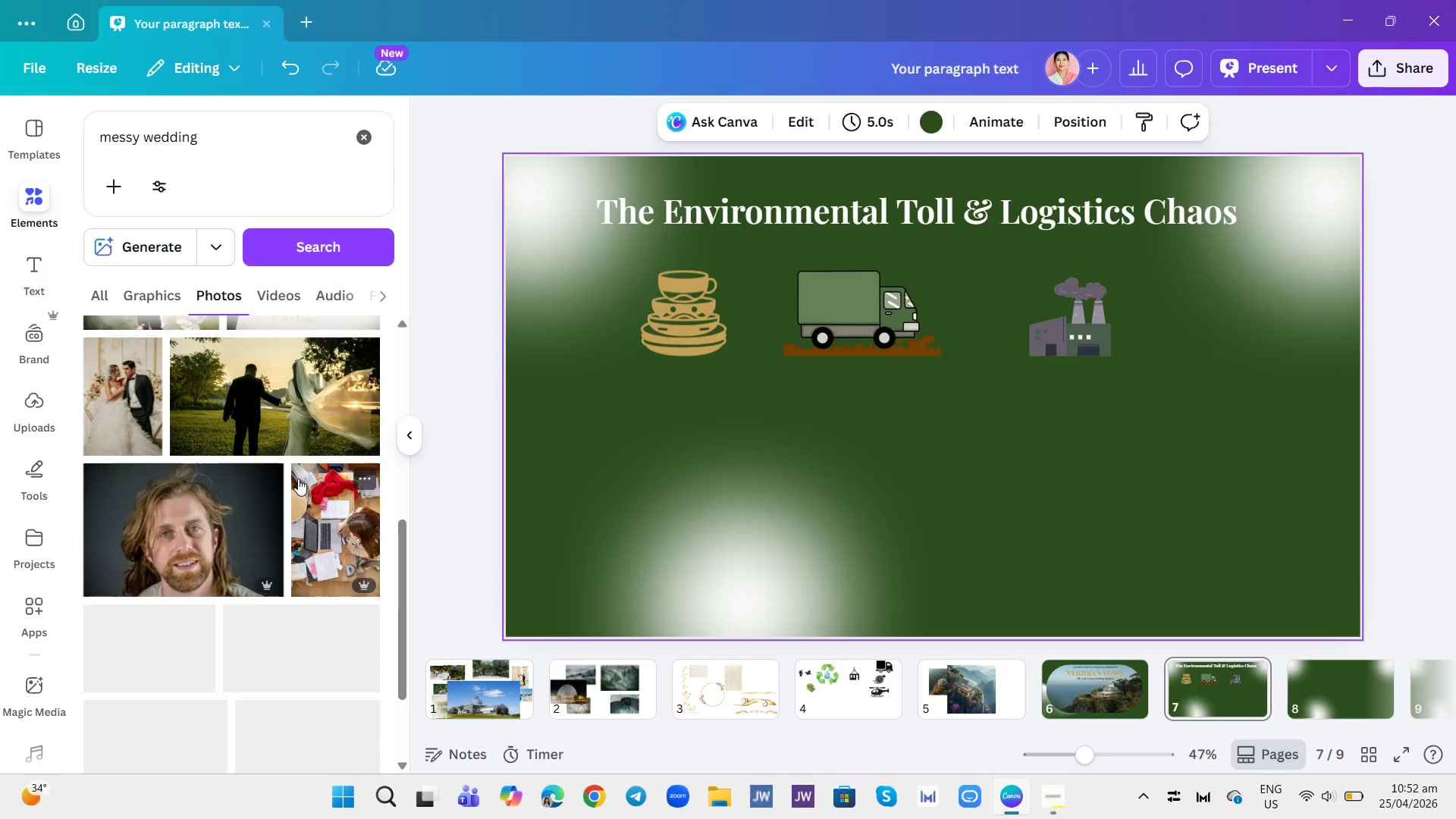 
scroll: coordinate [298, 479], scroll_direction: up, amount: 2.0
 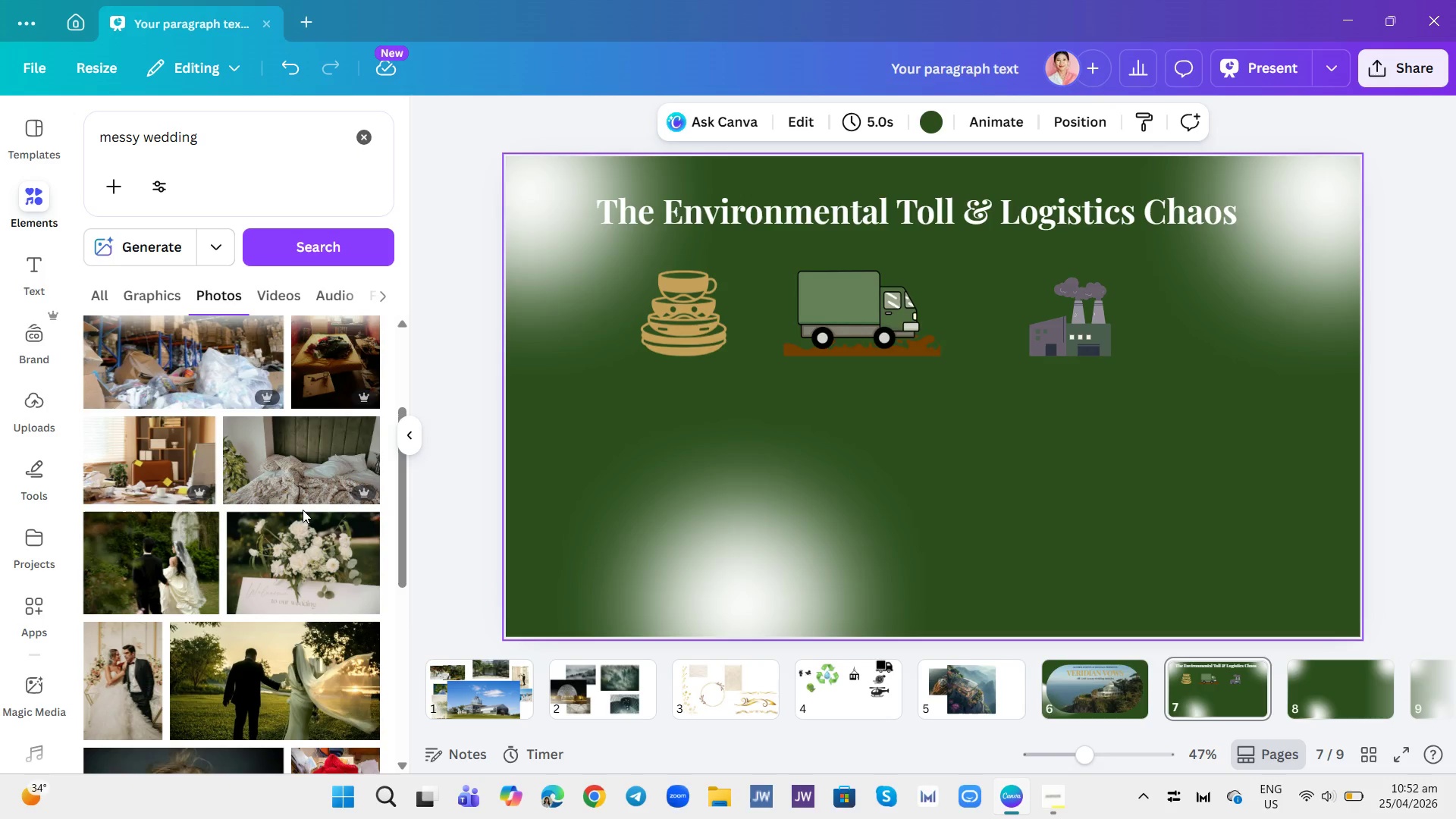 
scroll: coordinate [304, 516], scroll_direction: down, amount: 13.0
 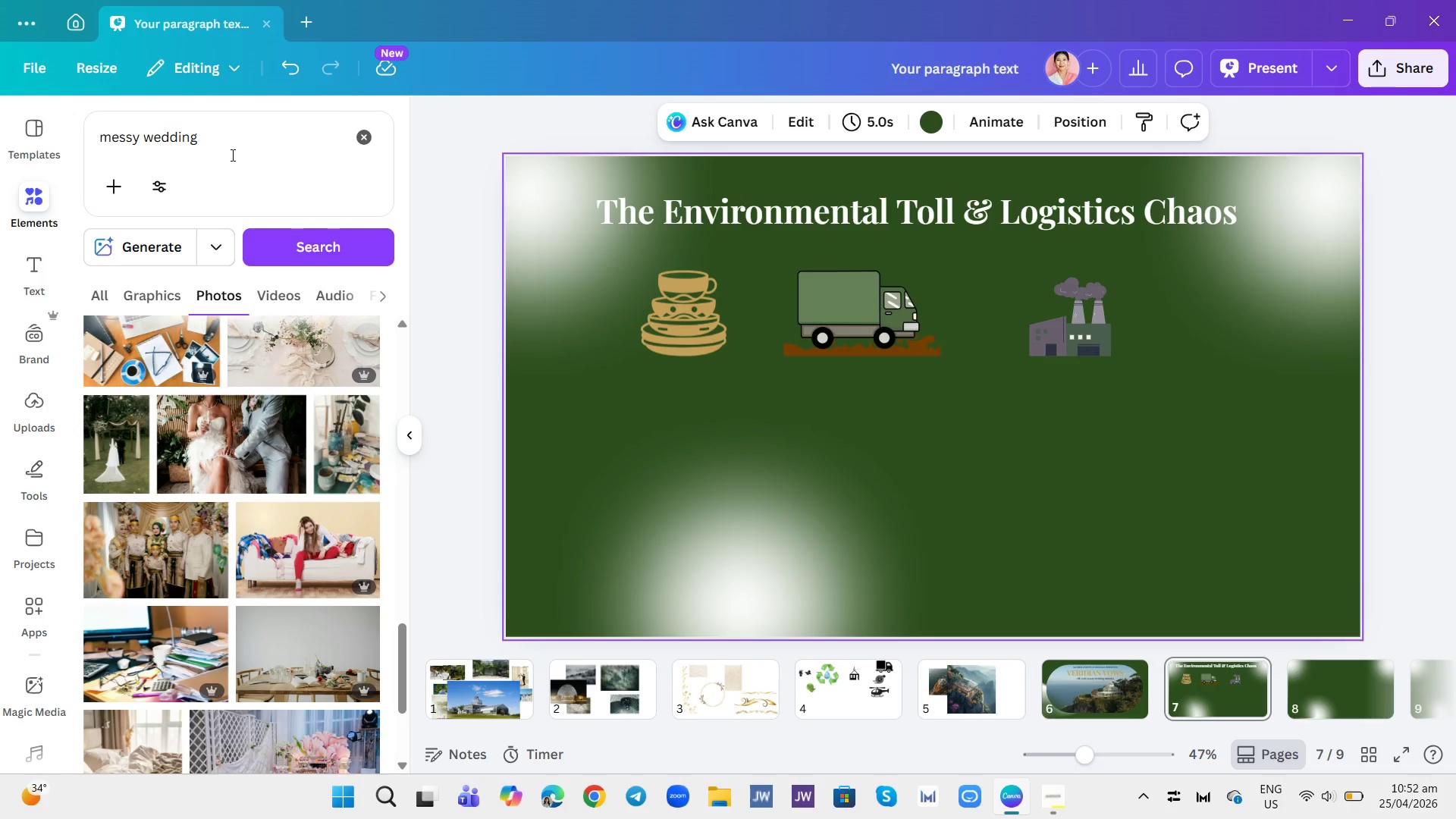 
left_click([230, 136])
 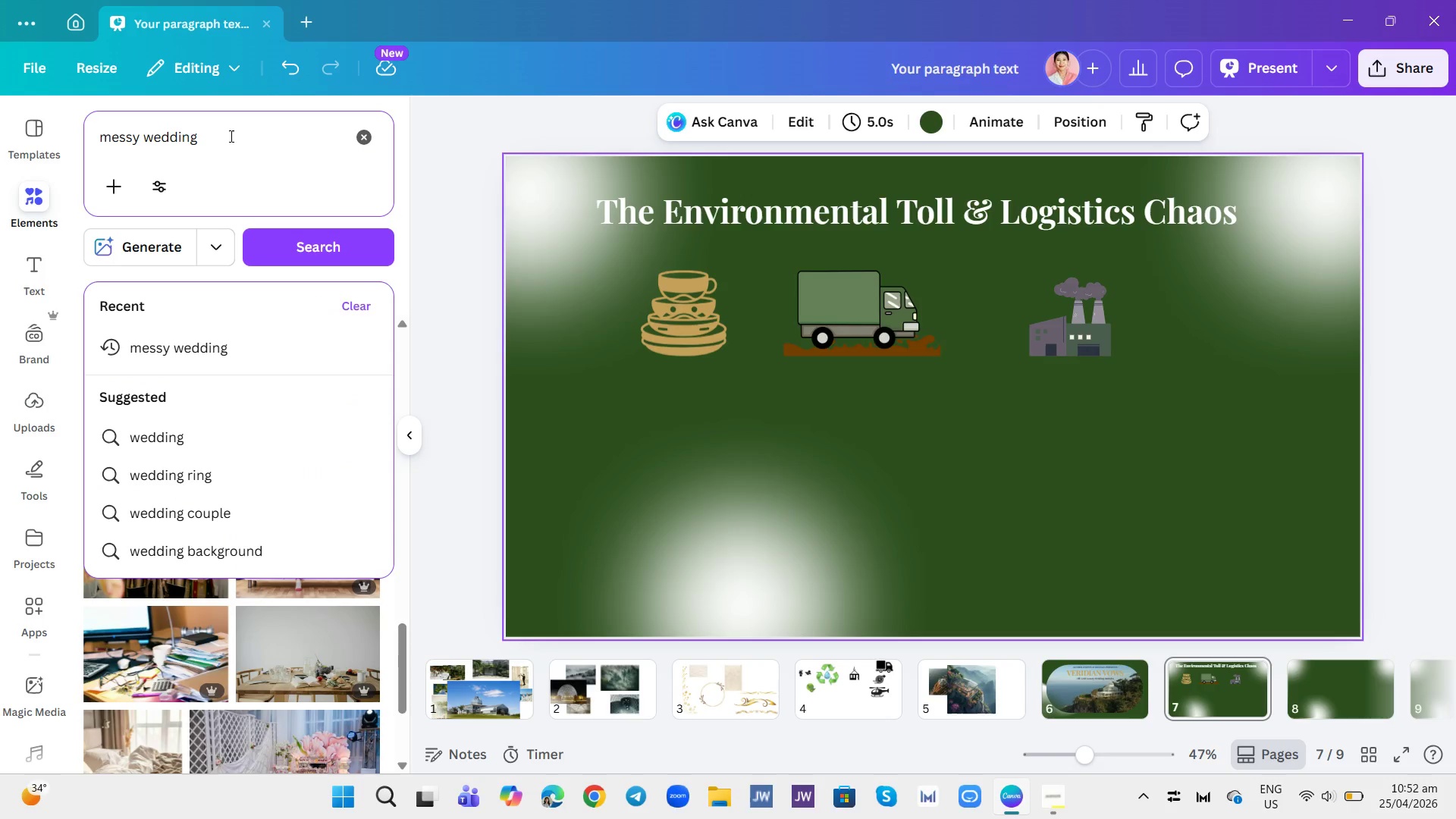 
hold_key(key=Backspace, duration=0.81)
 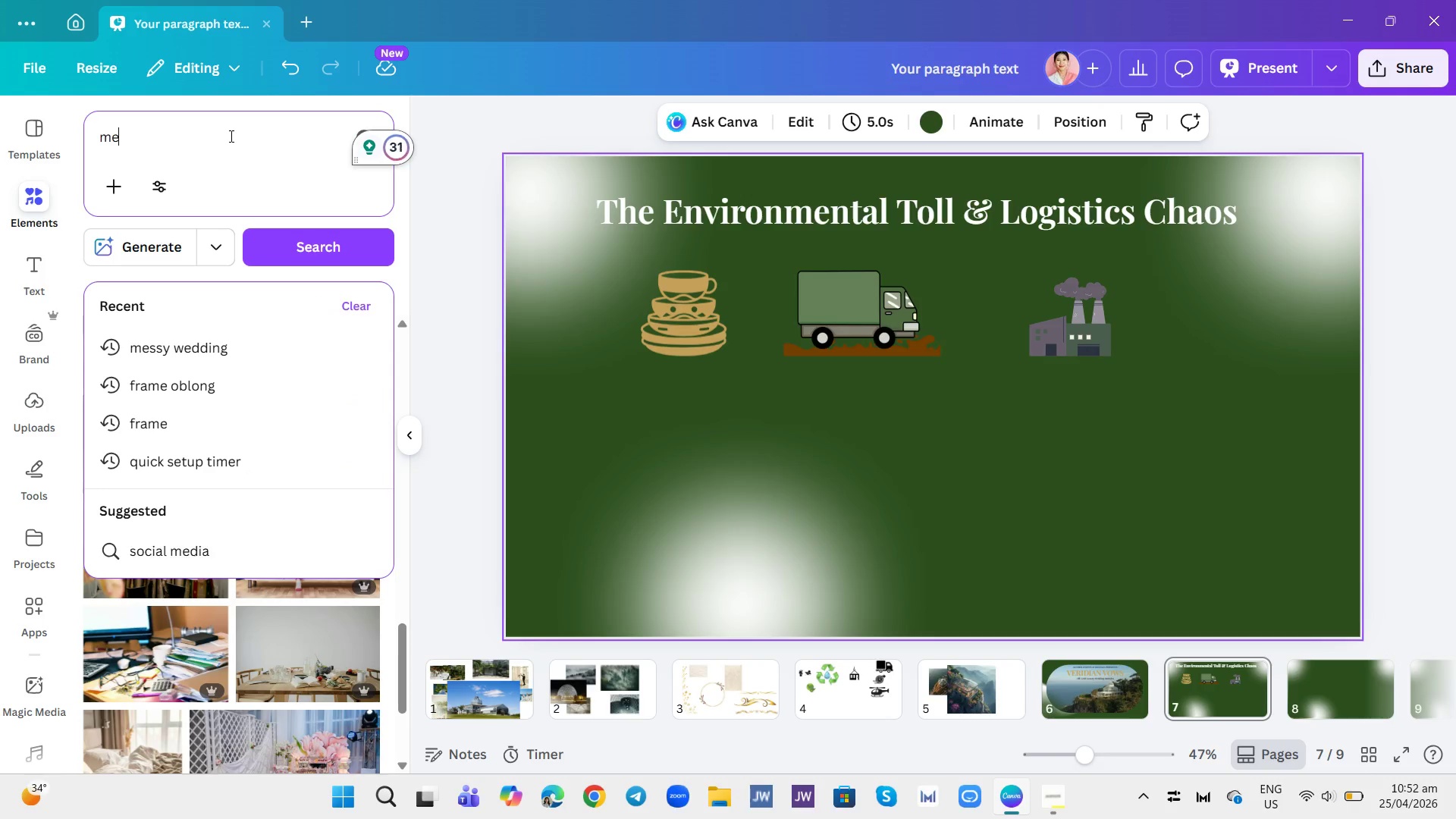 
key(Backspace)
key(Backspace)
type(trad)
key(Backspace)
key(Backspace)
key(Backspace)
 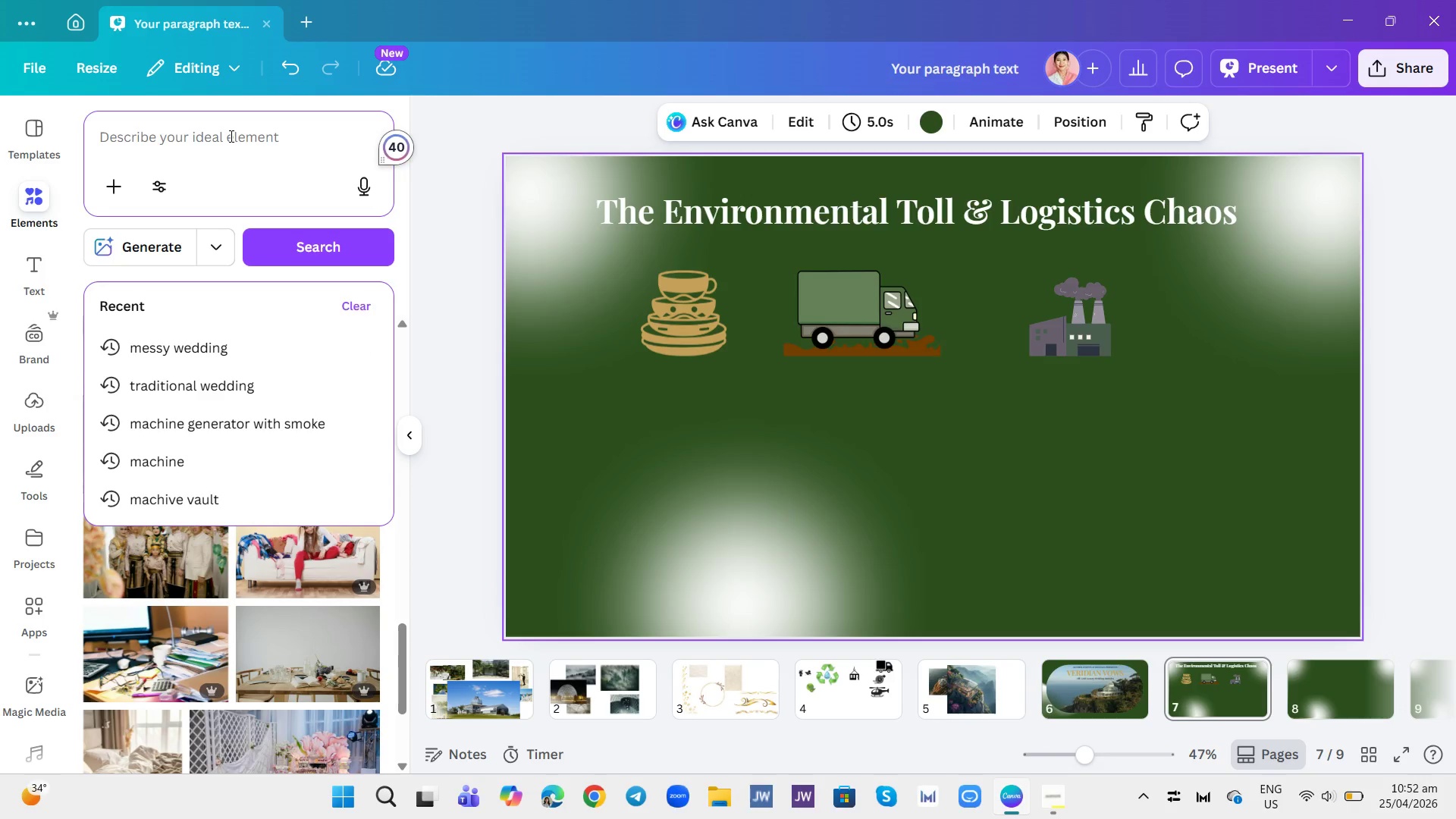 
type(people )
 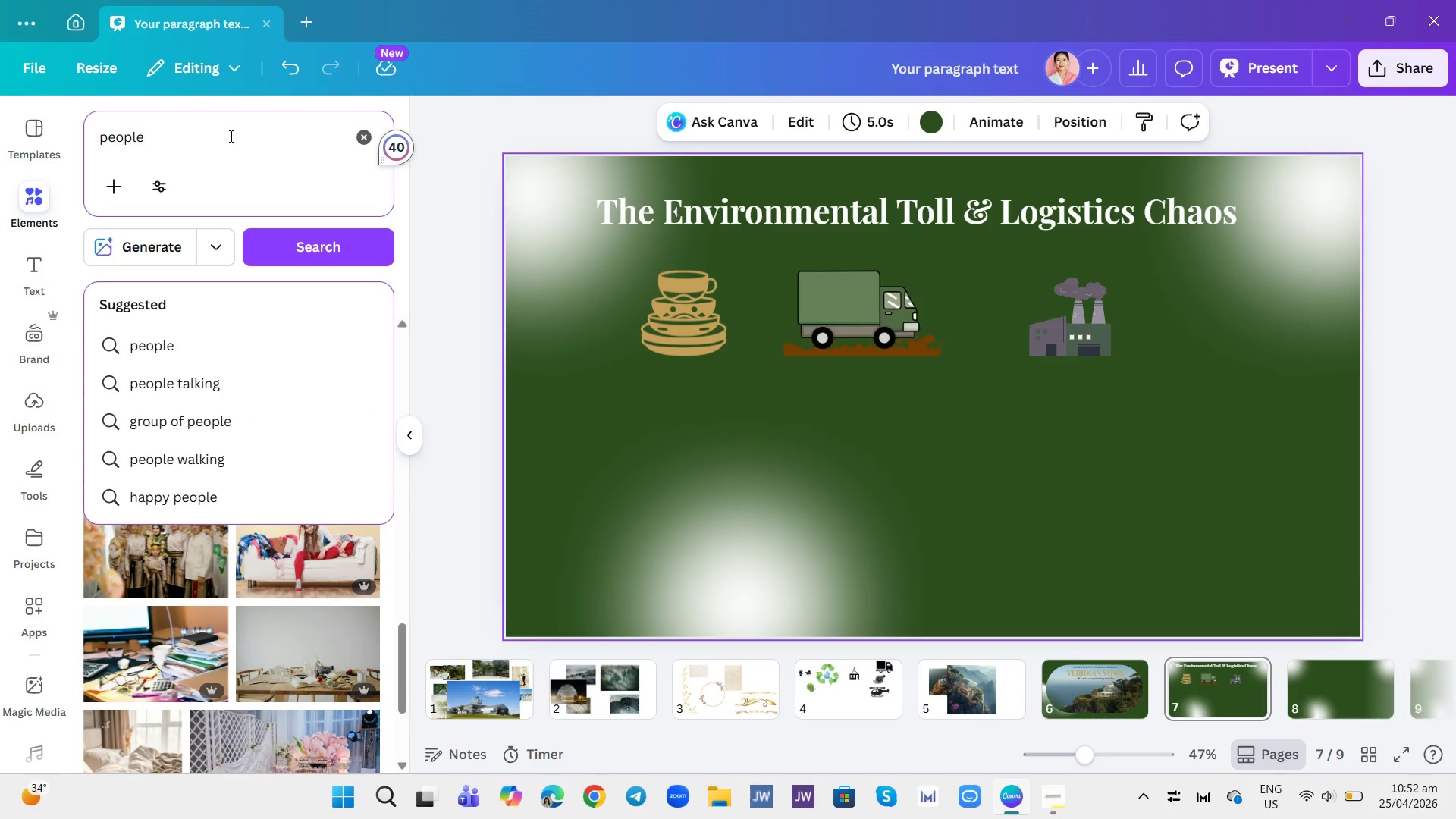 
hold_key(key=Backspace, duration=0.75)
 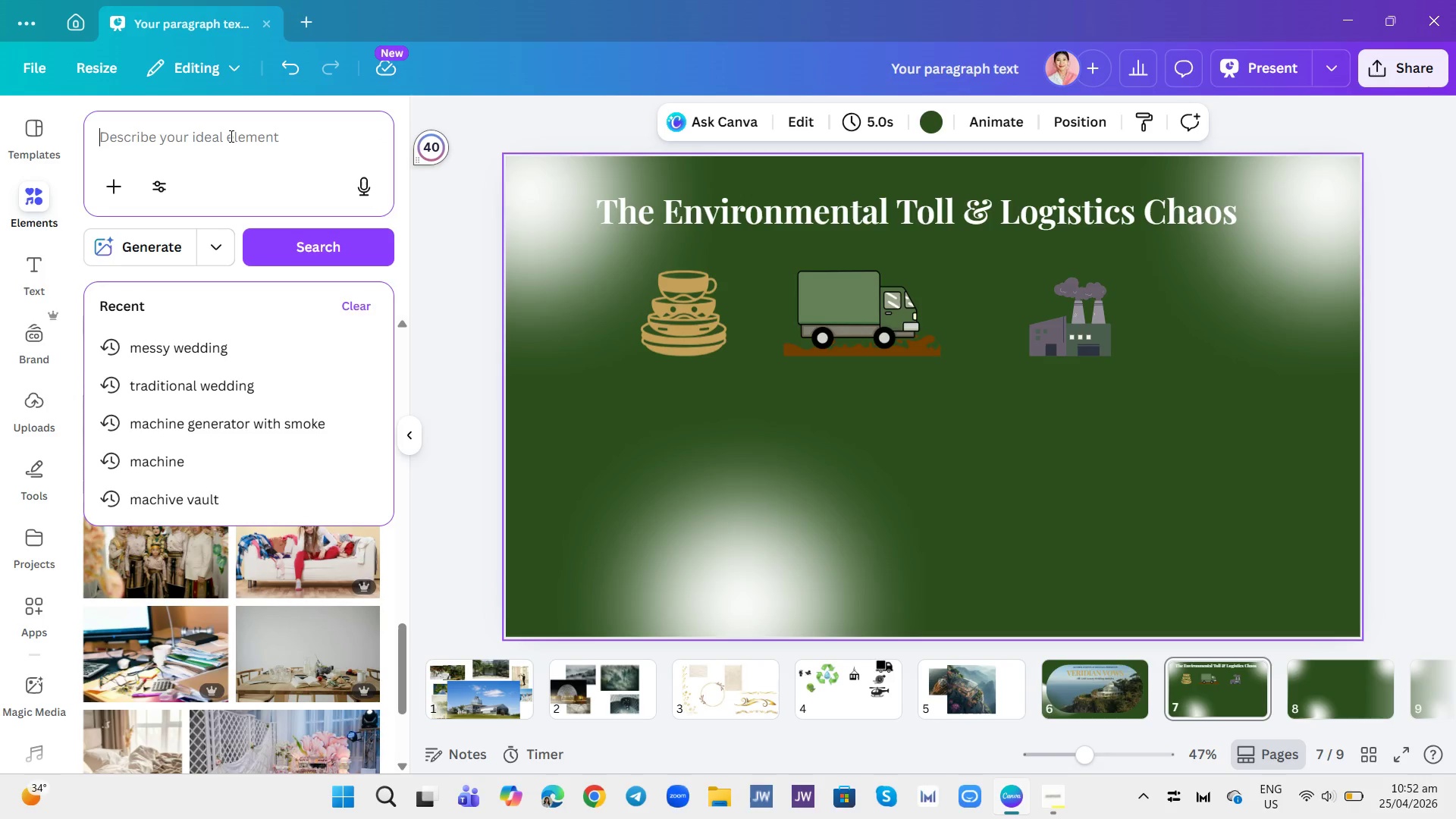 
type(crowd in a )
 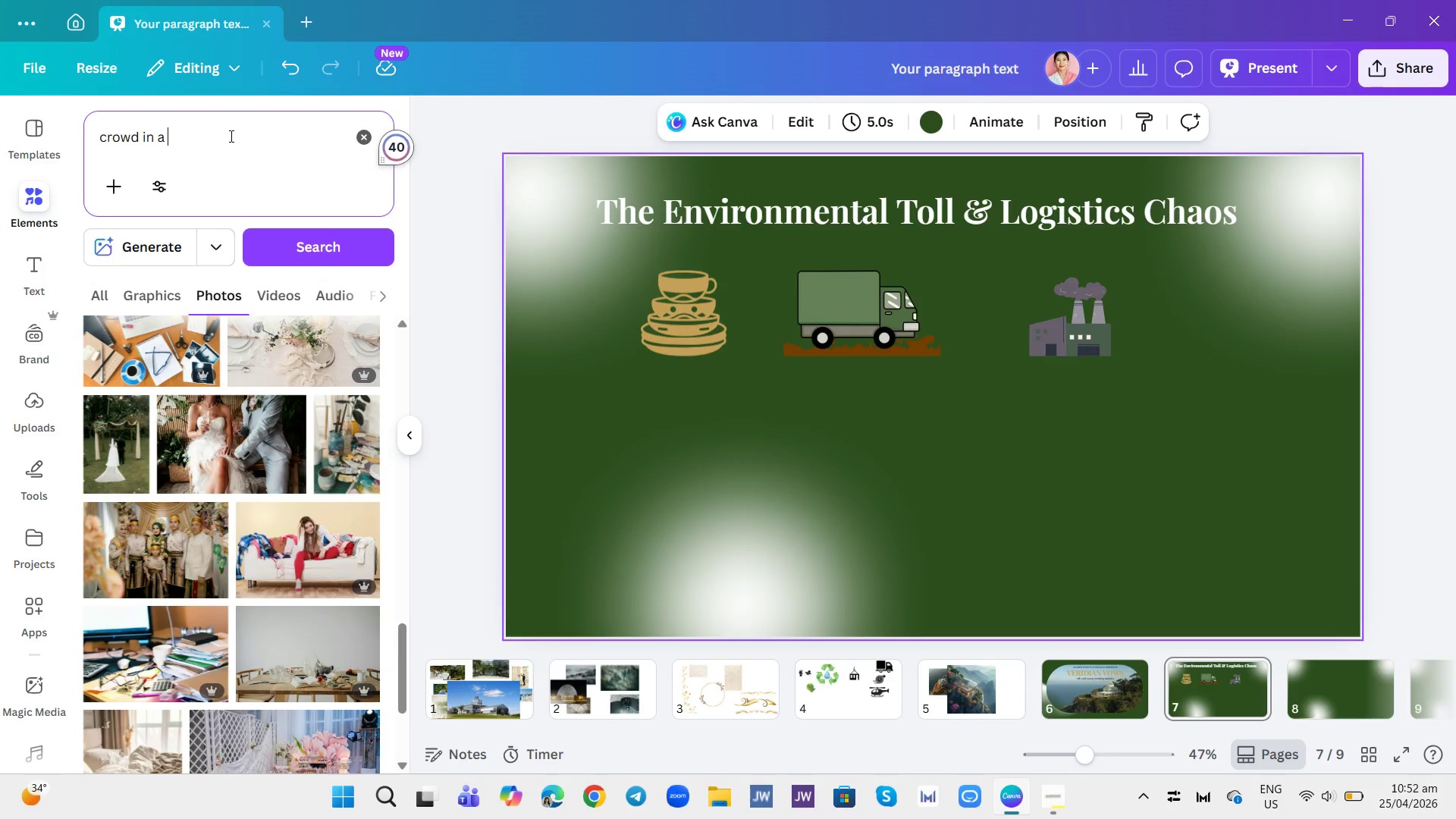 
type(open pla)
key(Backspace)
type(ce)
key(Backspace)
key(Backspace)
type(ace with trash)
 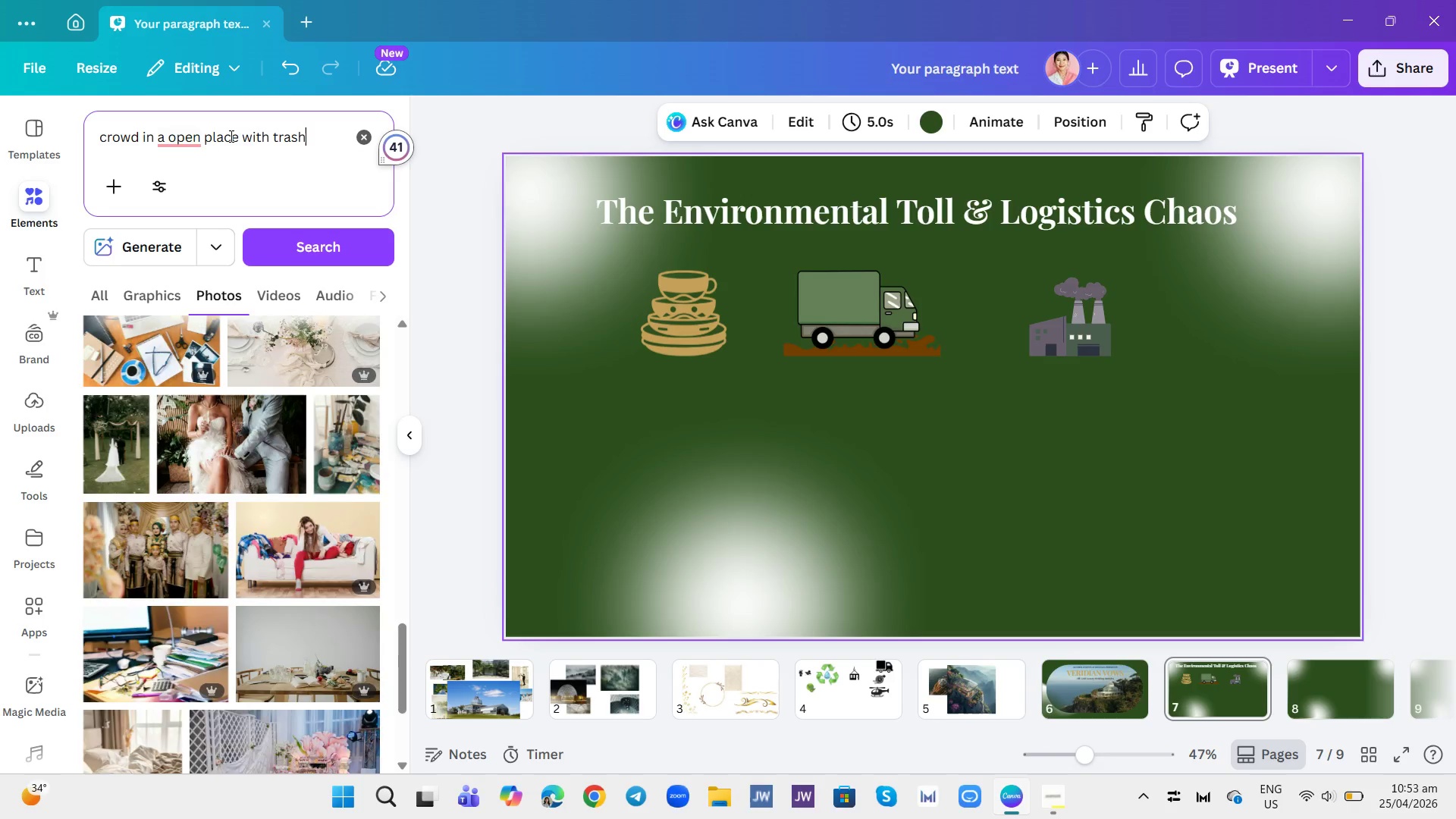 
key(Enter)
 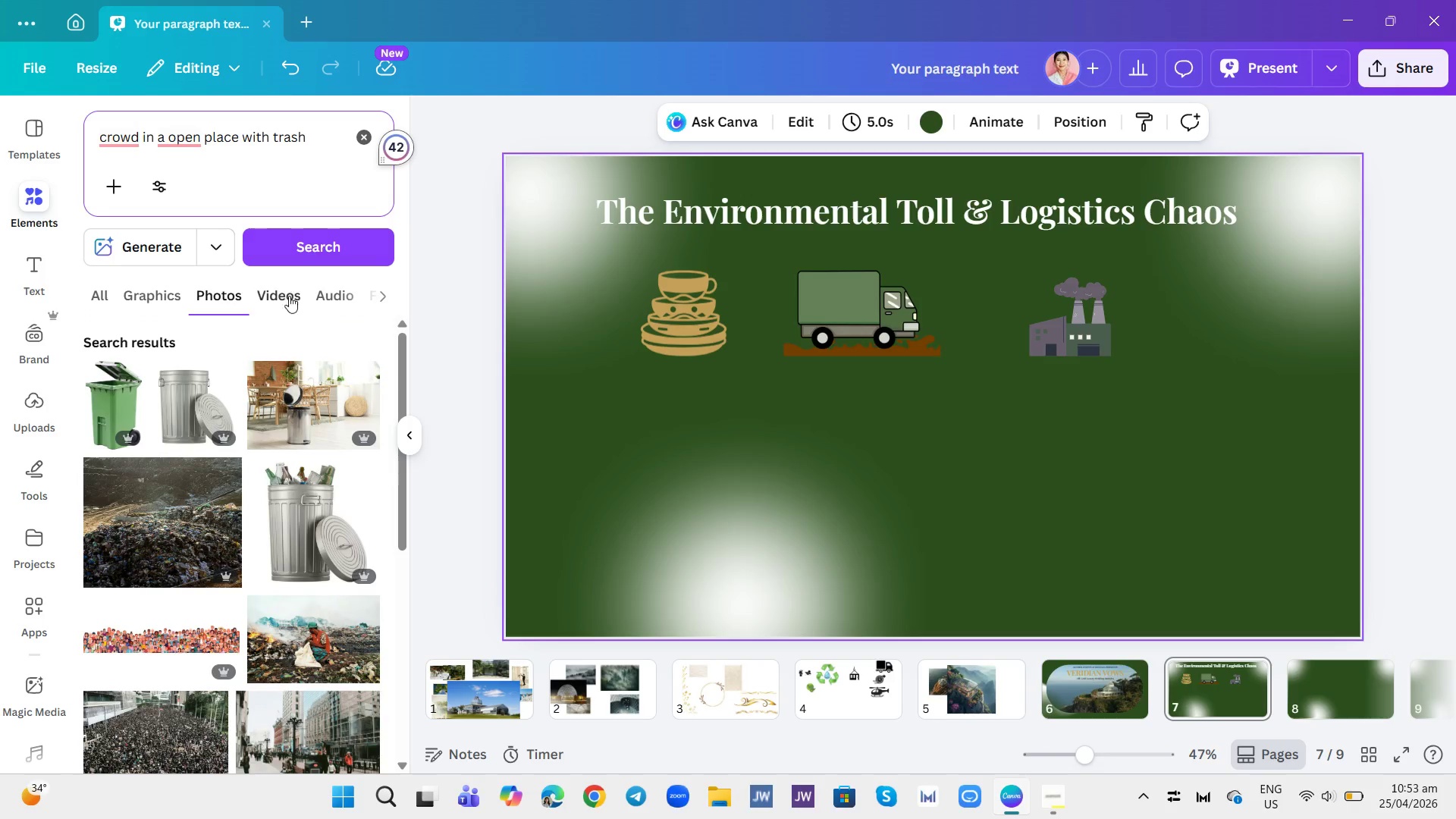 
scroll: coordinate [319, 519], scroll_direction: down, amount: 10.0
 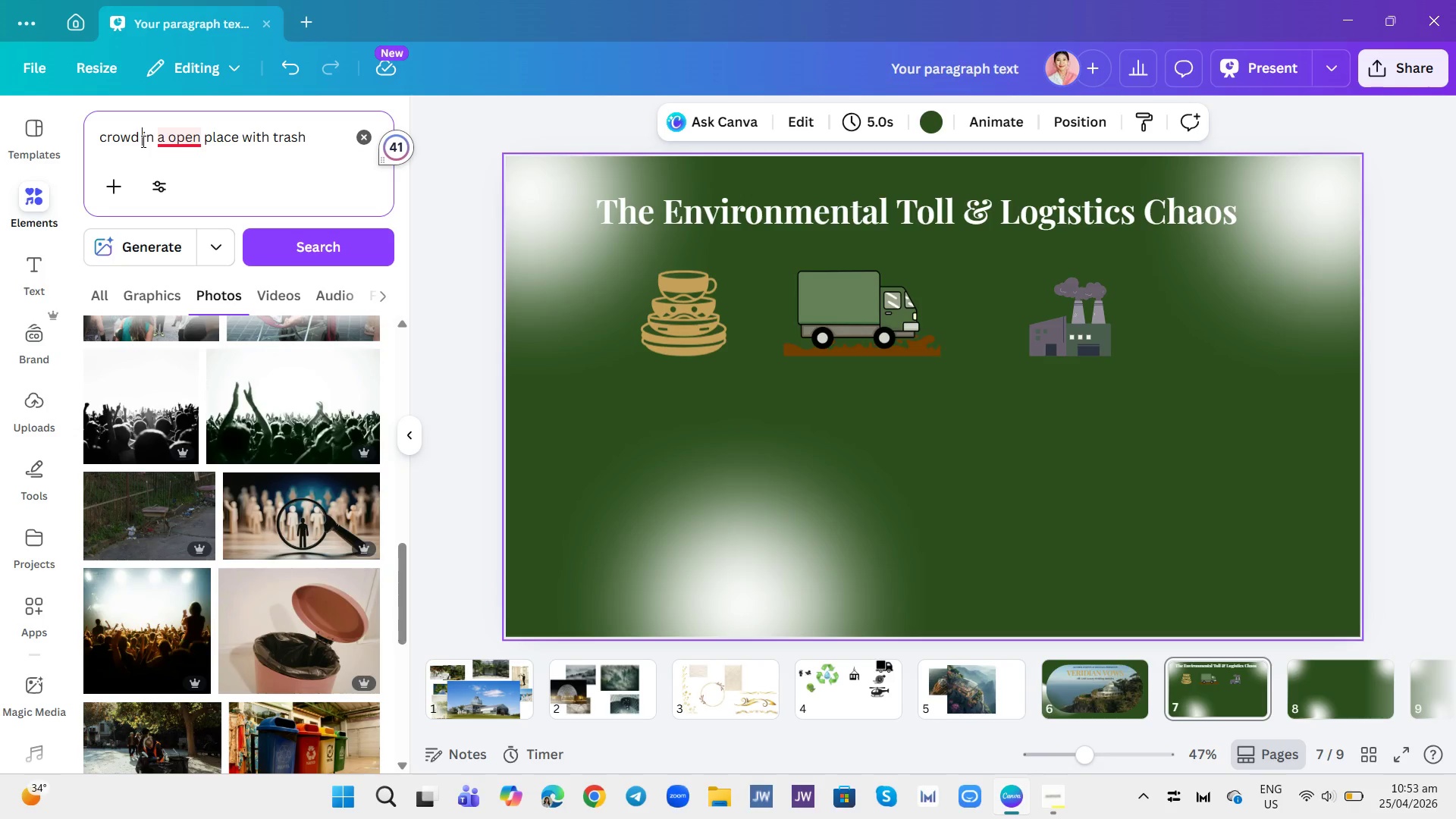 
hold_key(key=Backspace, duration=1.11)
 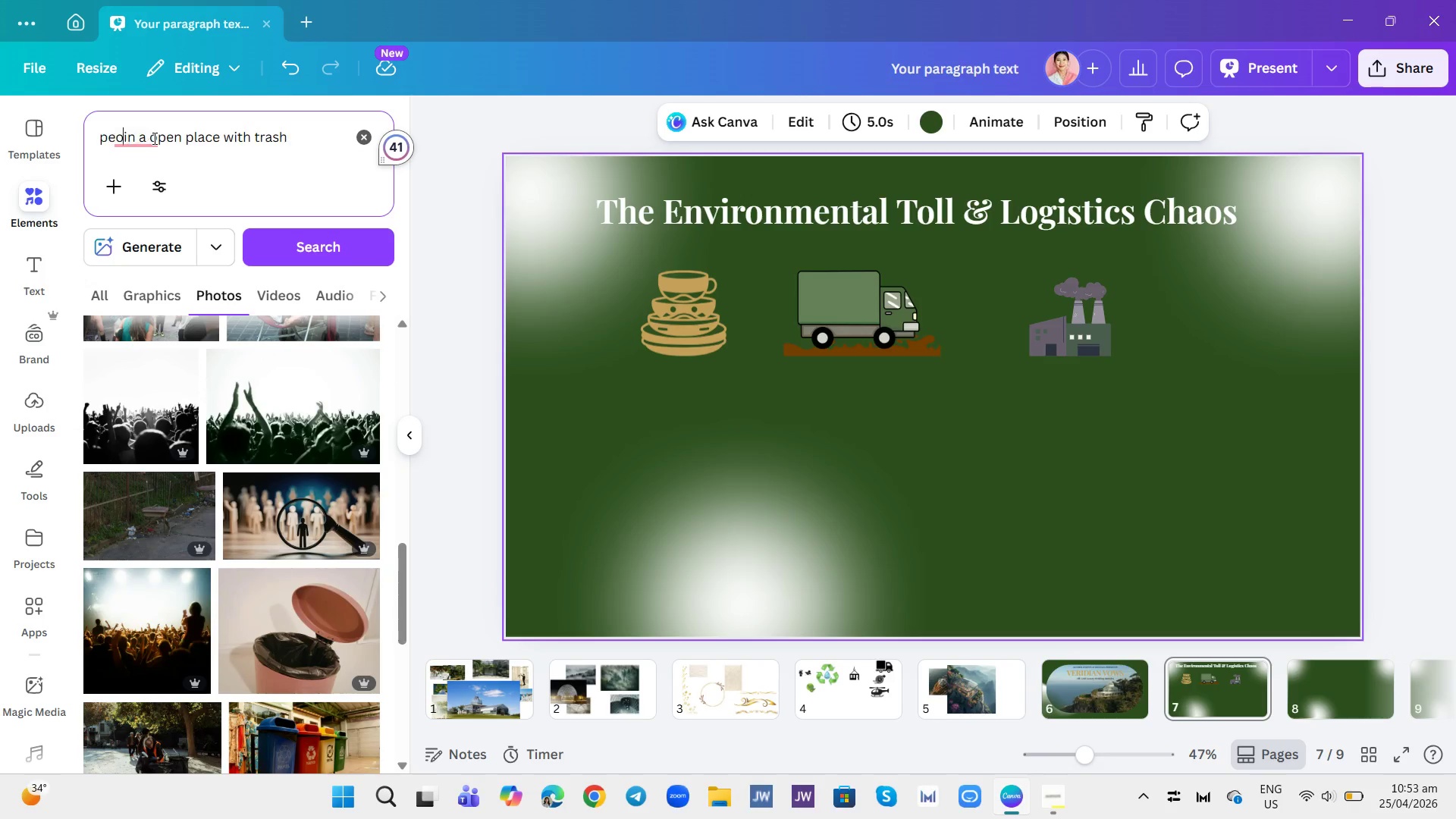 
type(people )
 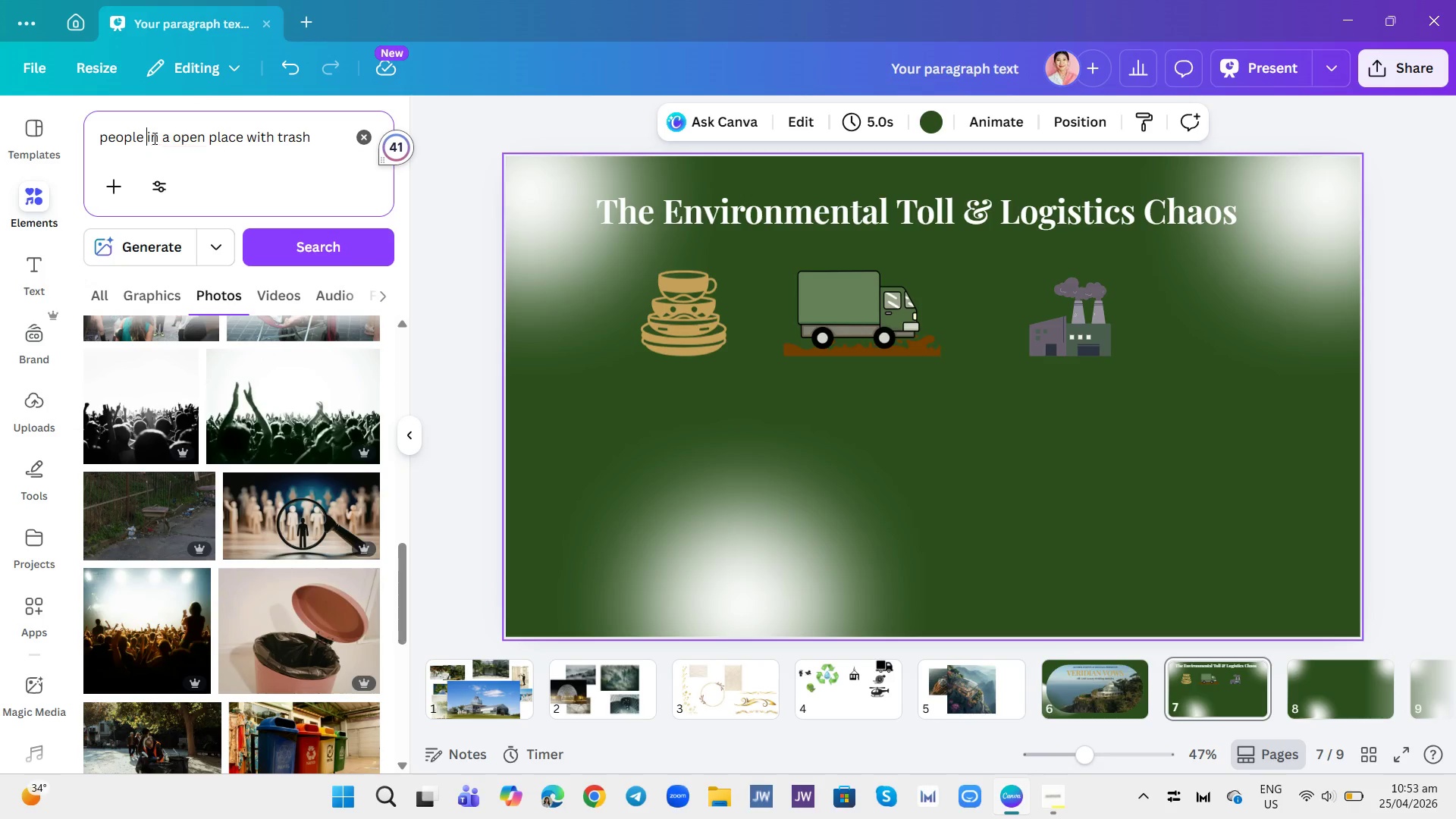 
key(Enter)
 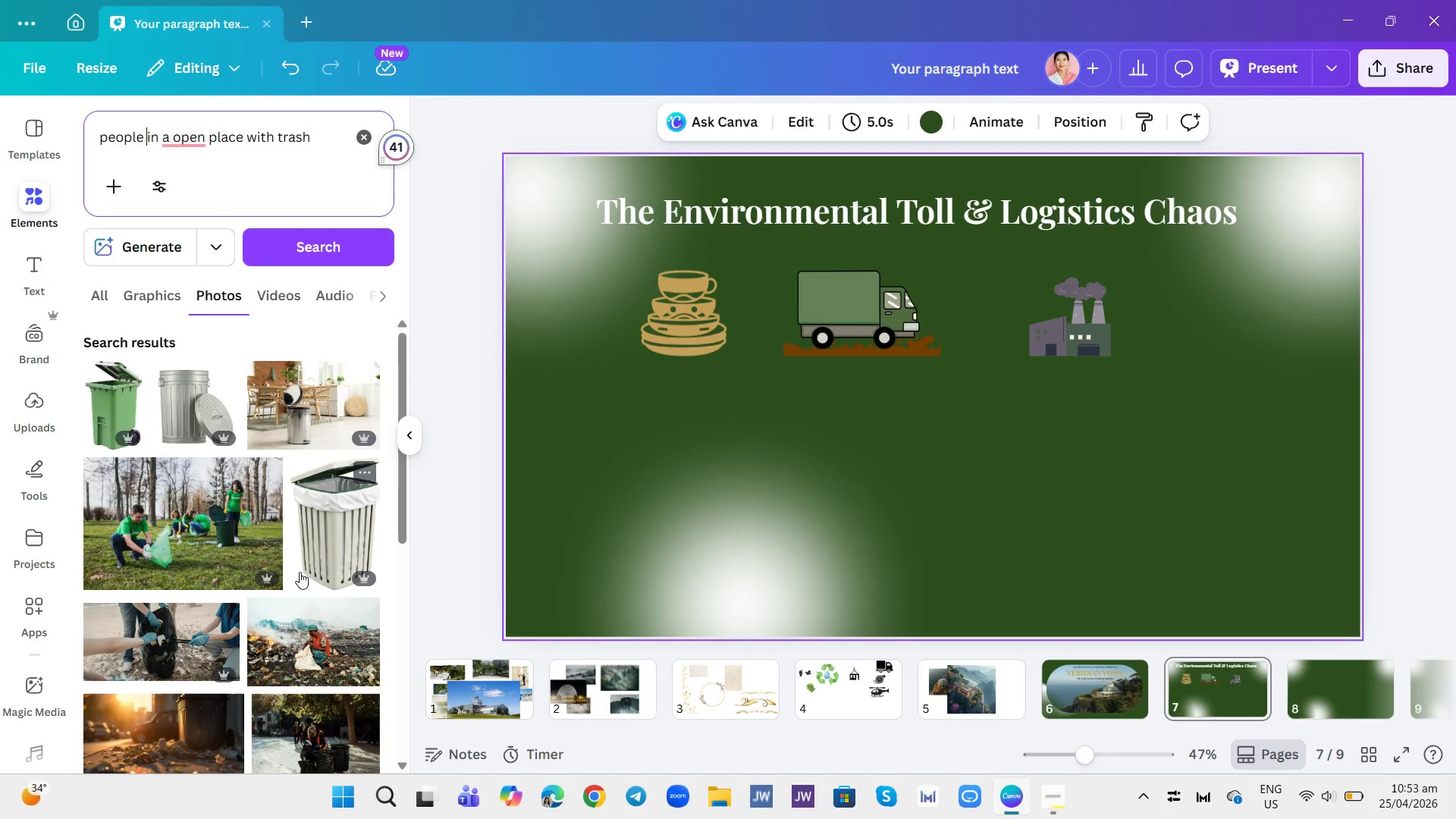 
scroll: coordinate [295, 603], scroll_direction: down, amount: 20.0
 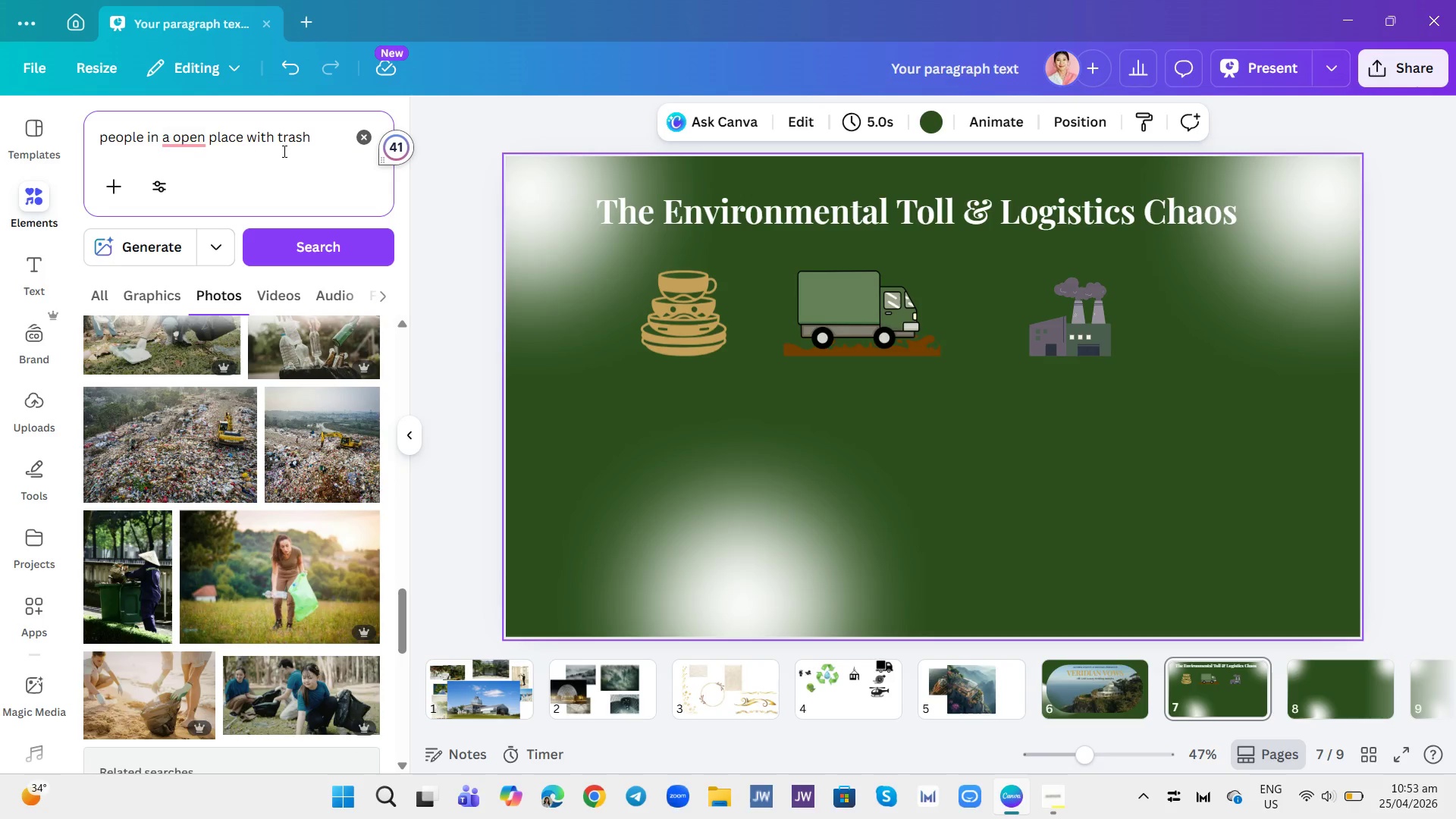 
left_click([315, 142])
 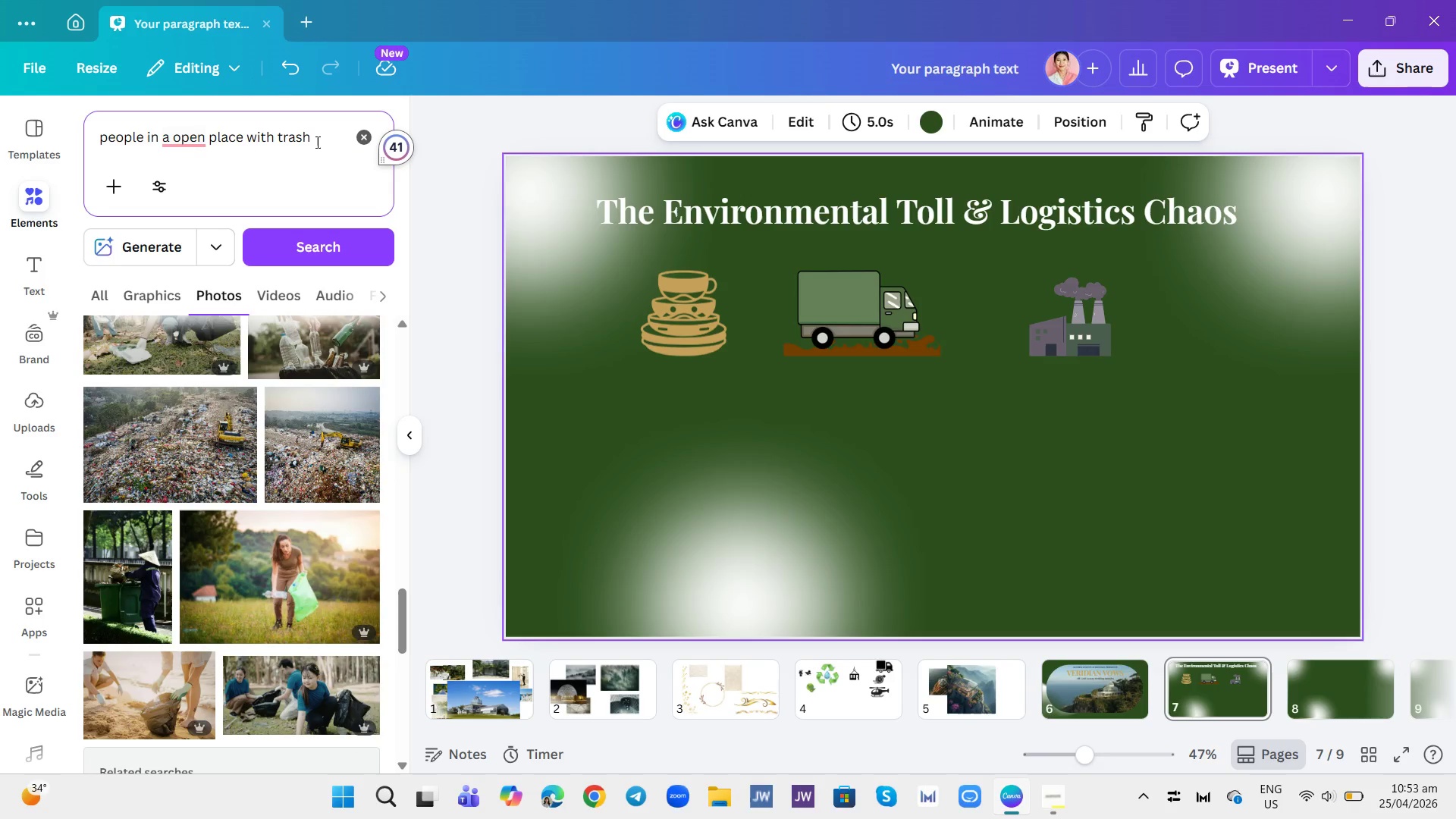 
hold_key(key=Backspace, duration=0.84)
 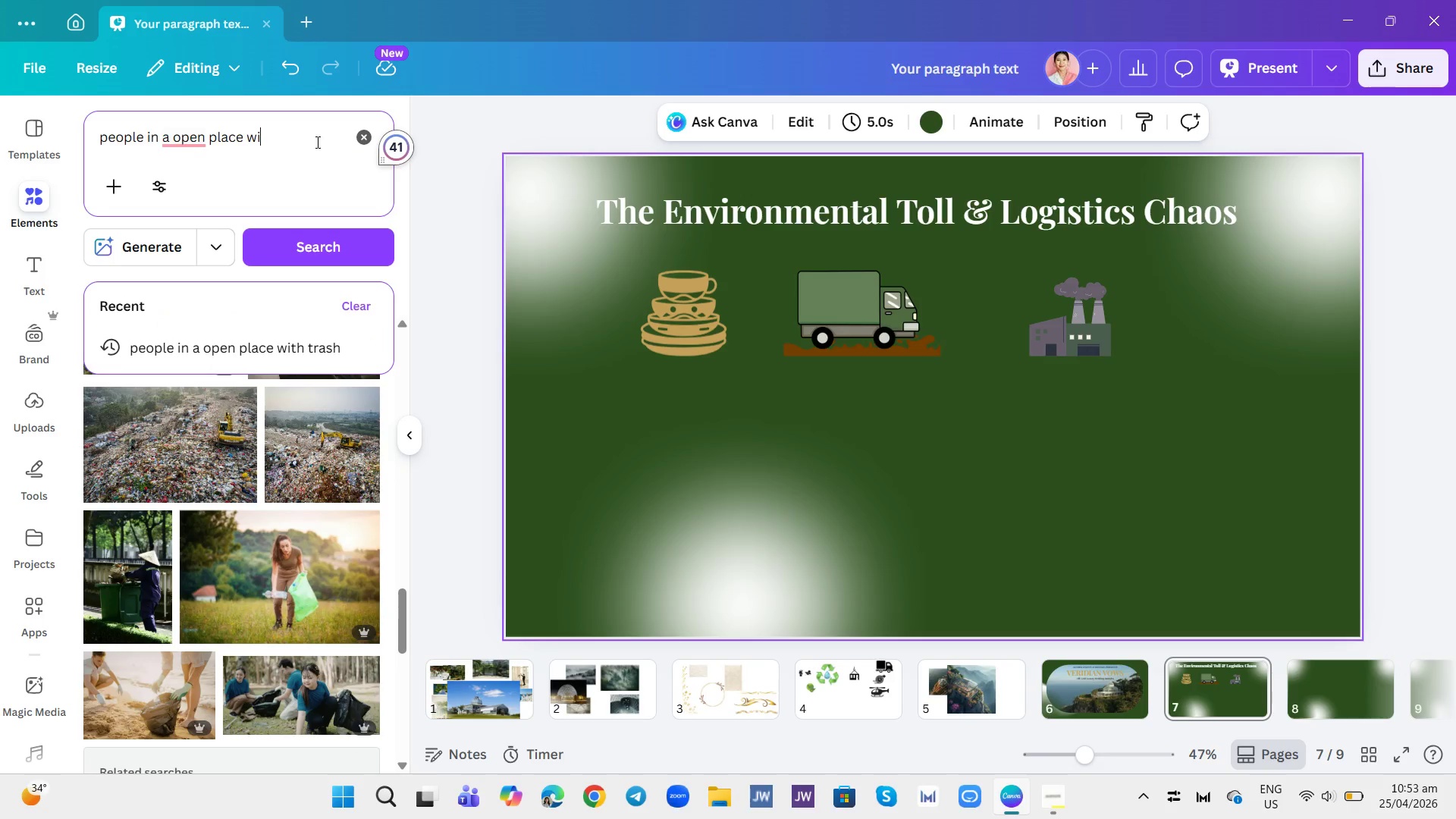 
key(Backspace)
type(ce messy)
 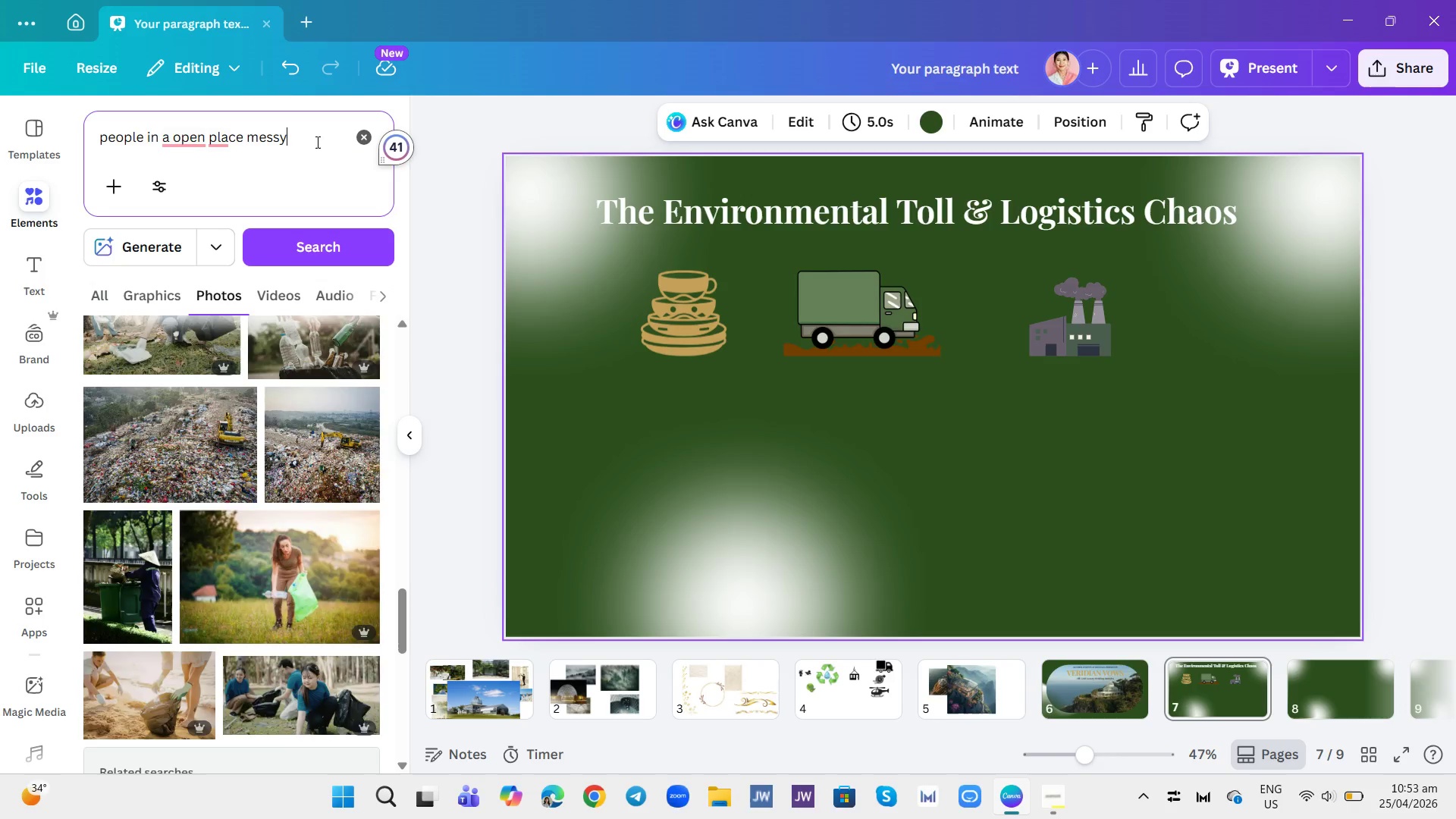 
key(Enter)
 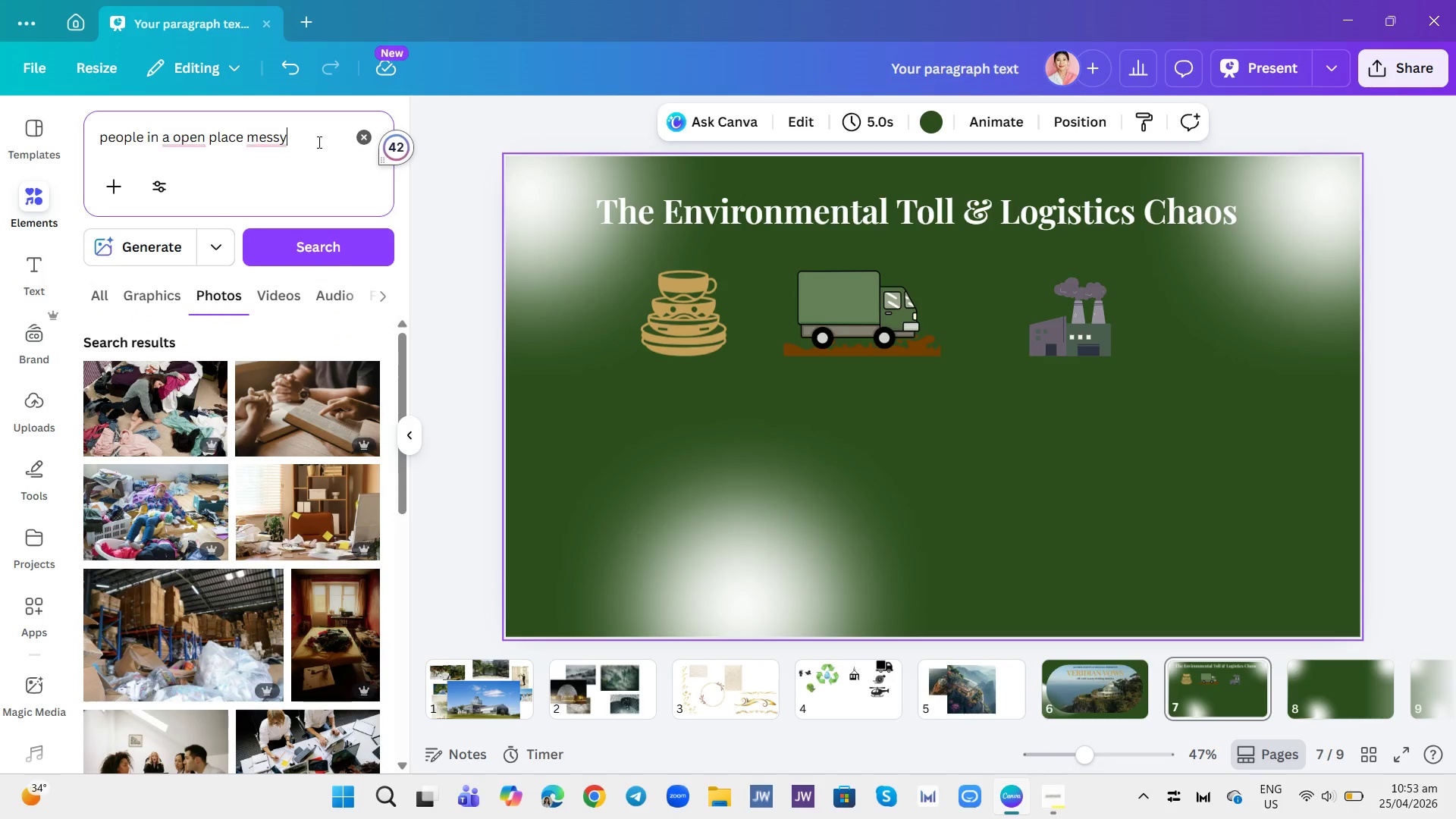 
scroll: coordinate [330, 517], scroll_direction: down, amount: 11.0
 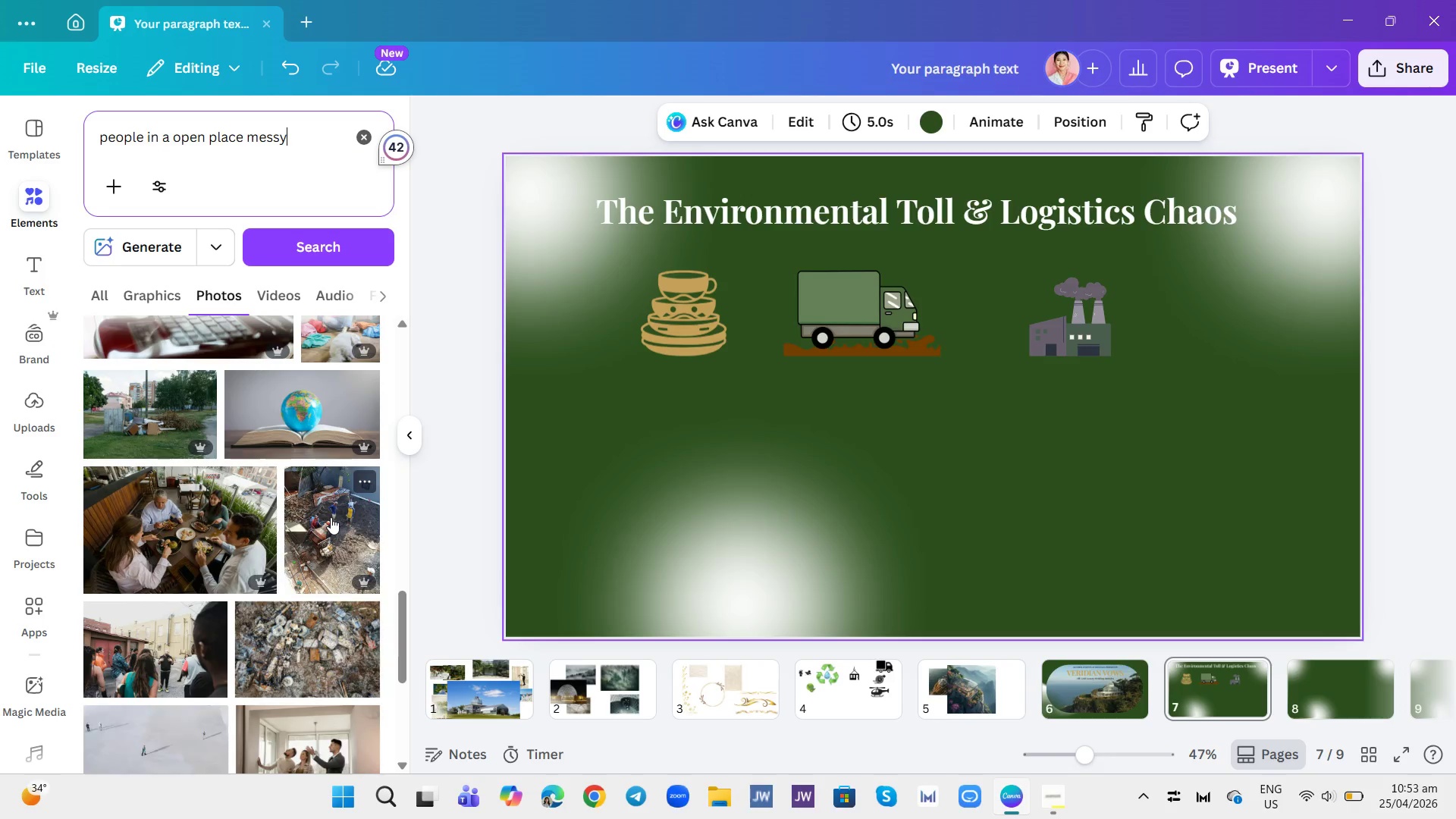 
mouse_move([348, 514])
 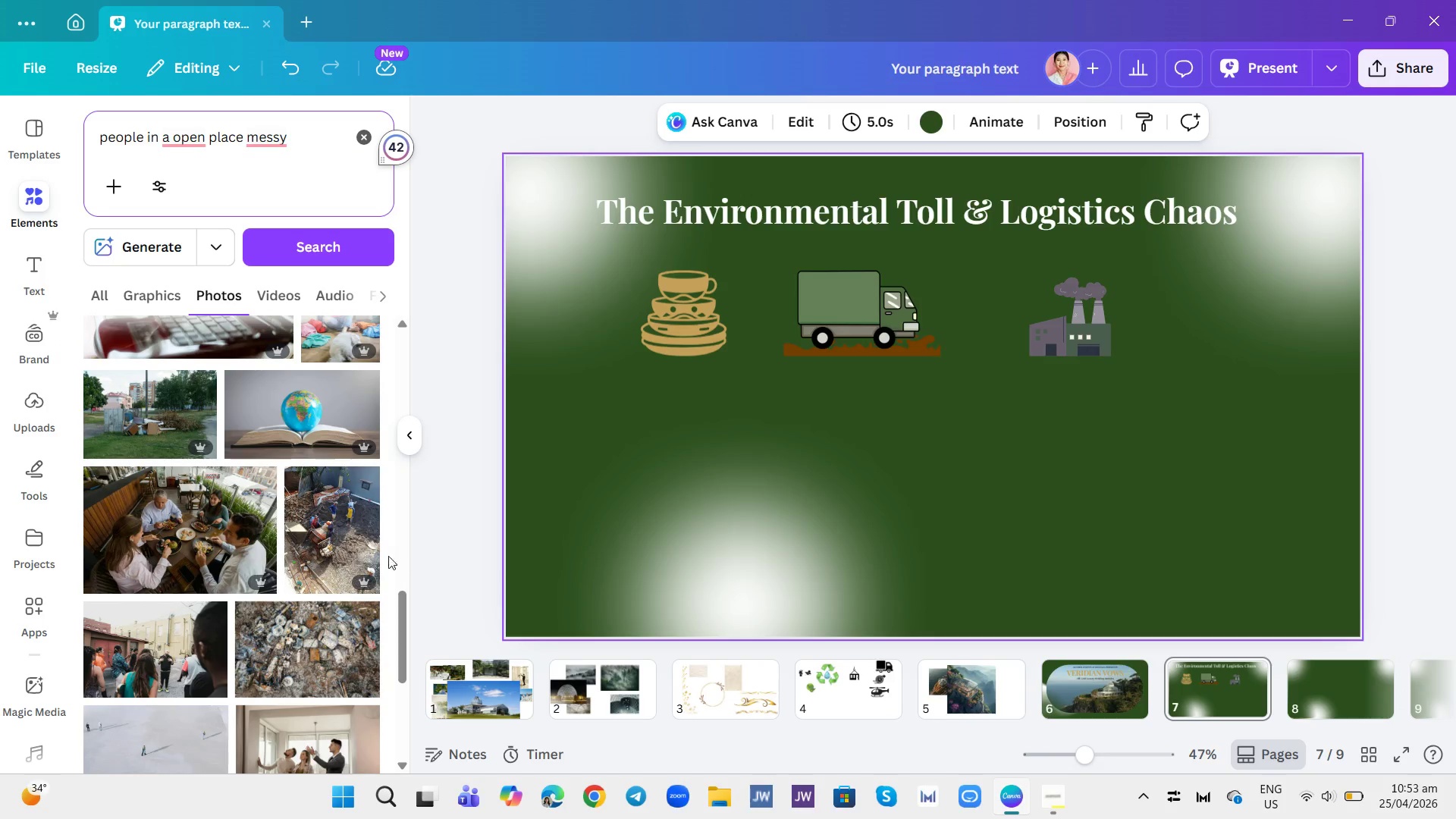 
left_click([343, 551])
 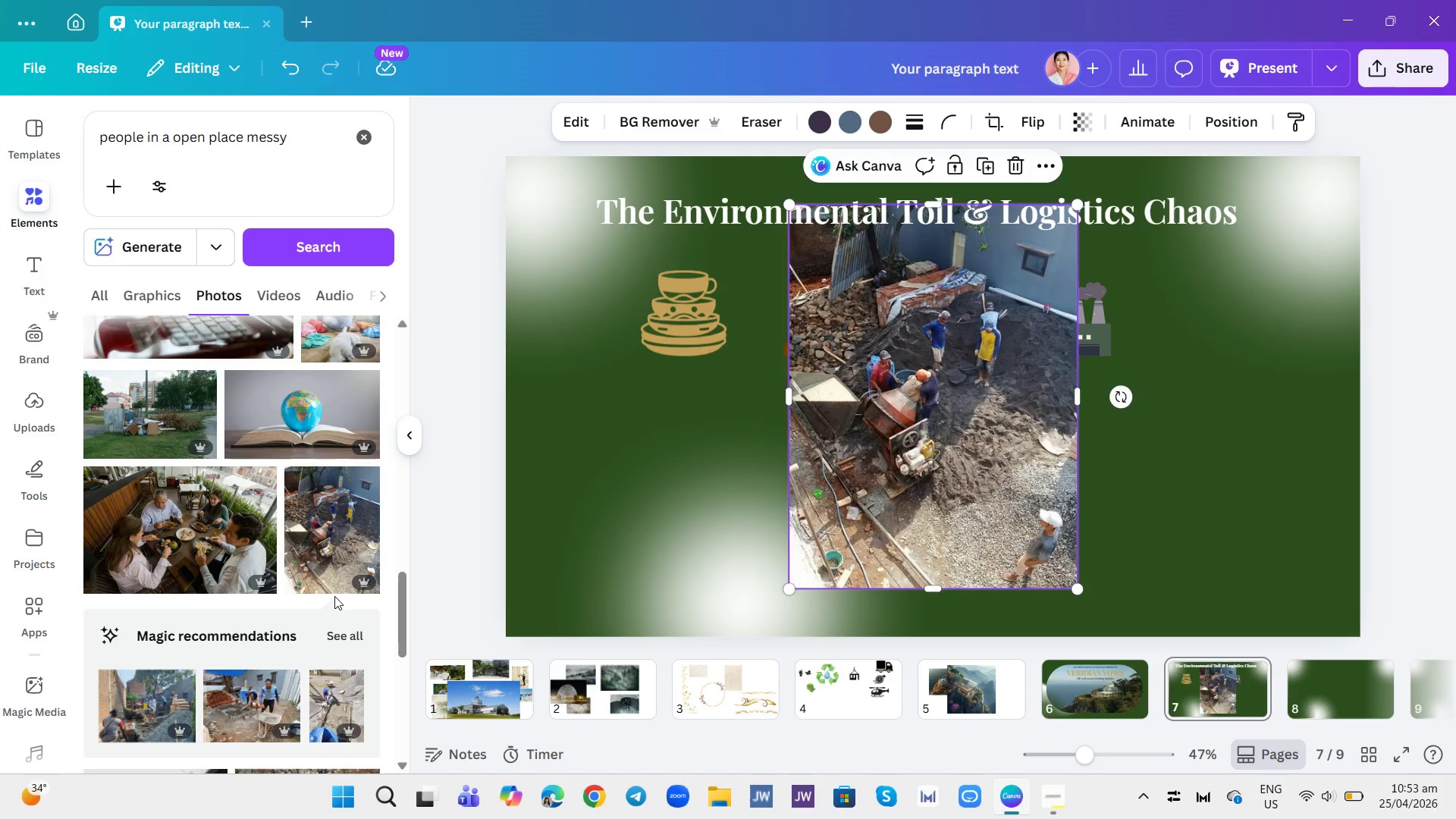 
scroll: coordinate [302, 563], scroll_direction: down, amount: 2.0
 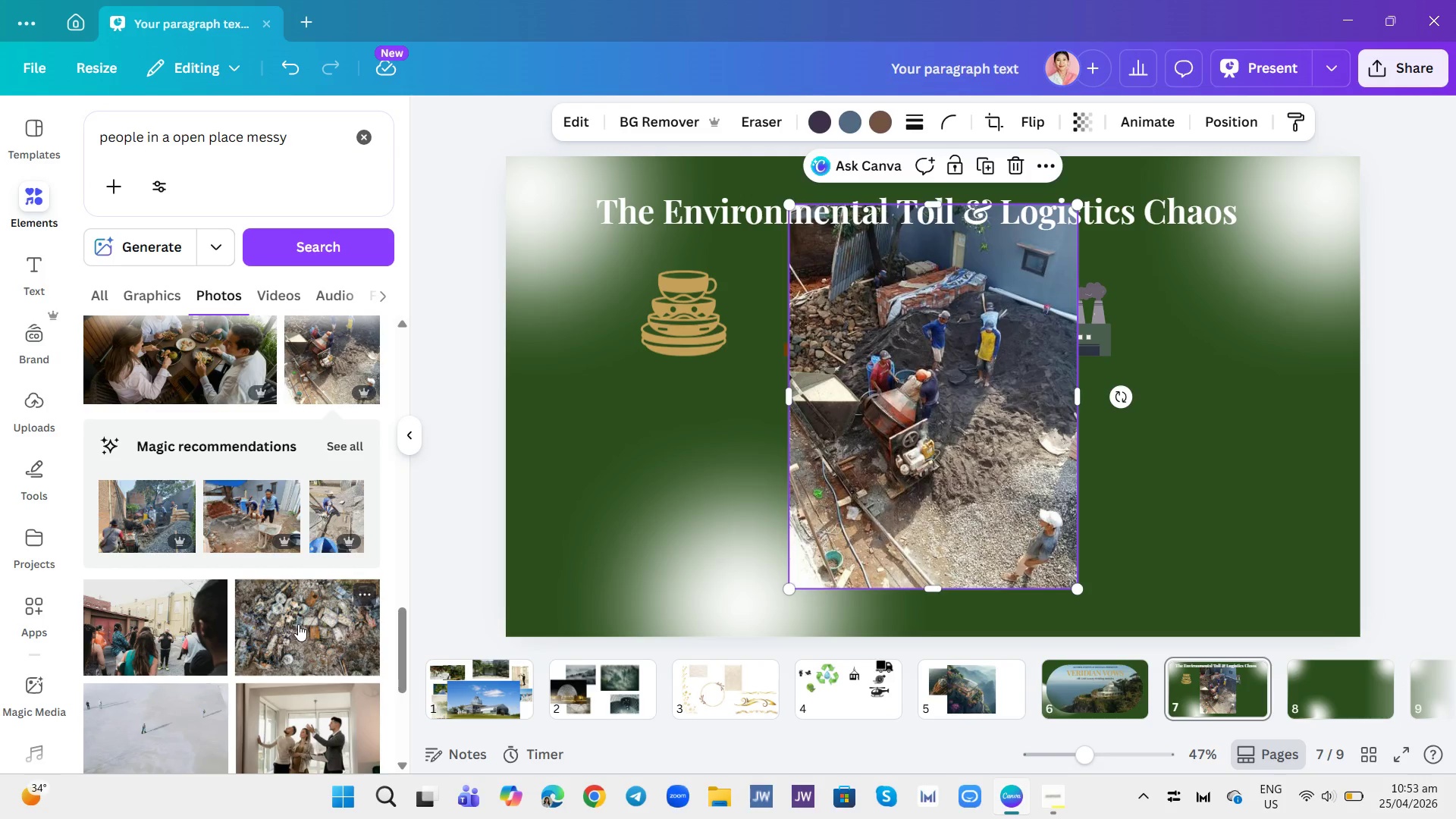 
left_click([298, 624])
 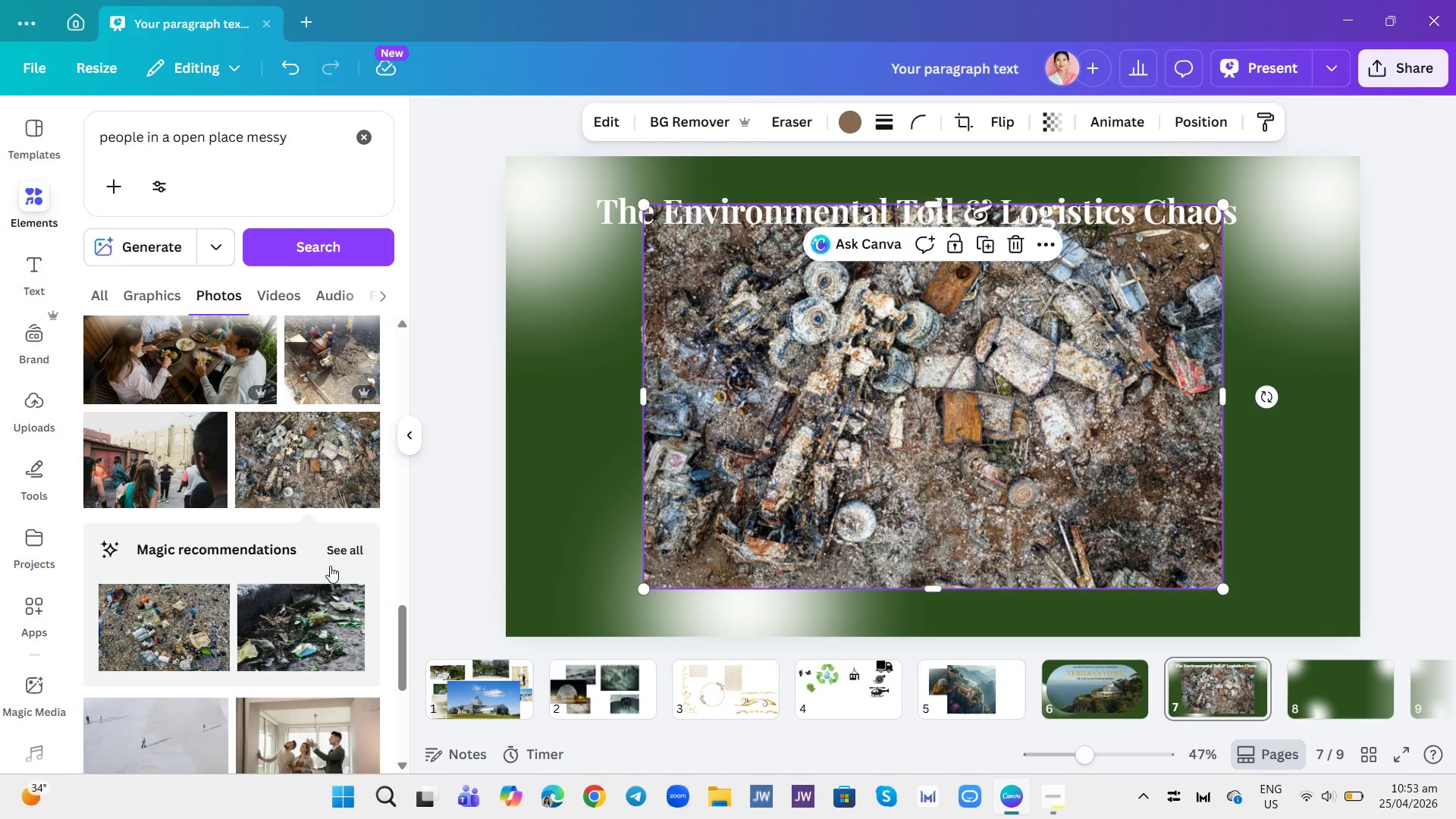 
scroll: coordinate [326, 456], scroll_direction: down, amount: 7.0
 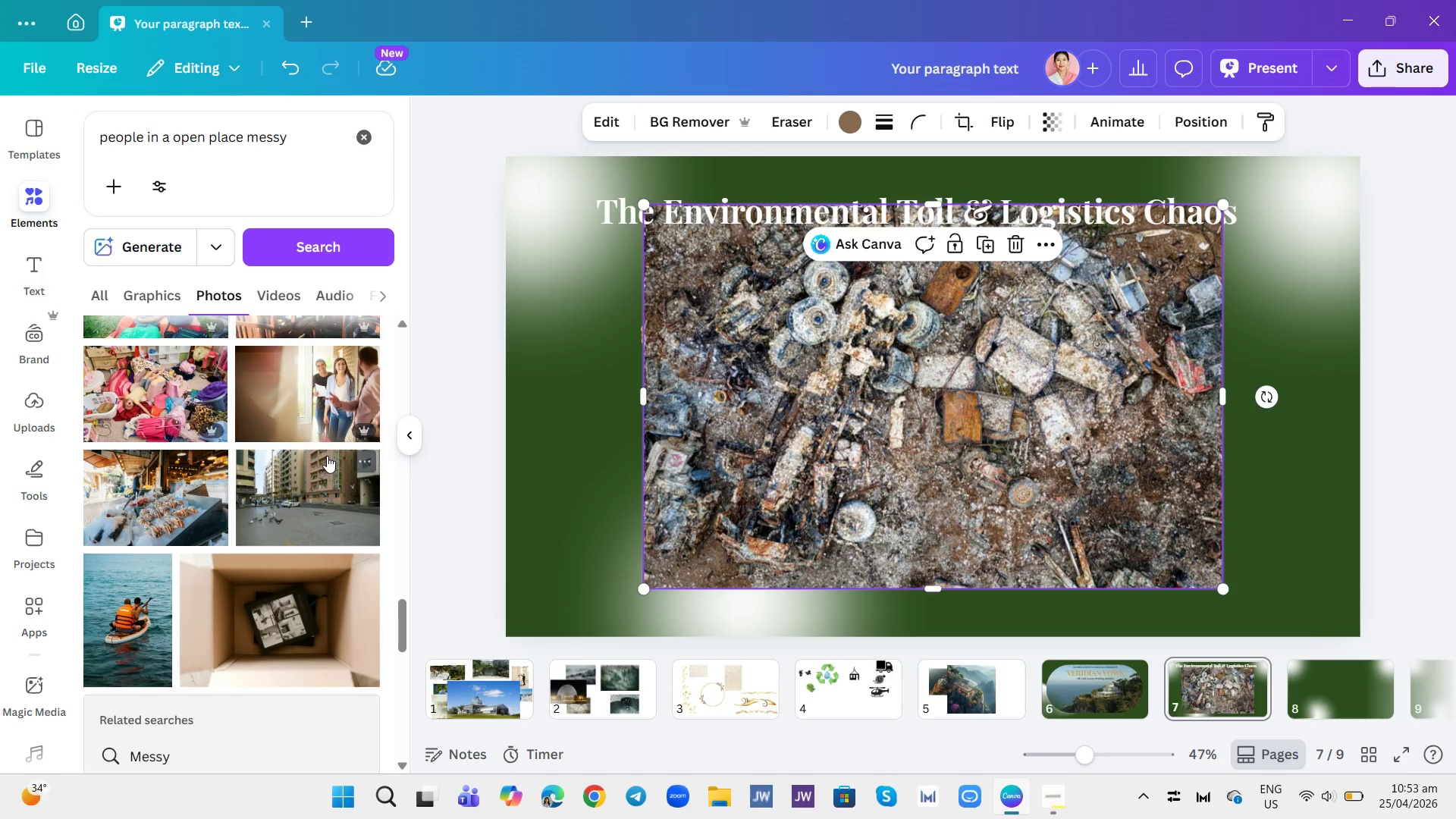 
scroll: coordinate [327, 456], scroll_direction: none, amount: 0.0
 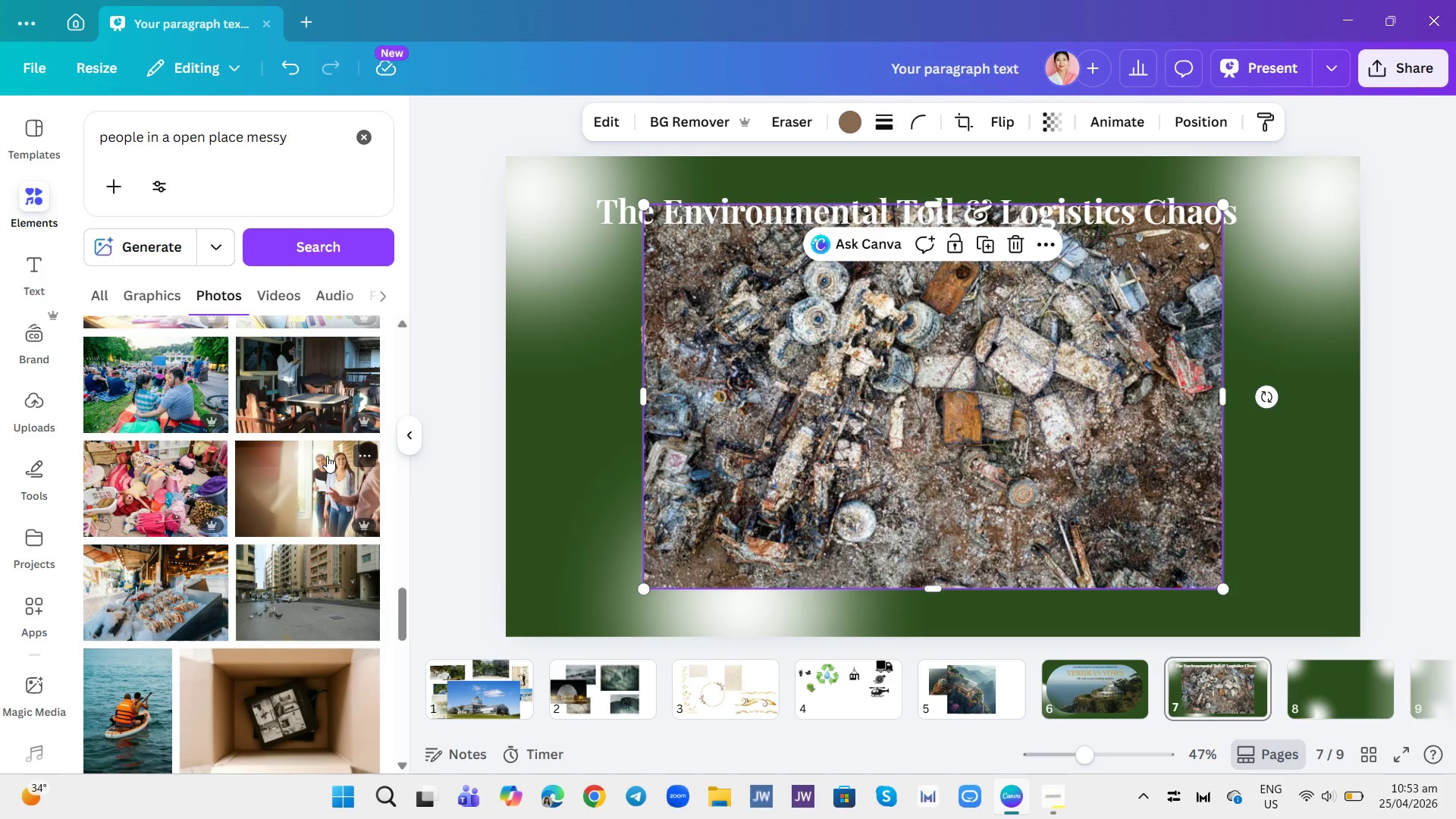 
scroll: coordinate [327, 456], scroll_direction: up, amount: 1.0
 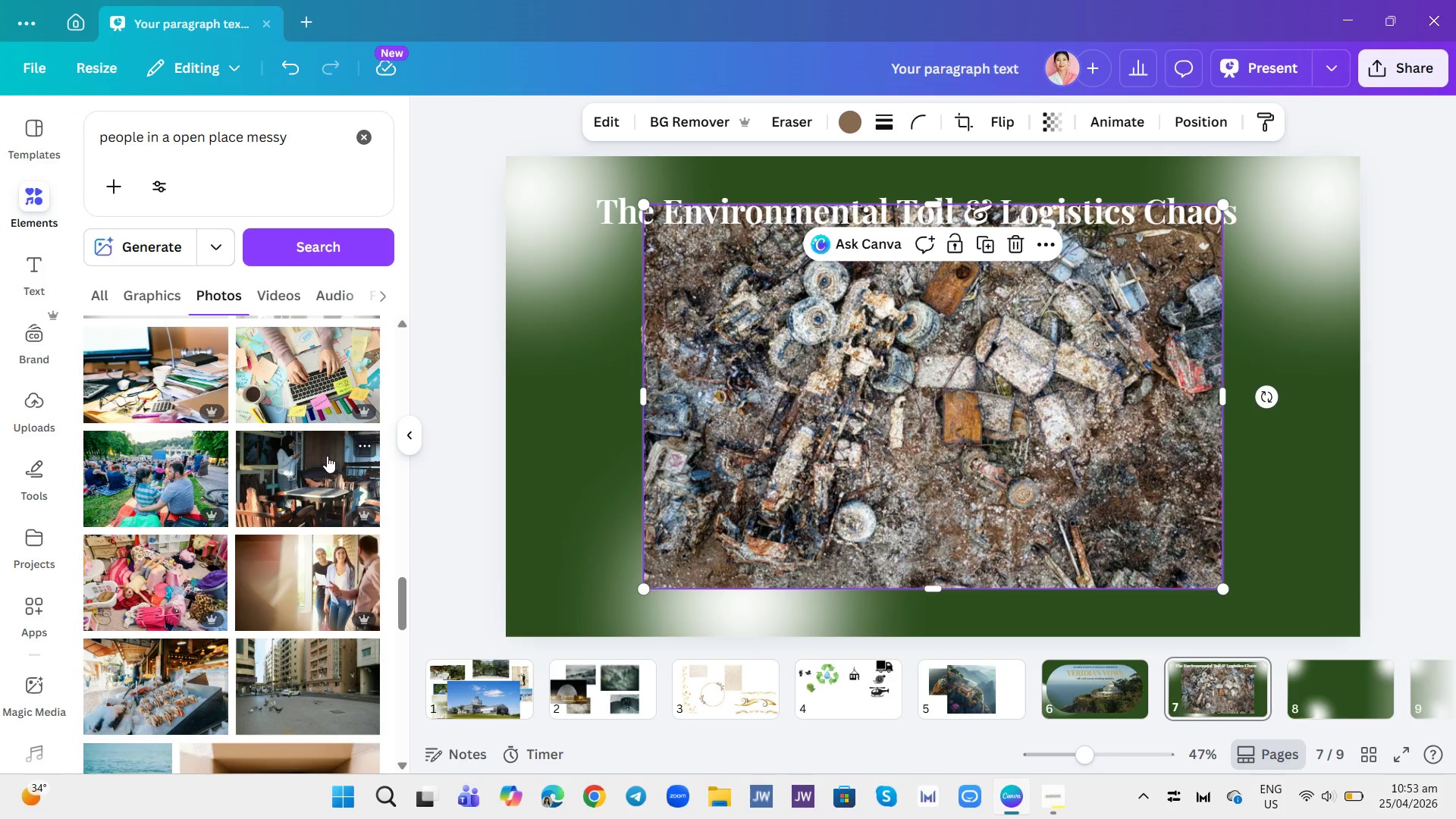 
scroll: coordinate [337, 463], scroll_direction: down, amount: 12.0
 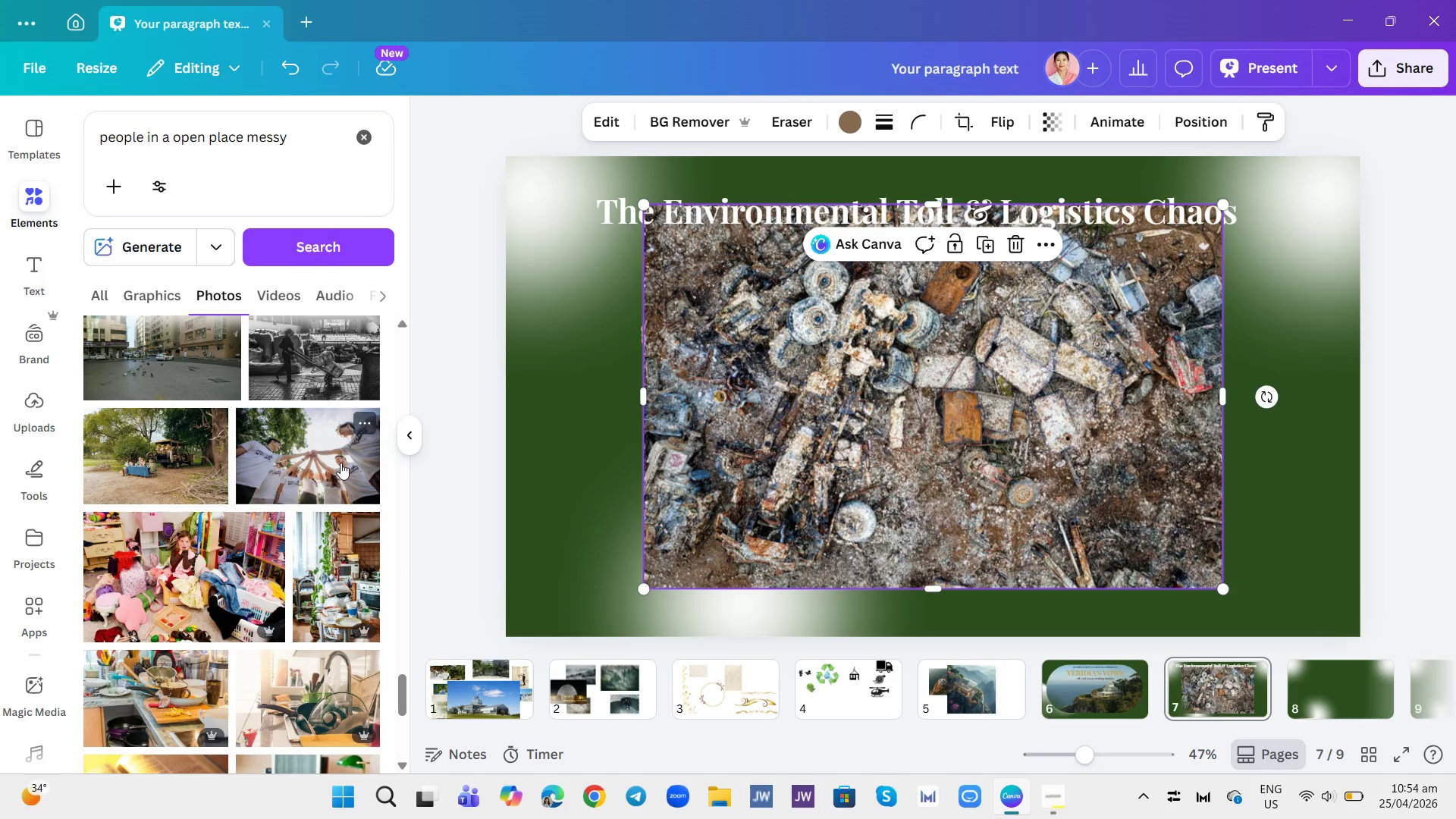 
scroll: coordinate [347, 463], scroll_direction: down, amount: 6.0
 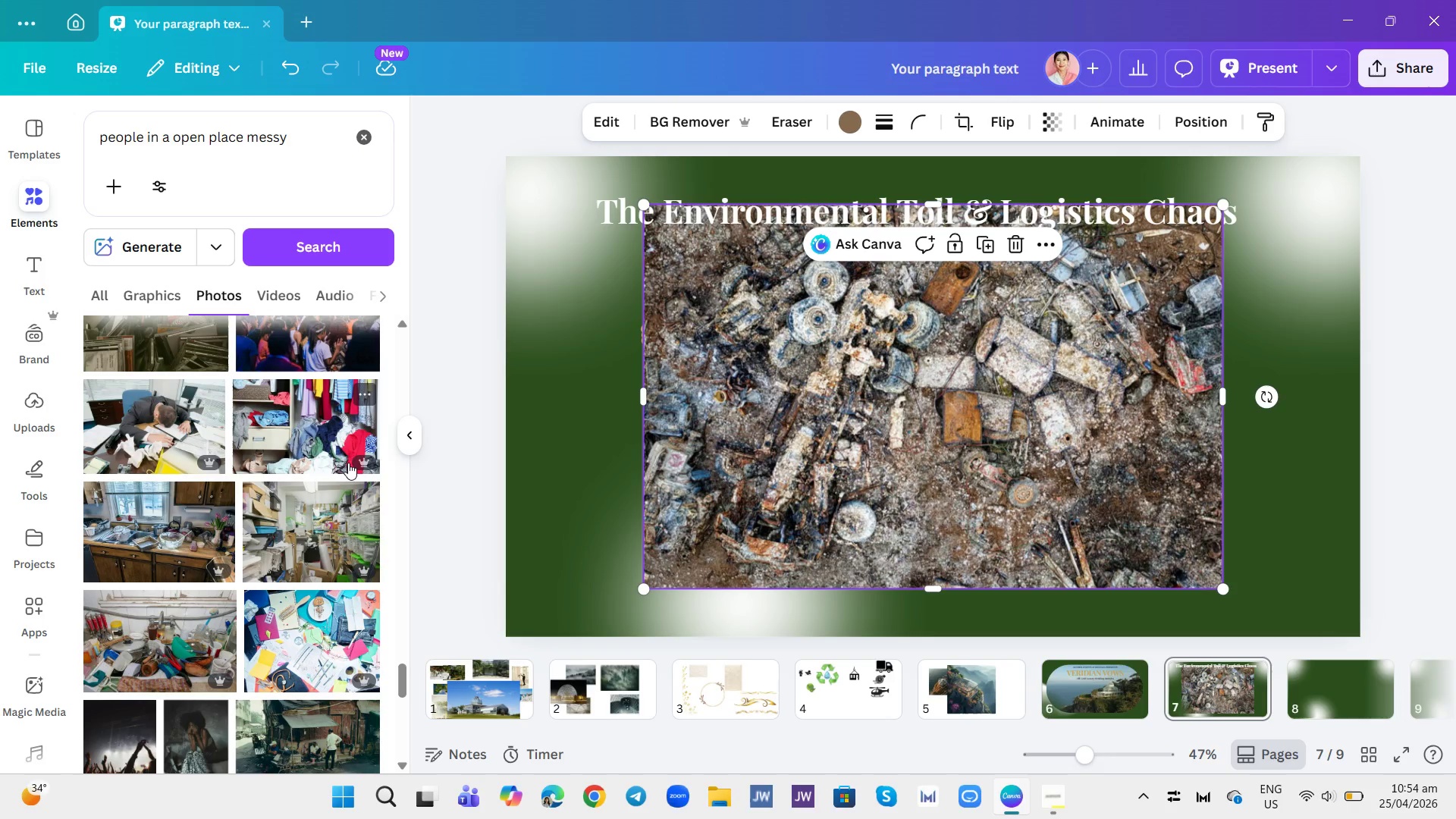 
scroll: coordinate [348, 463], scroll_direction: none, amount: 0.0
 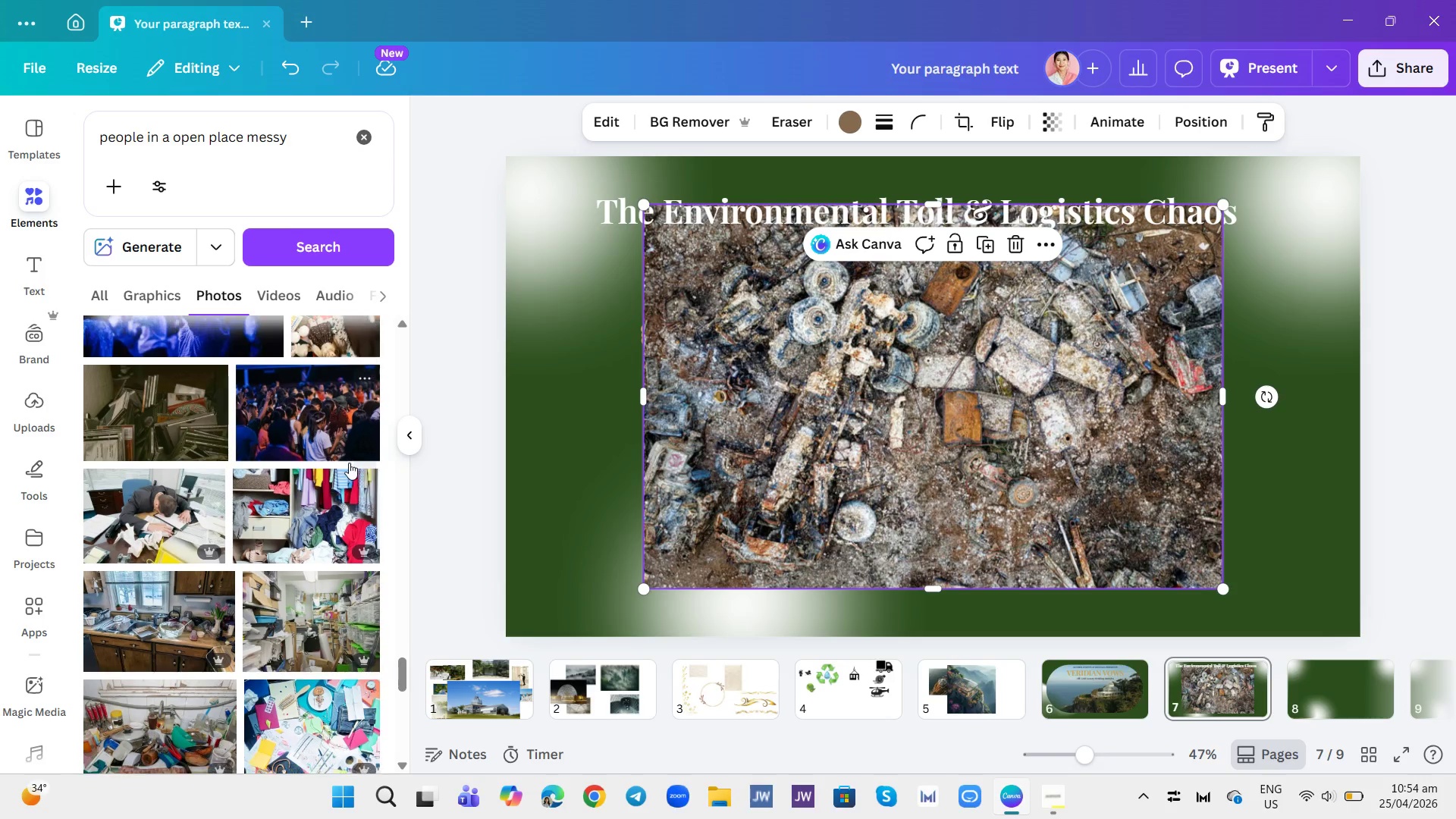 
scroll: coordinate [359, 463], scroll_direction: down, amount: 11.0
 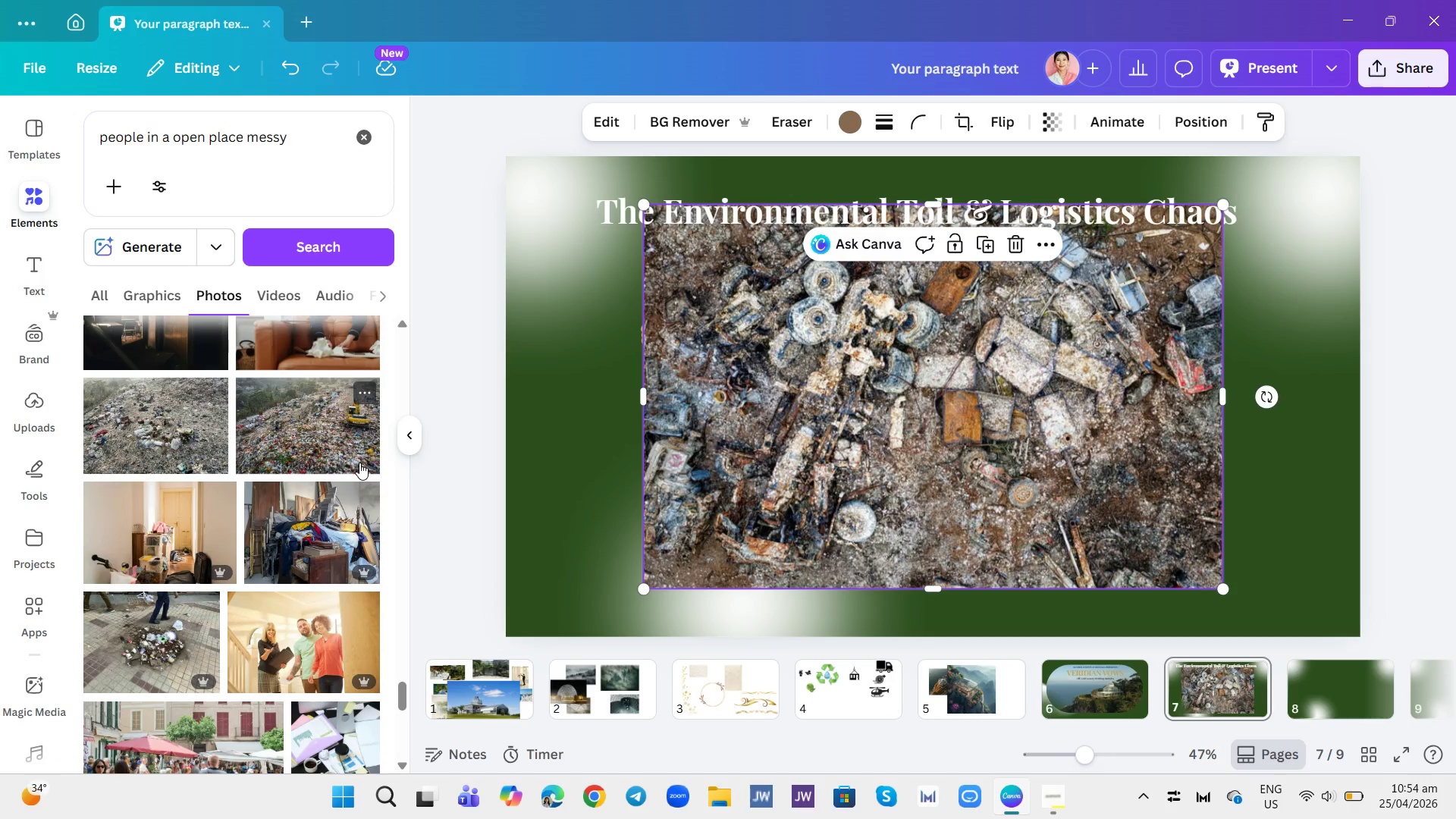 
scroll: coordinate [347, 476], scroll_direction: down, amount: 11.0
 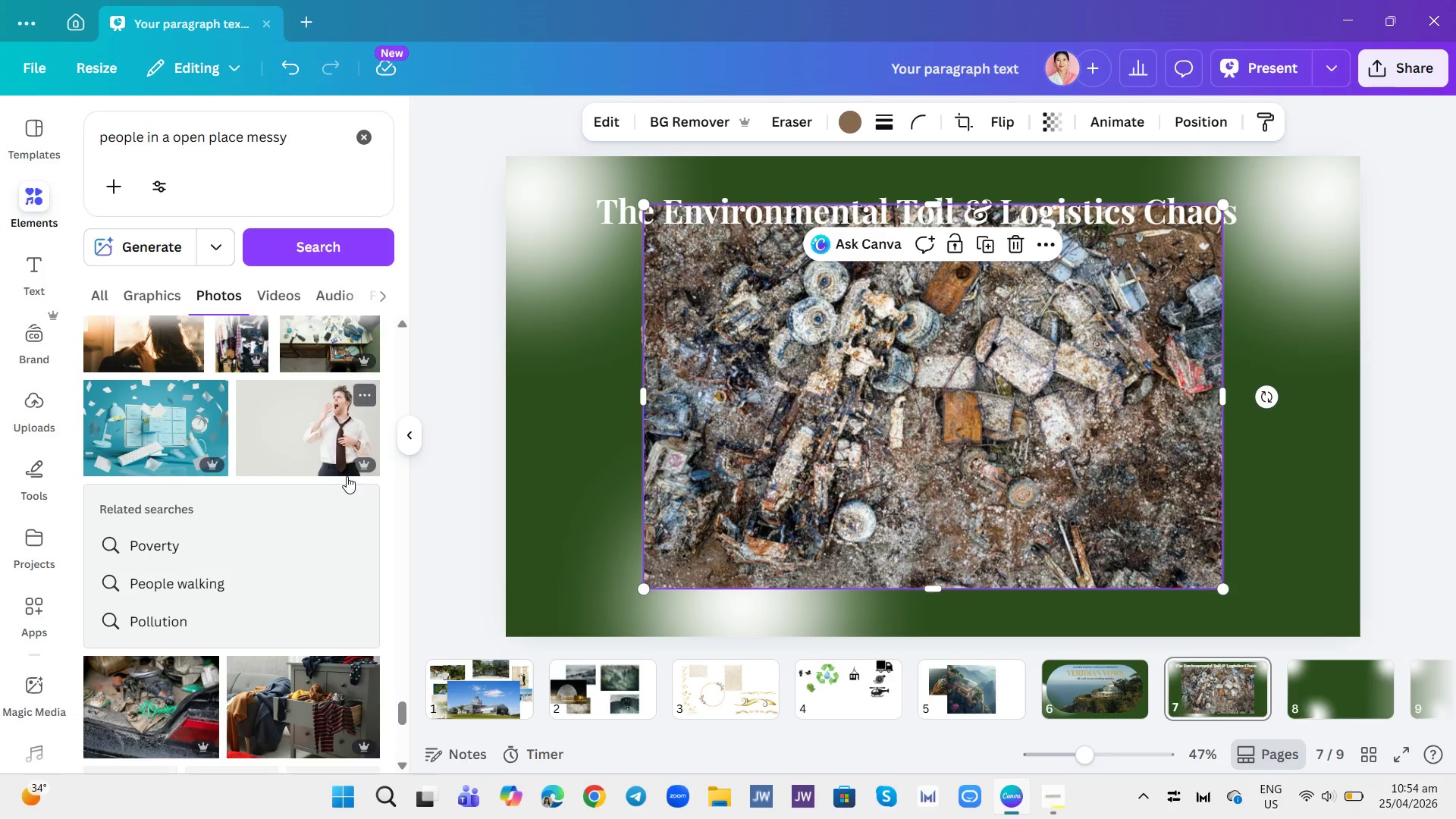 
scroll: coordinate [350, 477], scroll_direction: down, amount: 11.0
 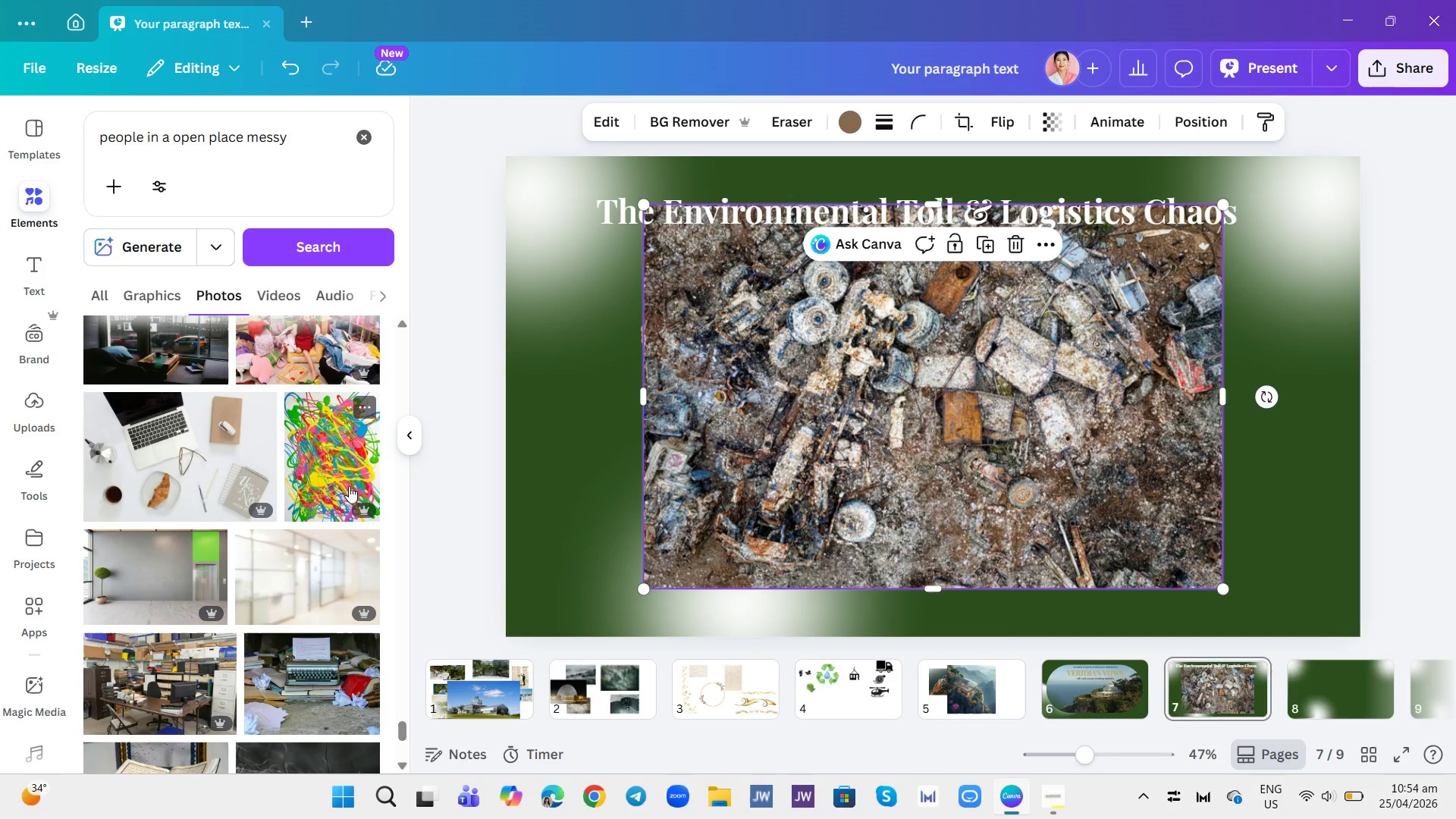 
scroll: coordinate [325, 514], scroll_direction: up, amount: 91.0
 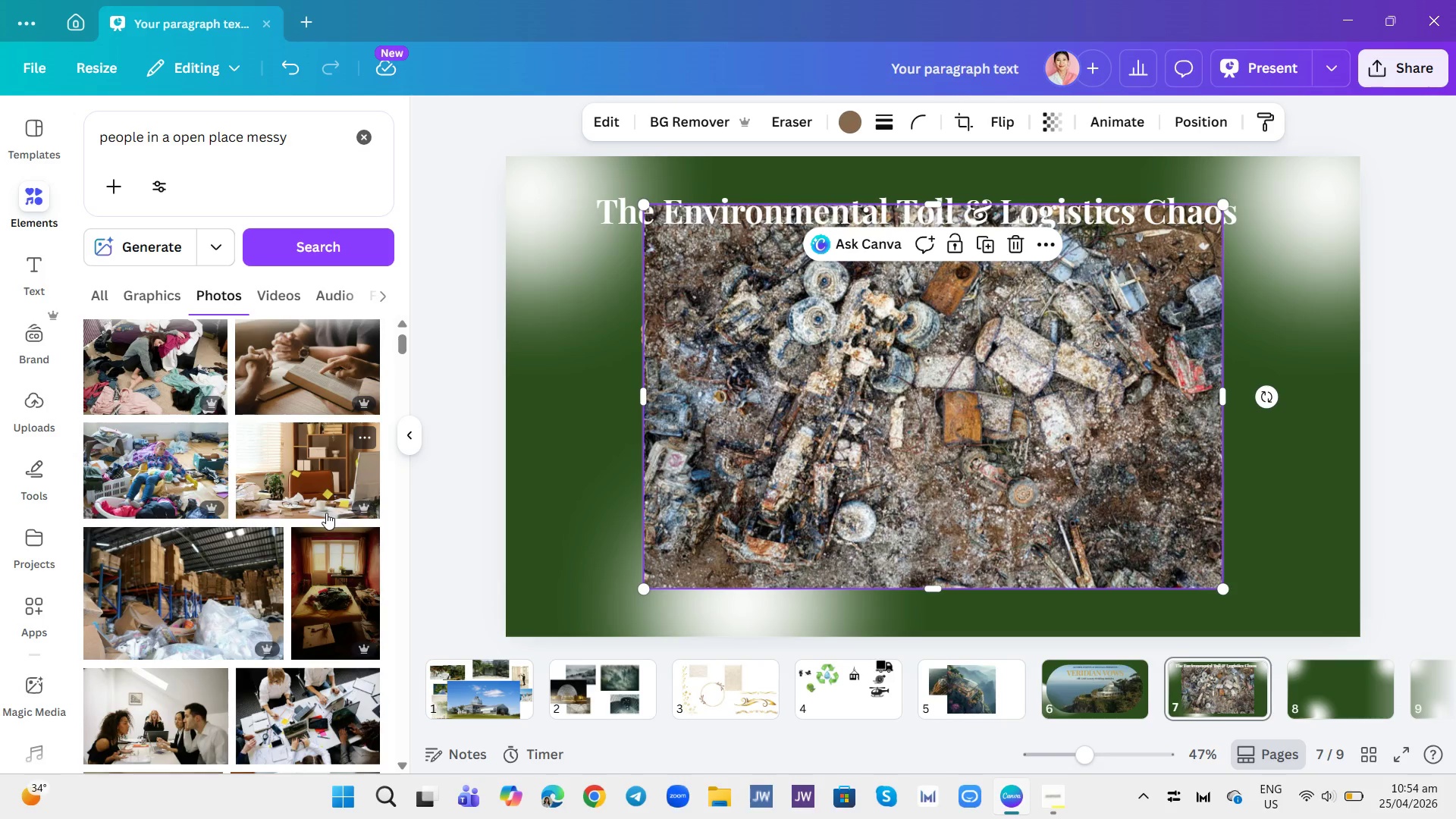 
scroll: coordinate [326, 513], scroll_direction: up, amount: 6.0
 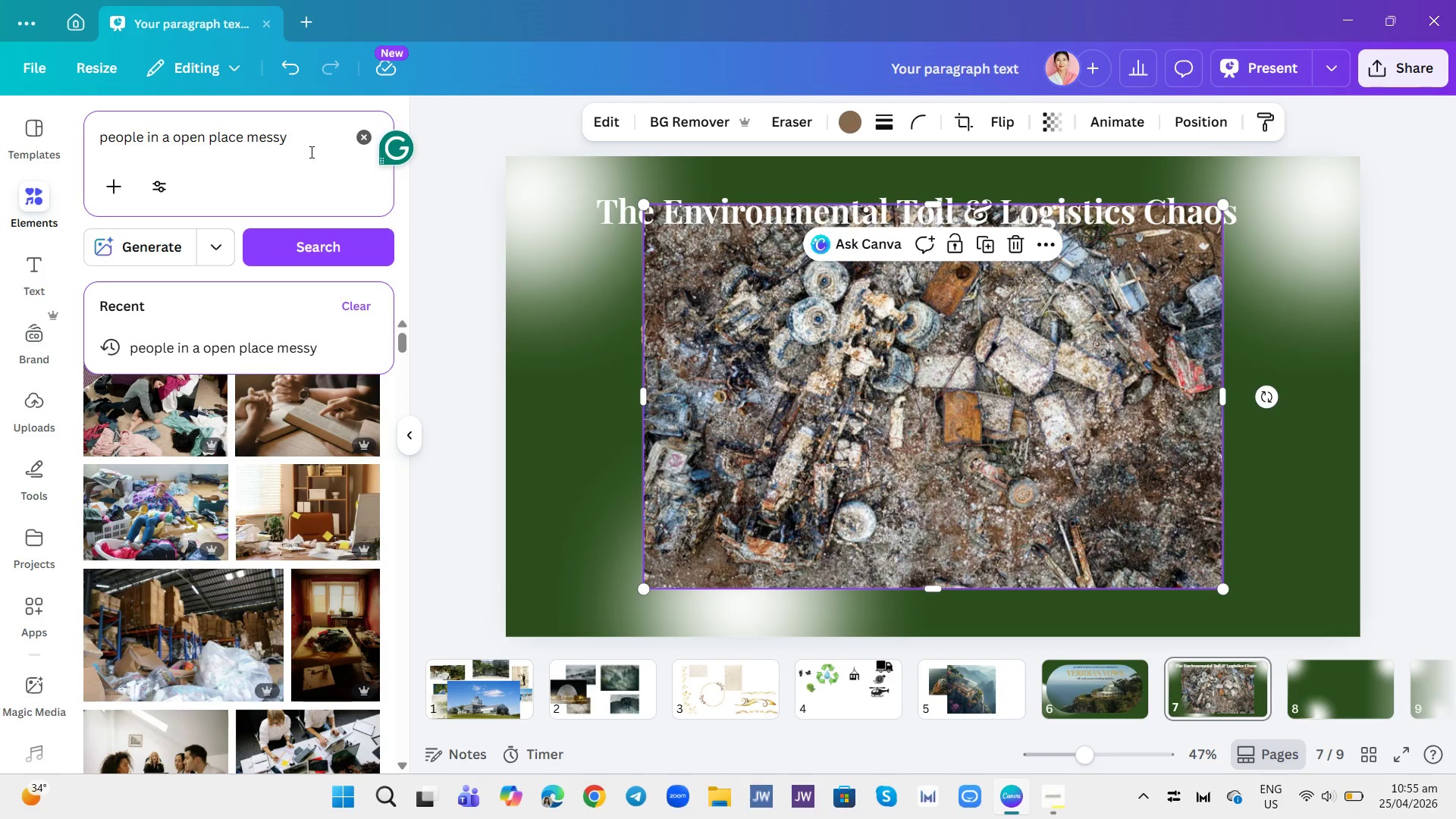 
wait(5.52)
 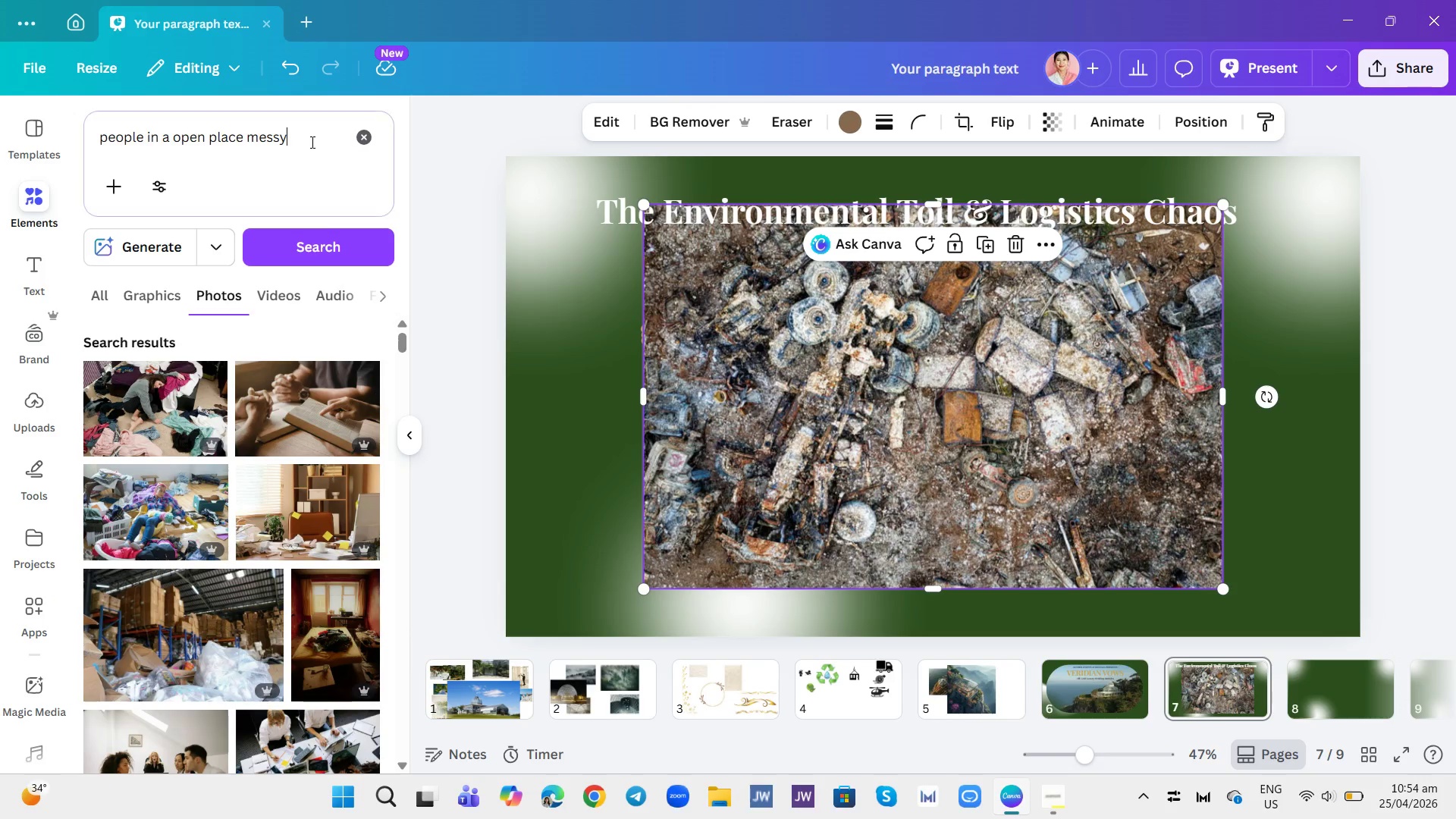 
hold_key(key=Backspace, duration=1.5)
 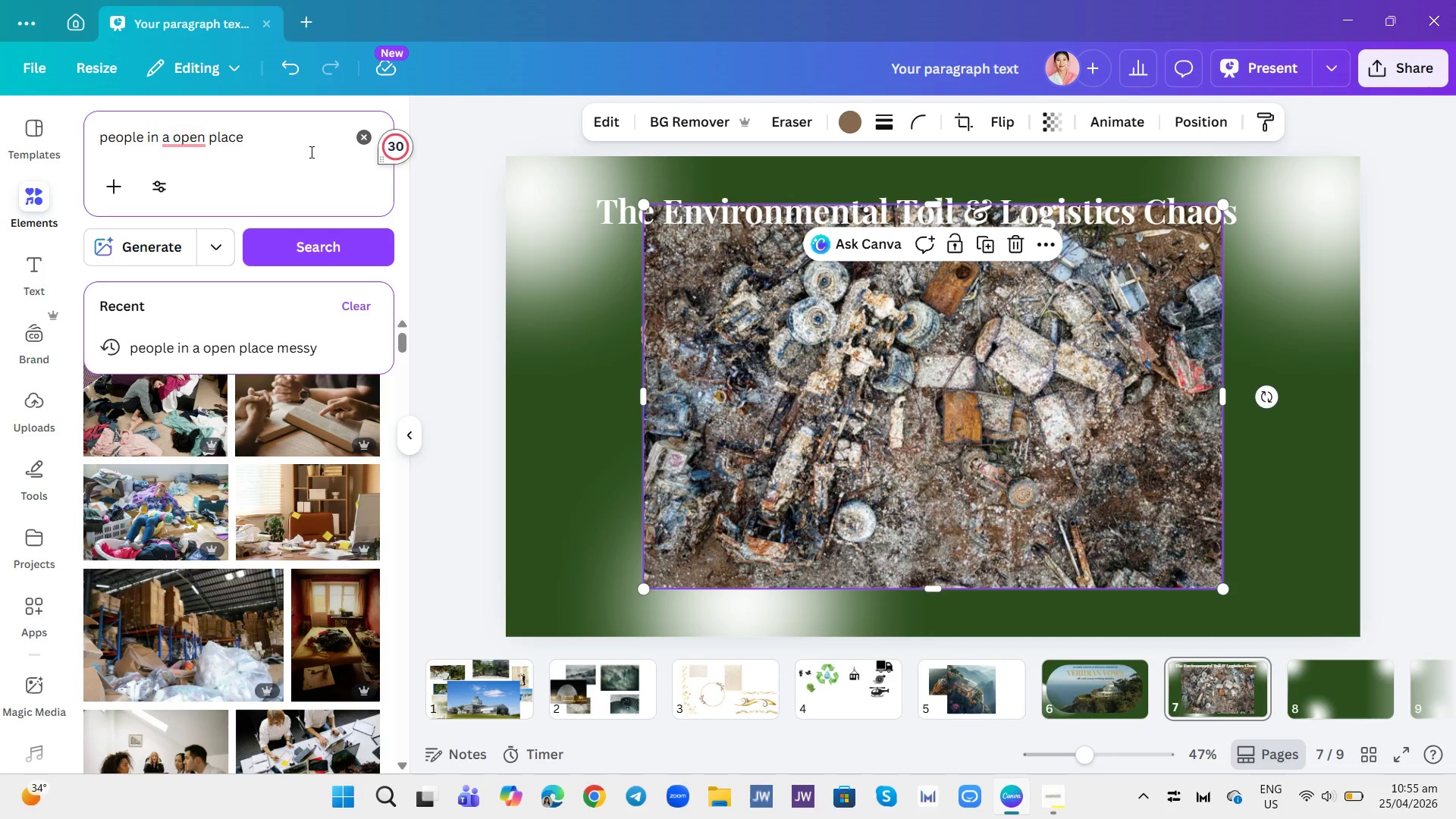 
hold_key(key=Backspace, duration=0.75)
 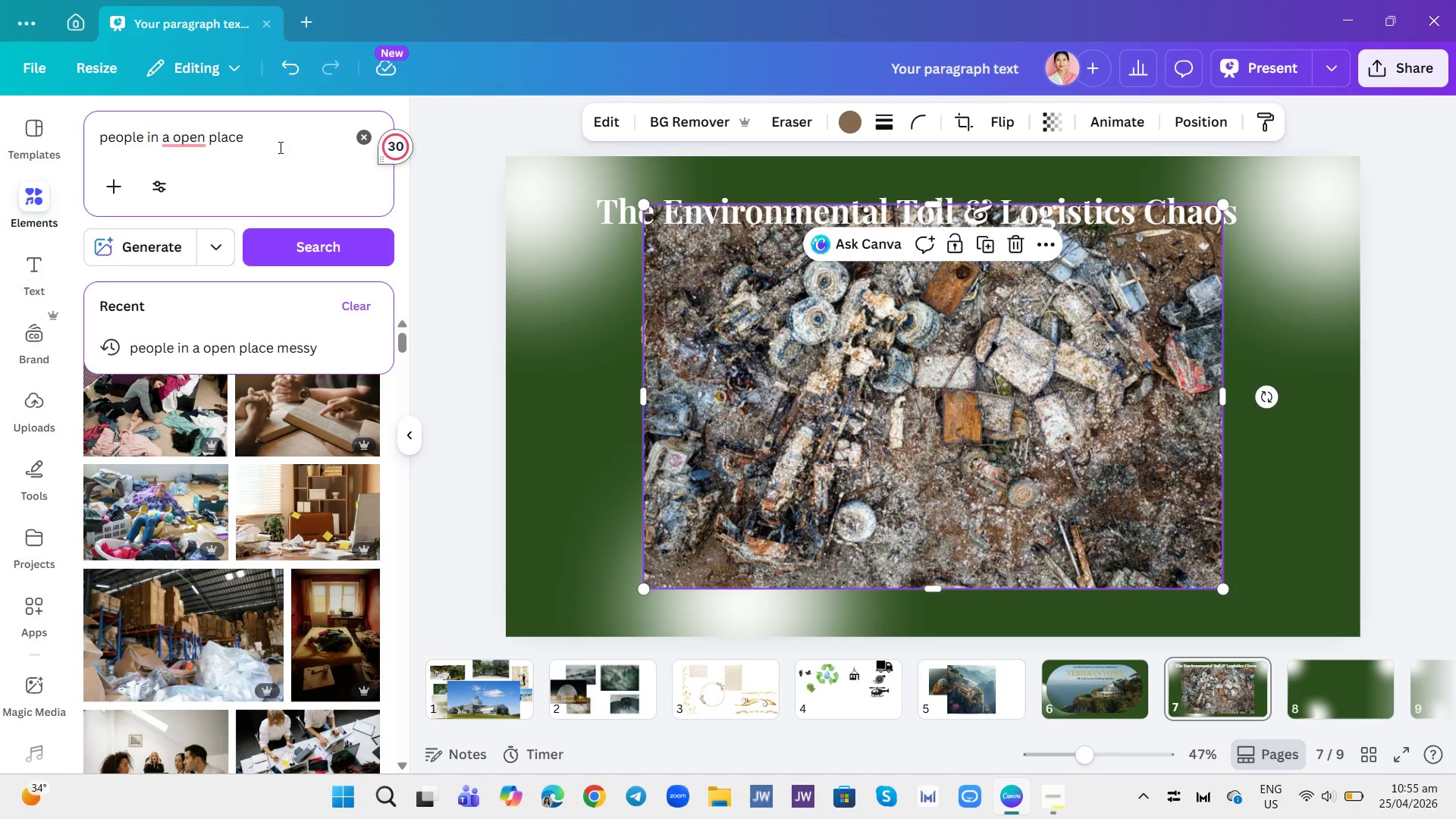 
left_click([283, 131])
 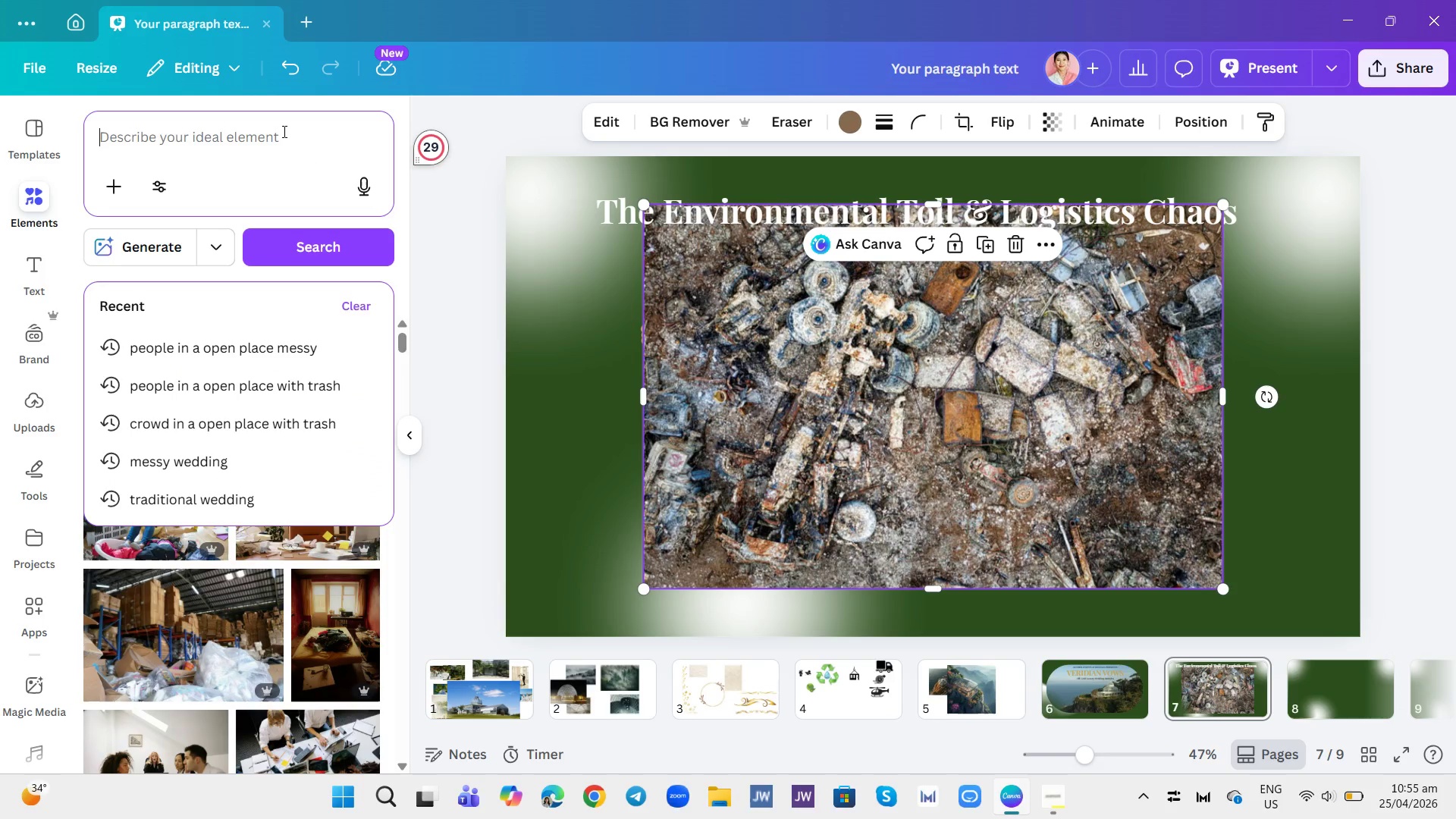 
type(place dirty place after a wedding)
 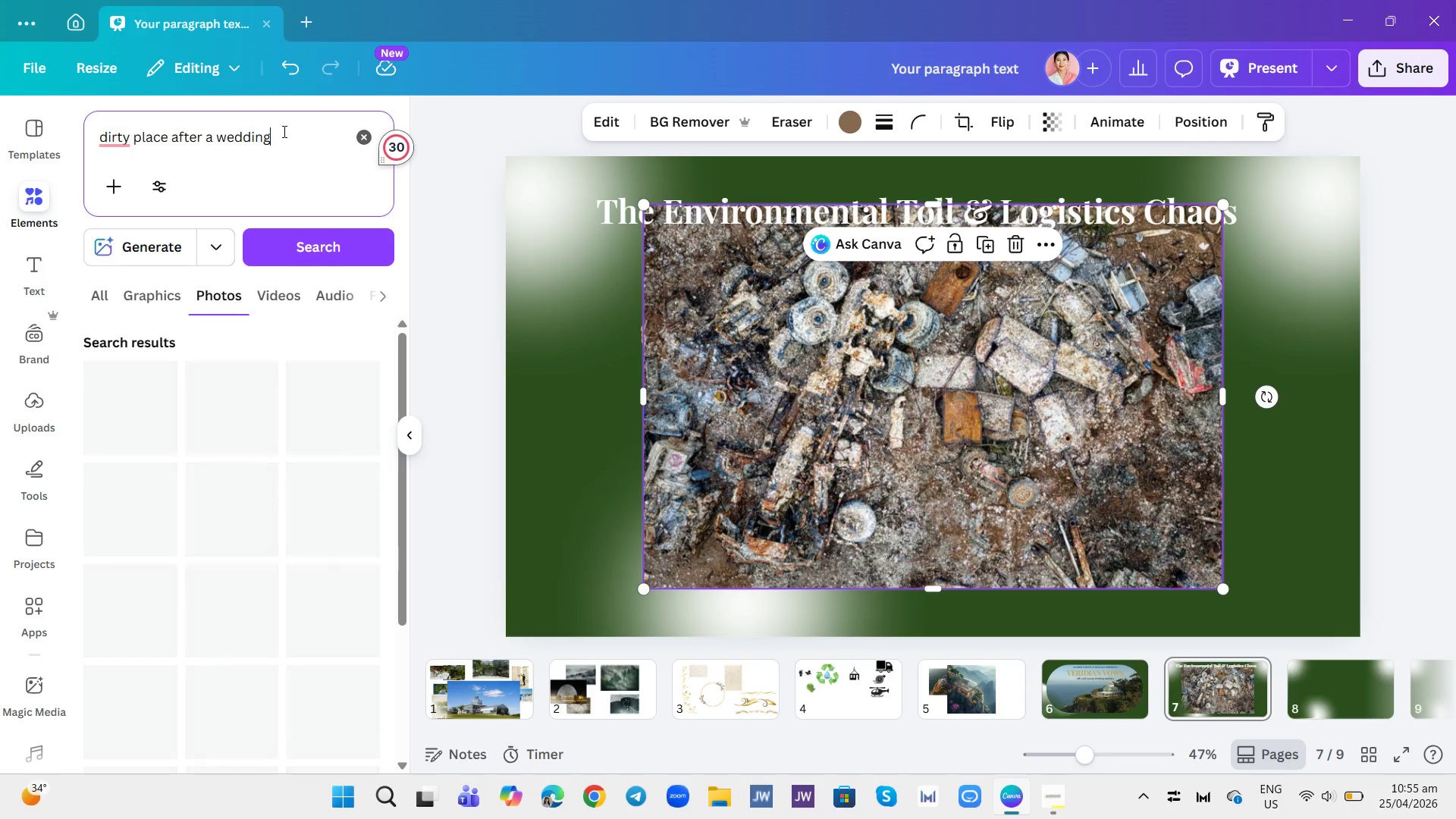 
hold_key(key=Backspace, duration=1.12)
 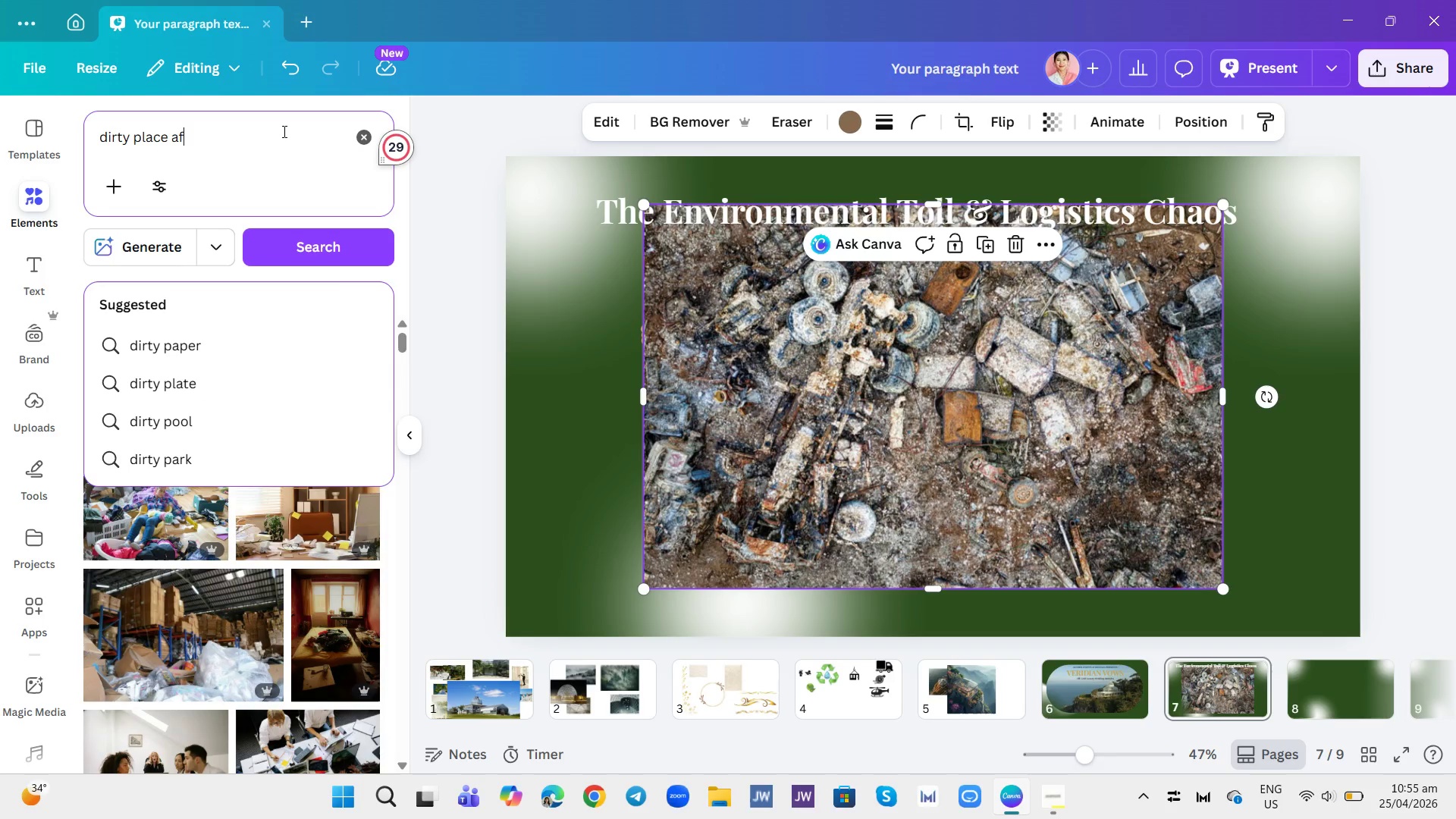 
key(Enter)
 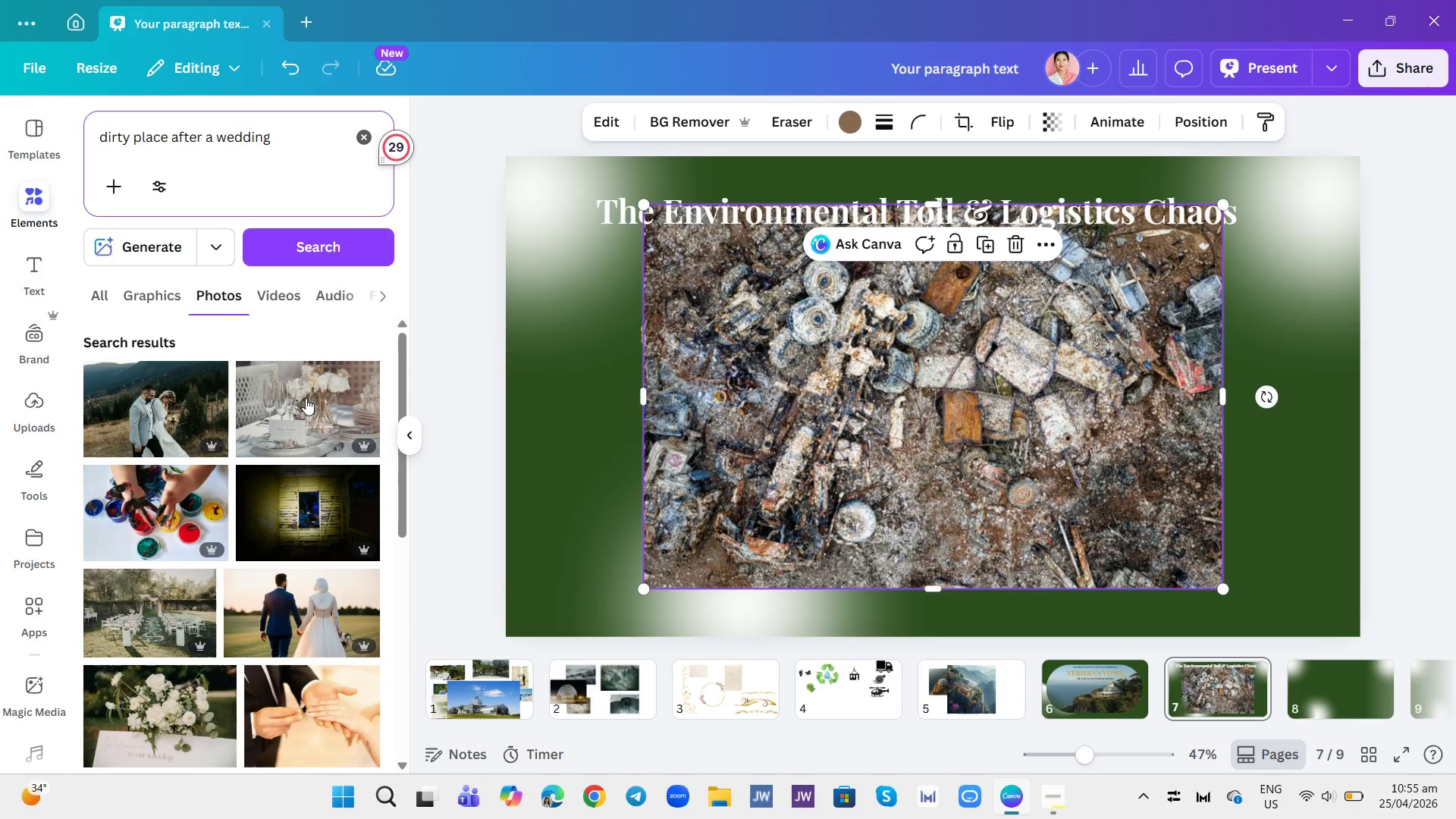 
scroll: coordinate [280, 607], scroll_direction: down, amount: 15.0
 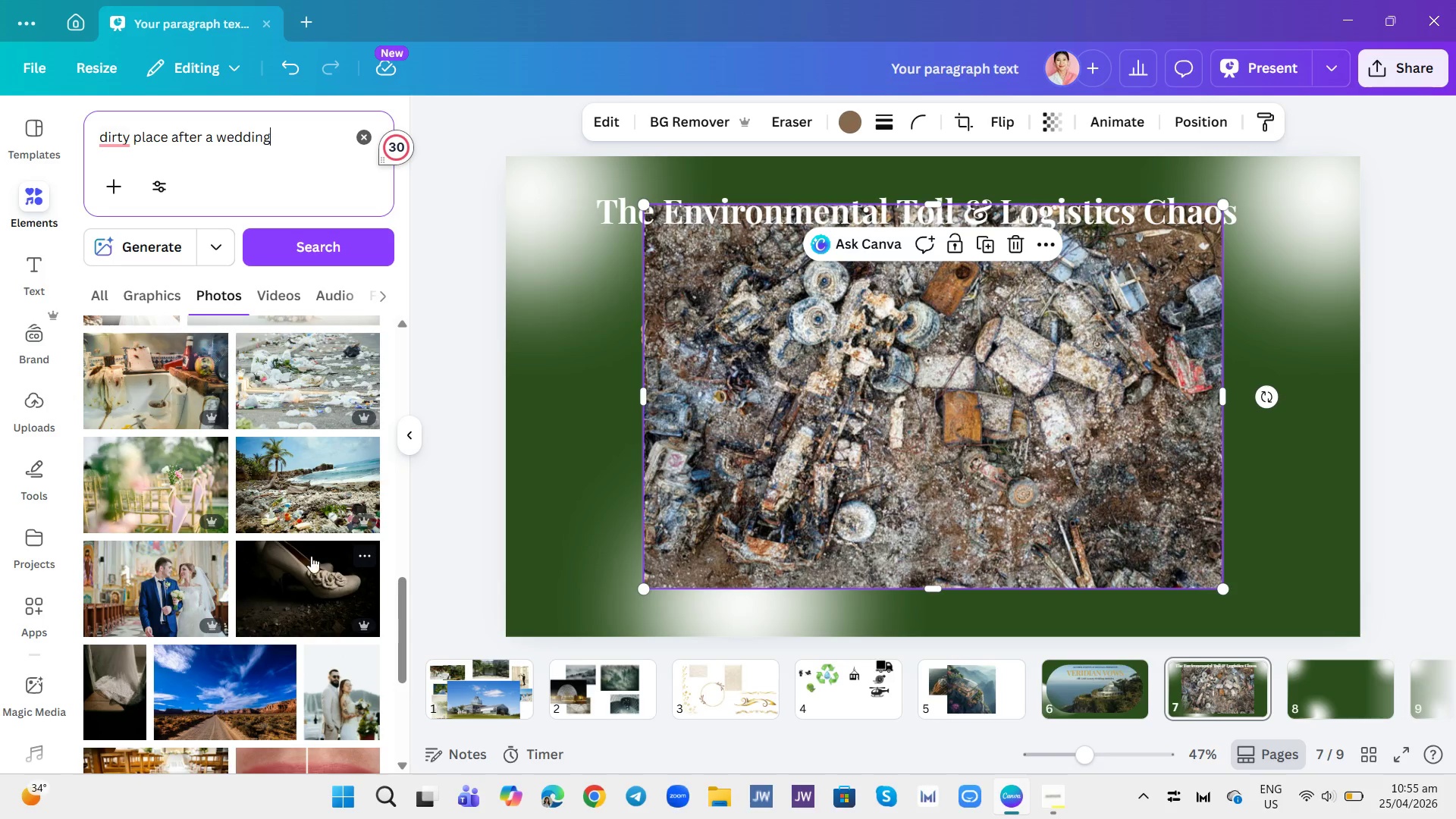 
scroll: coordinate [199, 406], scroll_direction: up, amount: 2.0
 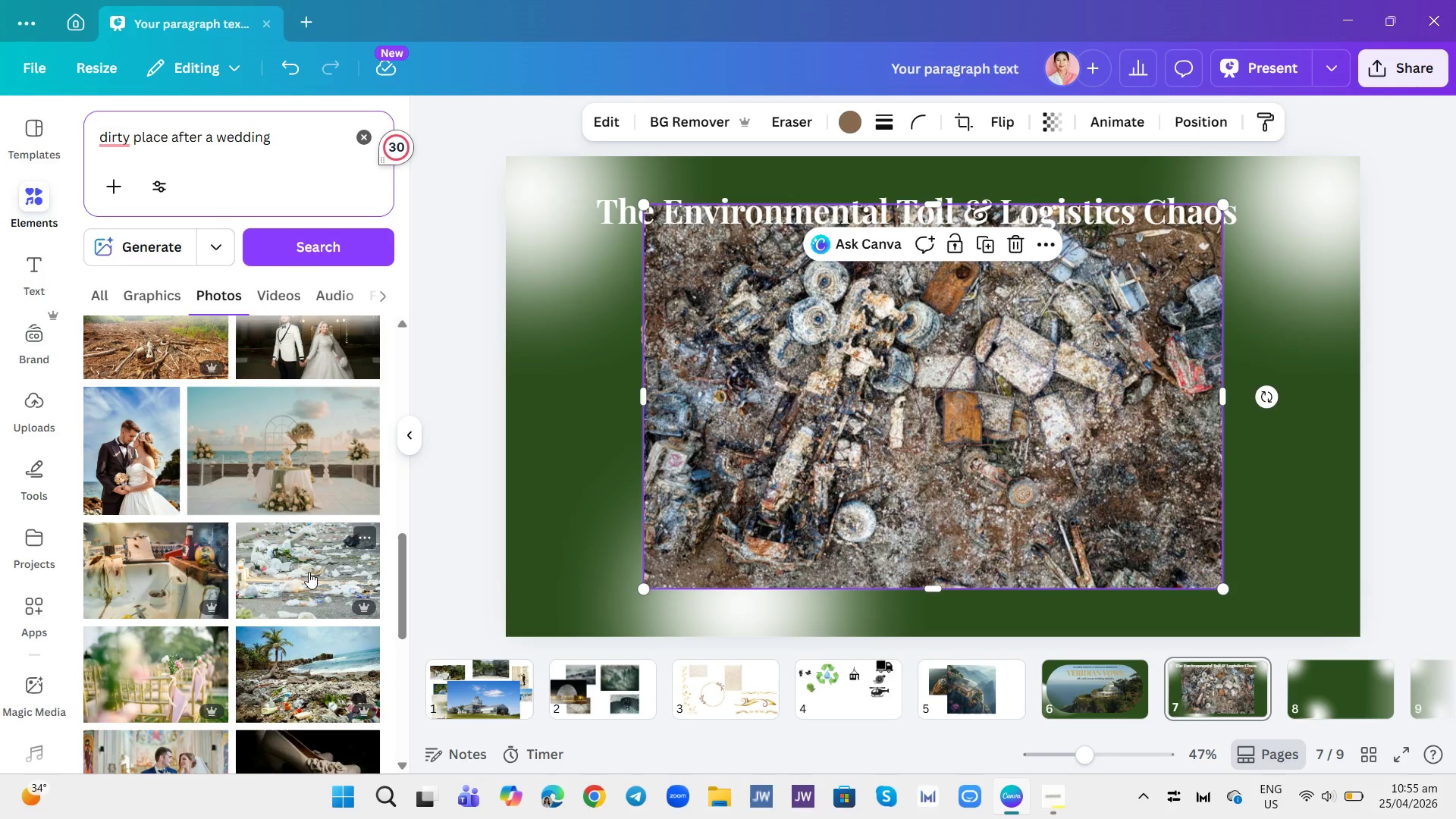 
left_click([309, 572])
 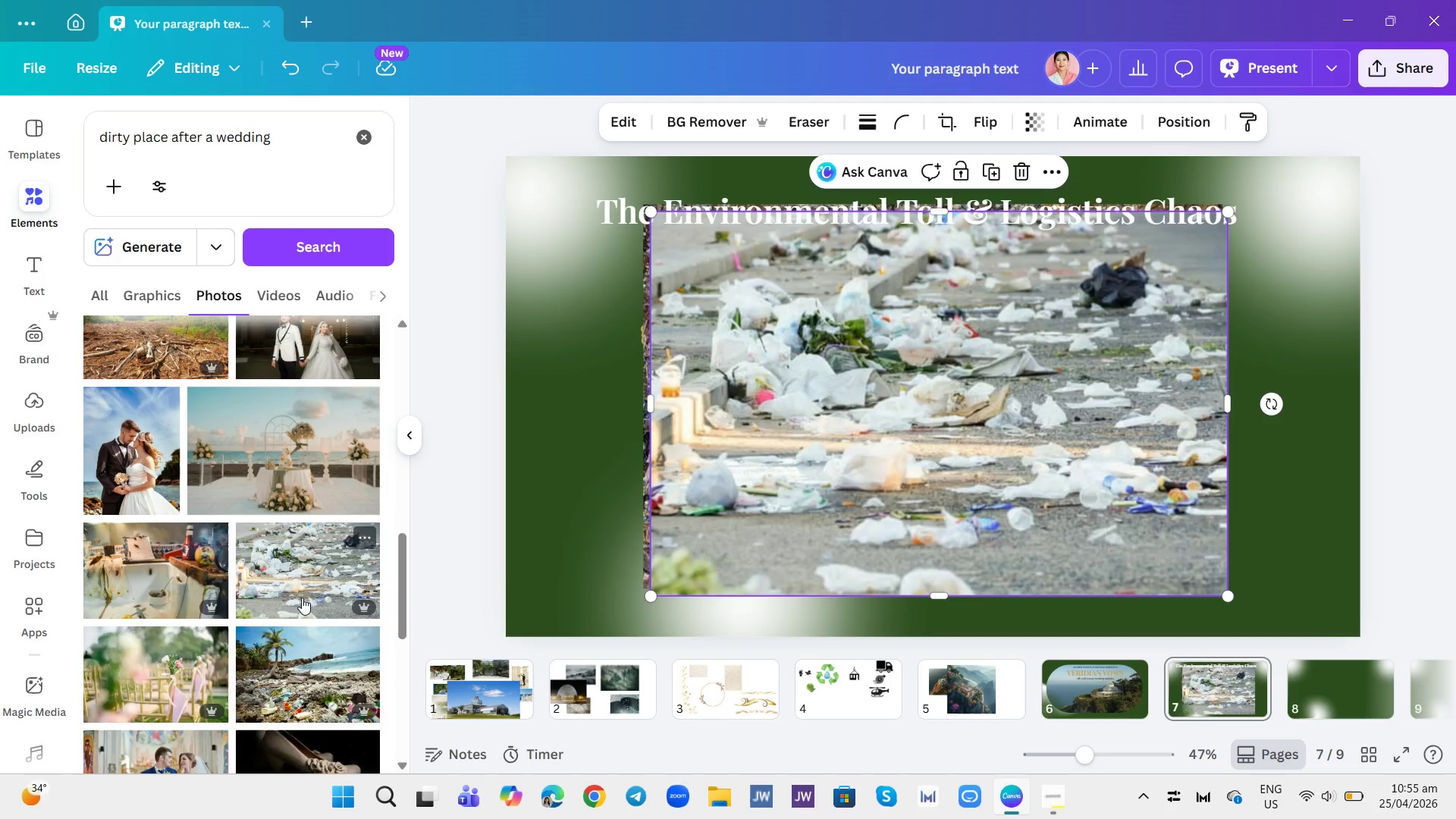 
scroll: coordinate [300, 592], scroll_direction: down, amount: 9.0
 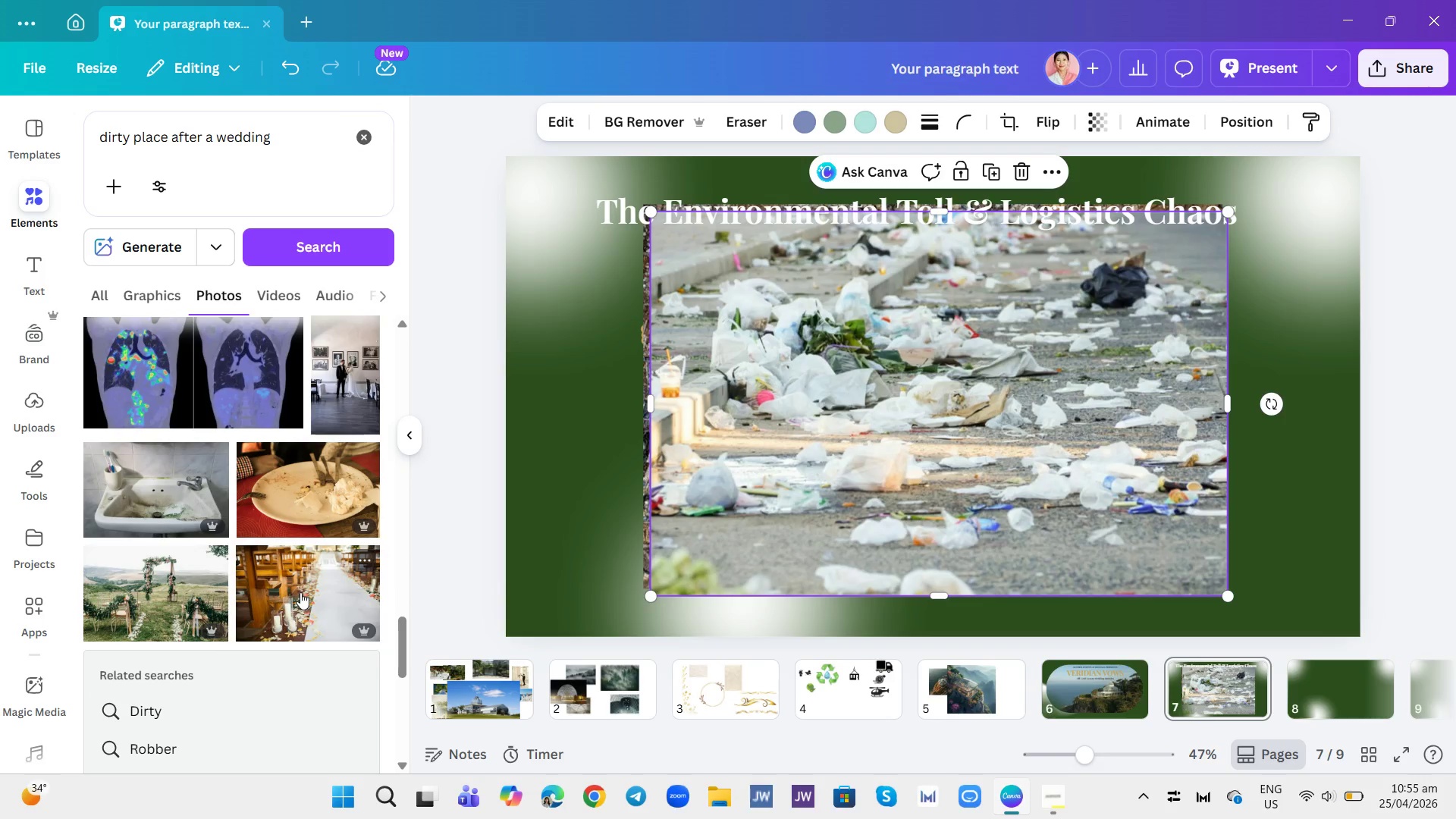 
scroll: coordinate [324, 559], scroll_direction: down, amount: 13.0
 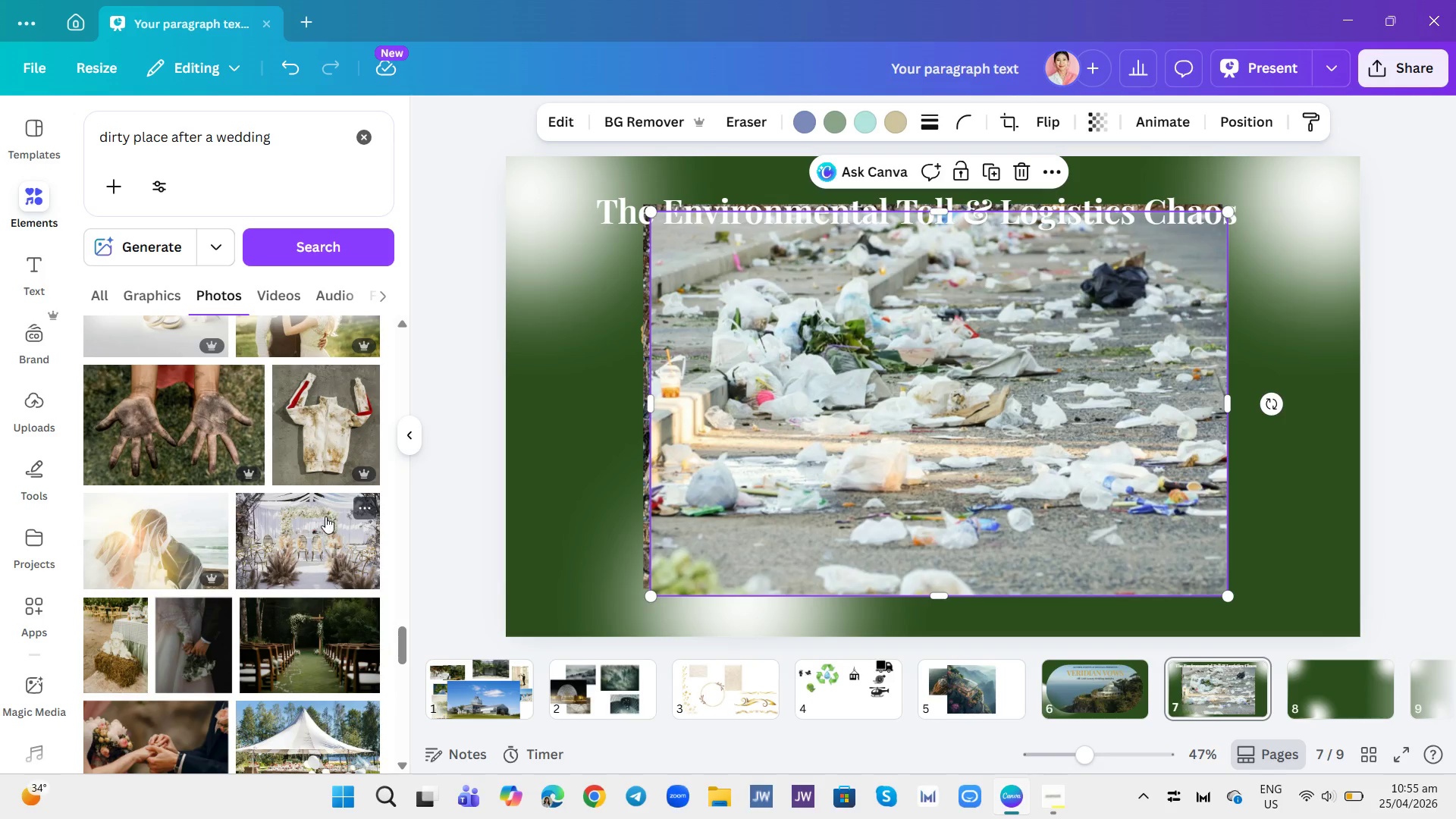 
left_click_drag(start_coordinate=[855, 325], to_coordinate=[677, 449])
 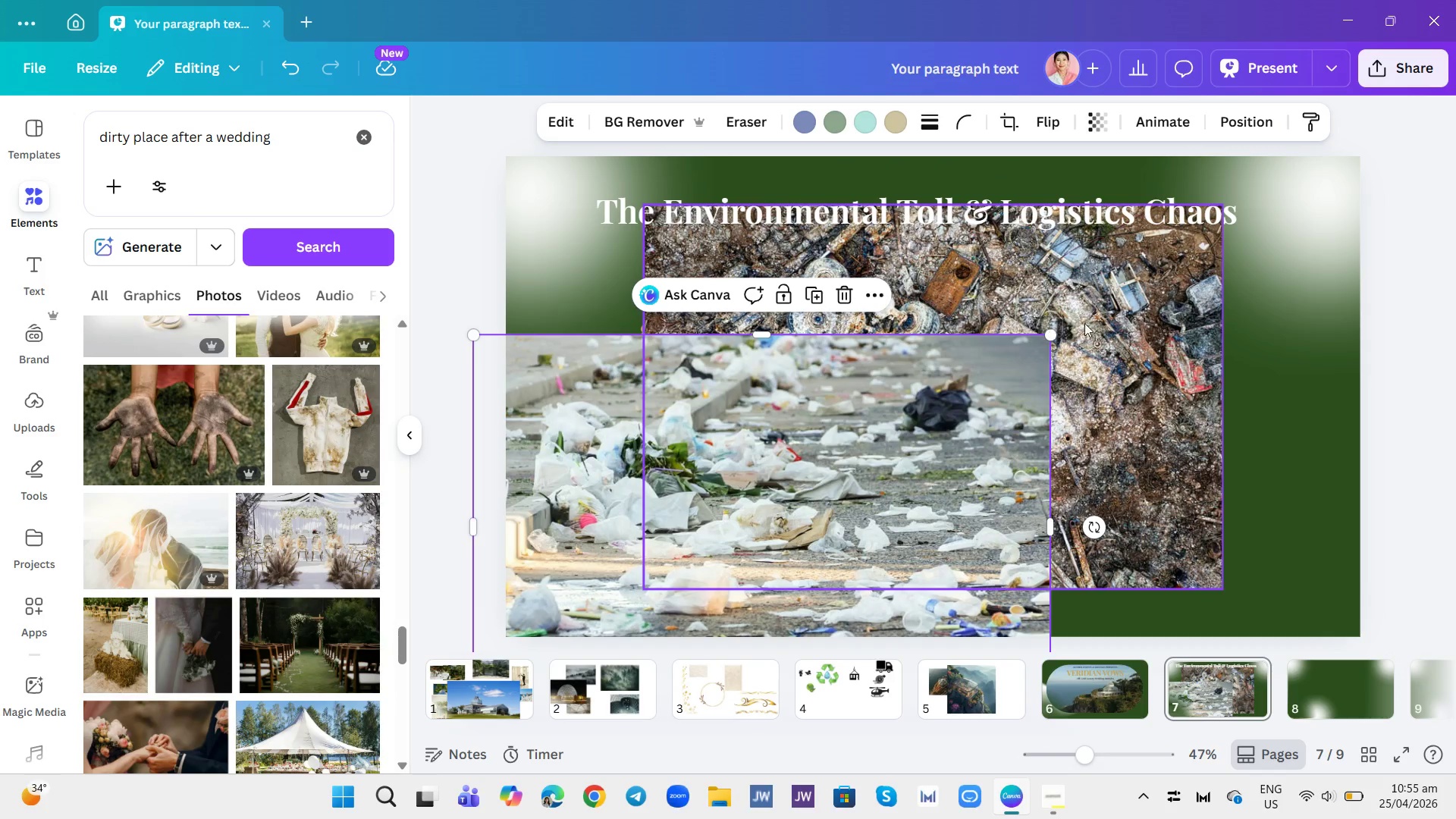 
left_click([1100, 318])
 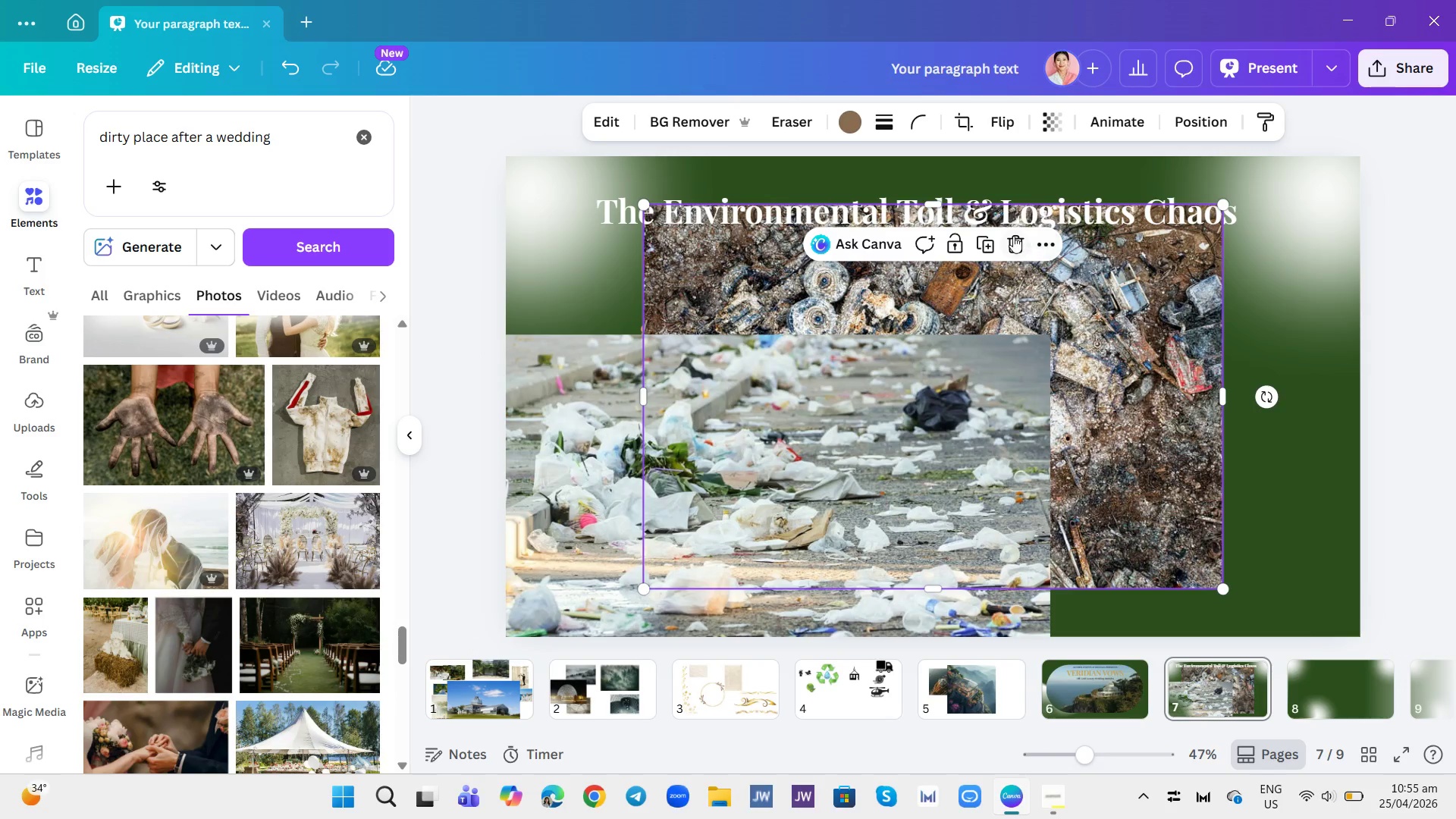 
left_click([1013, 236])
 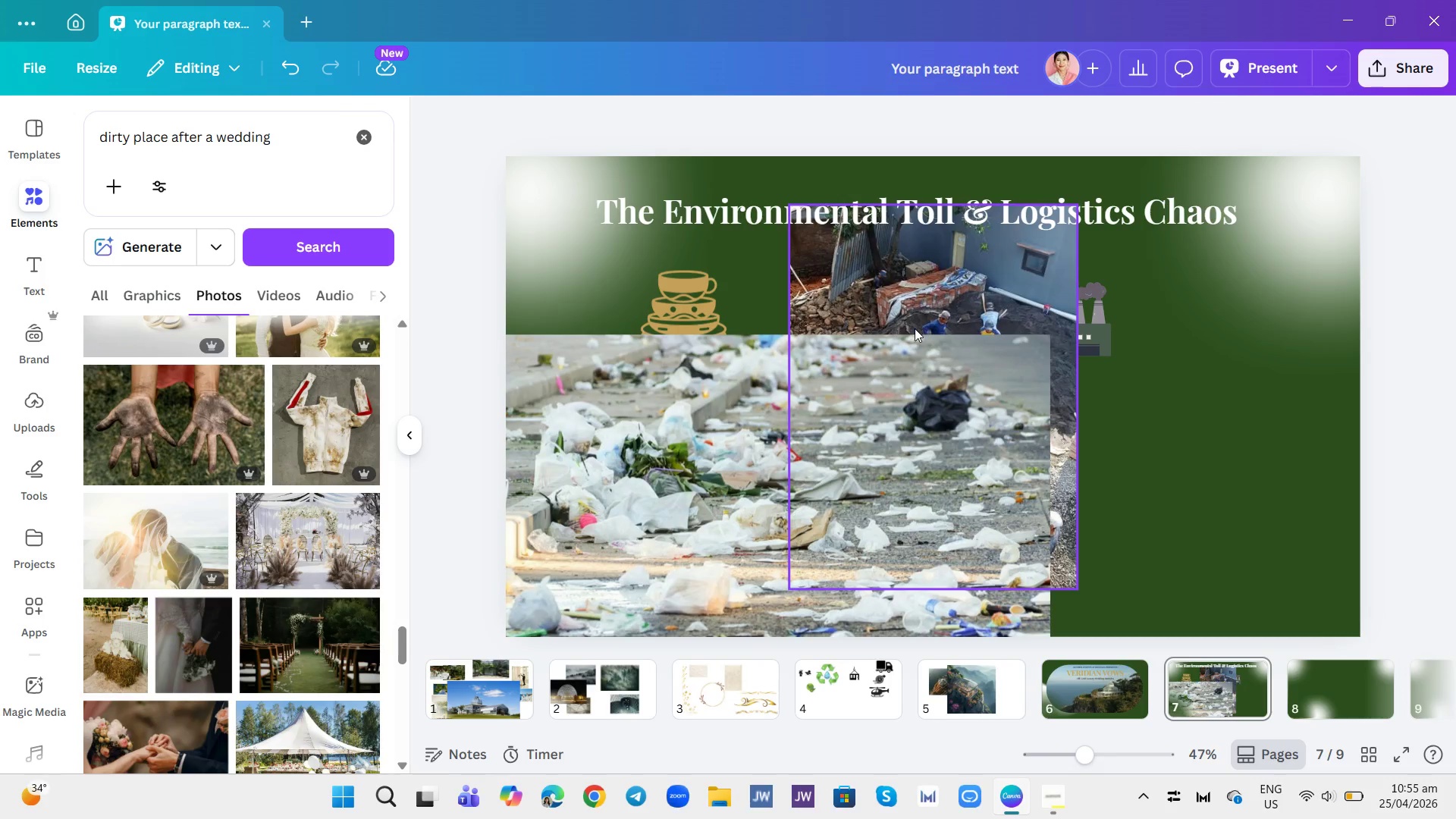 
left_click([1023, 265])
 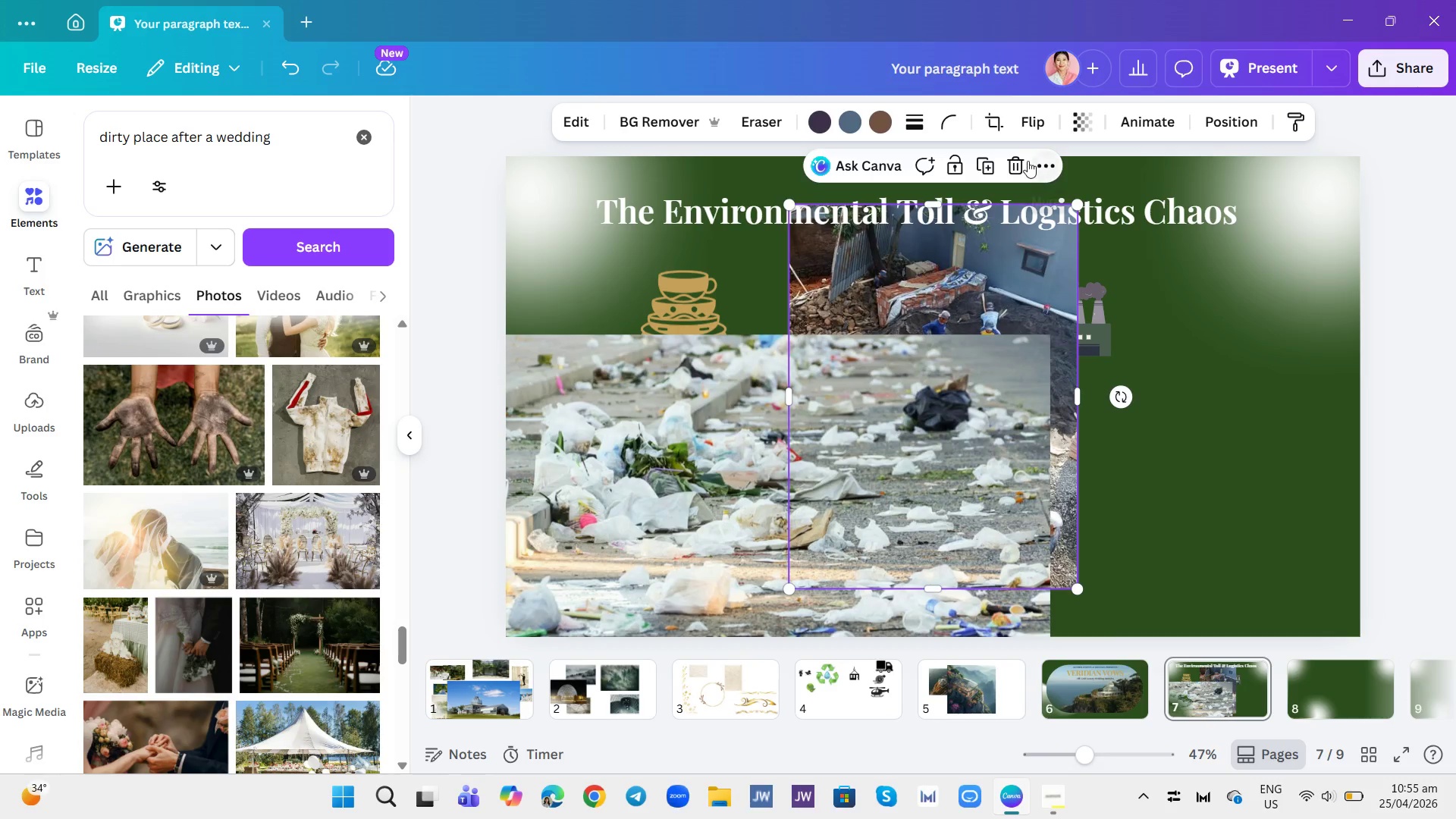 
left_click([1020, 160])
 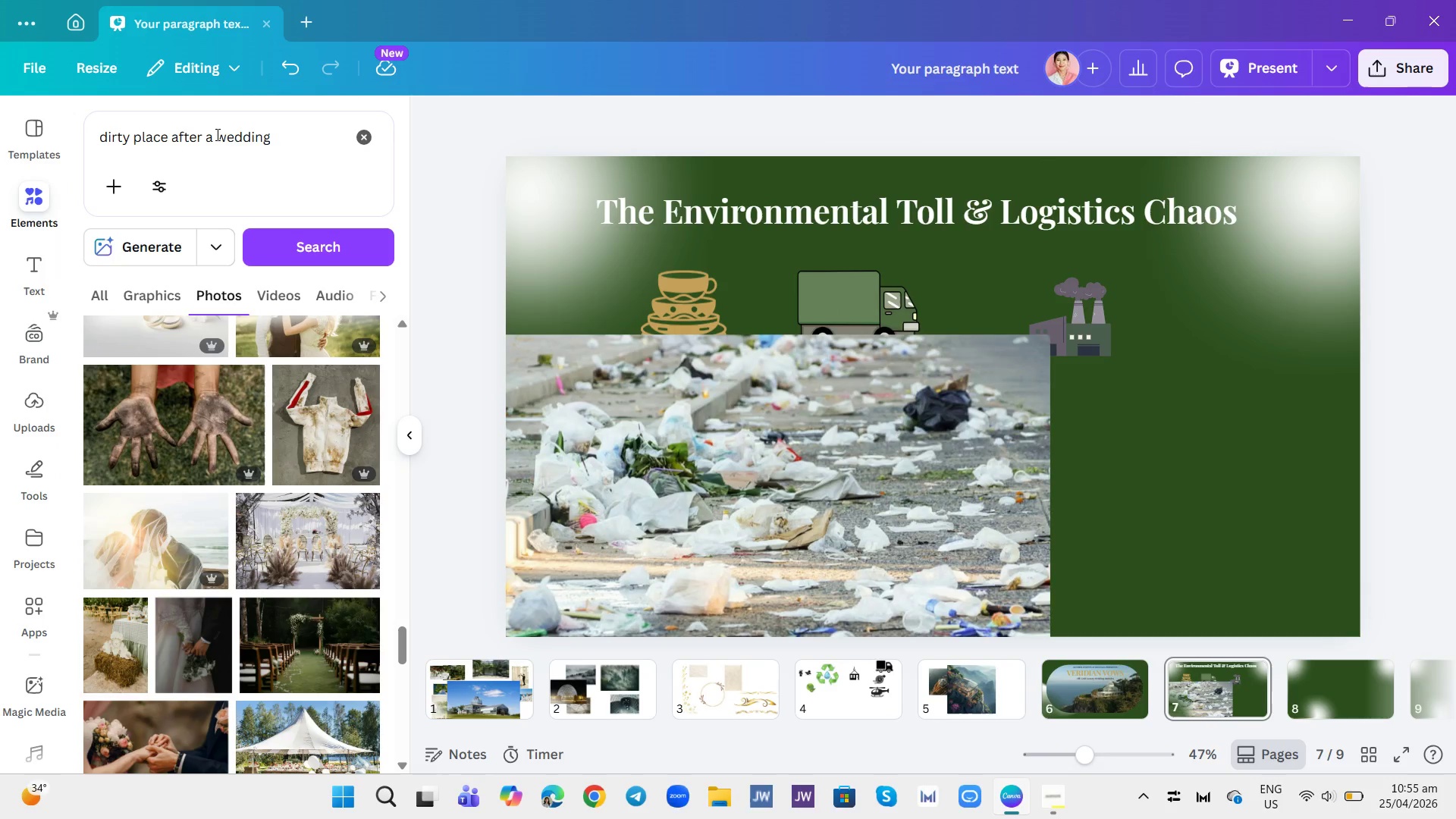 
left_click([360, 144])
 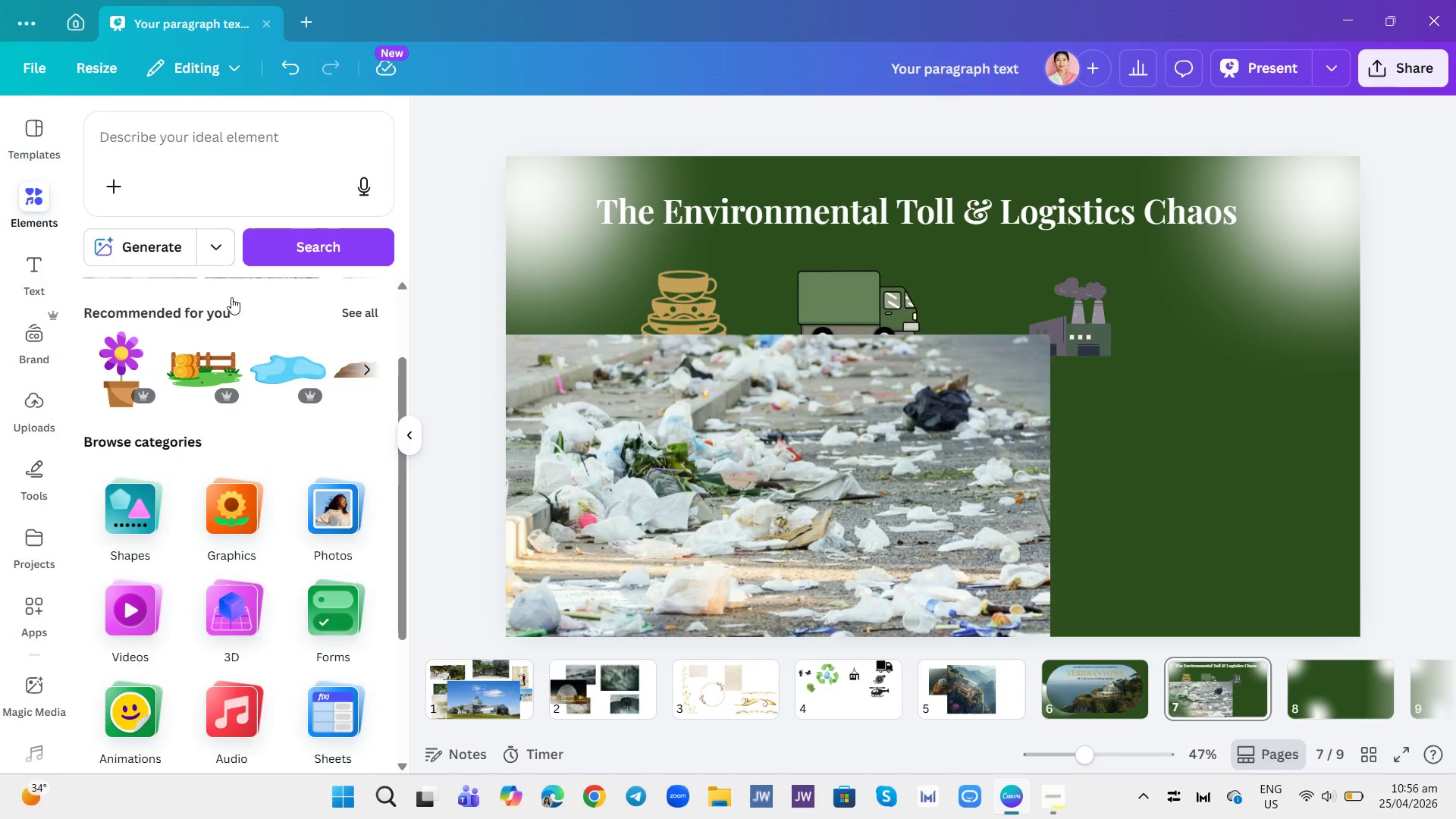 
scroll: coordinate [268, 366], scroll_direction: down, amount: 4.0
 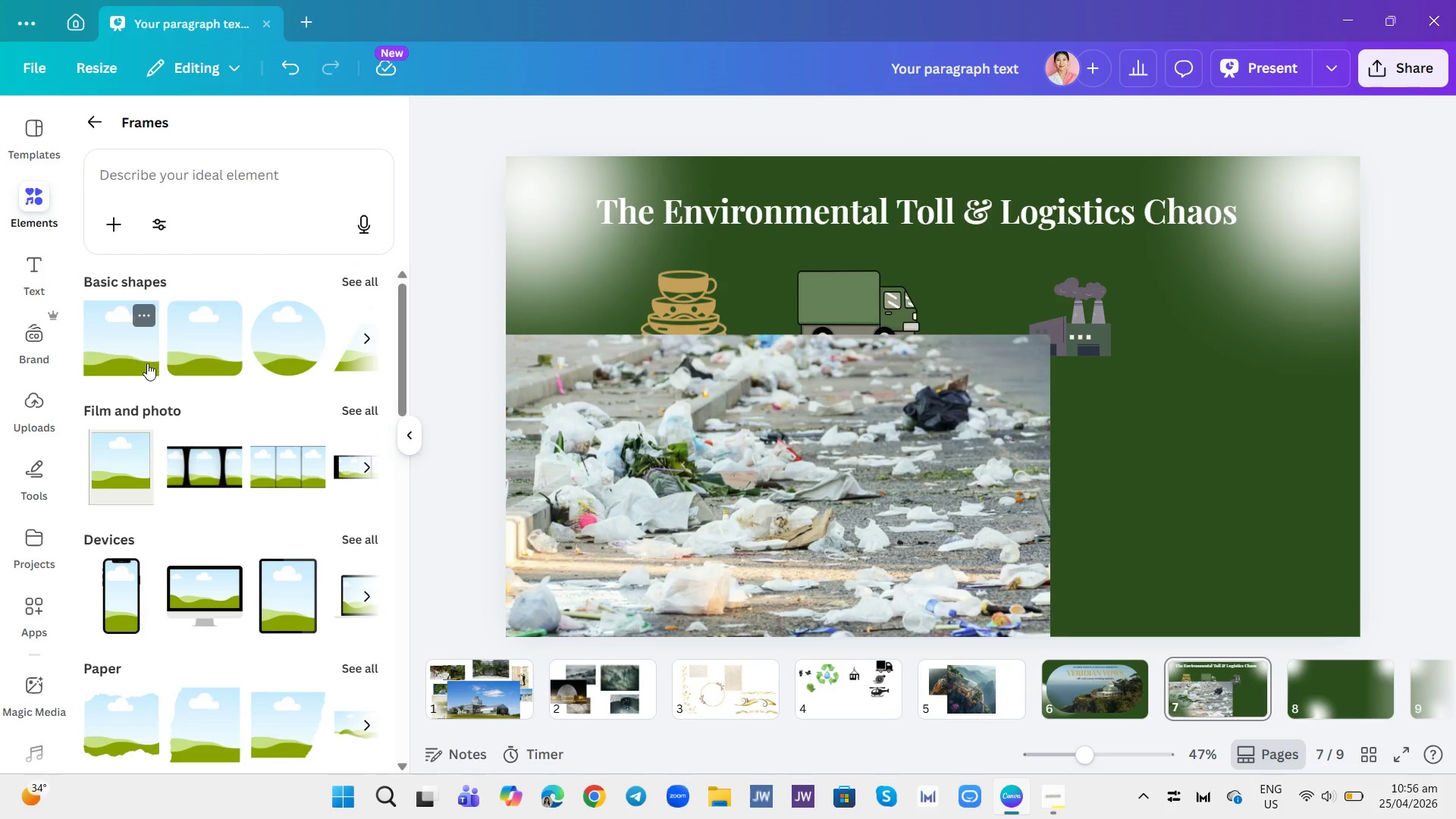 
left_click([369, 289])
 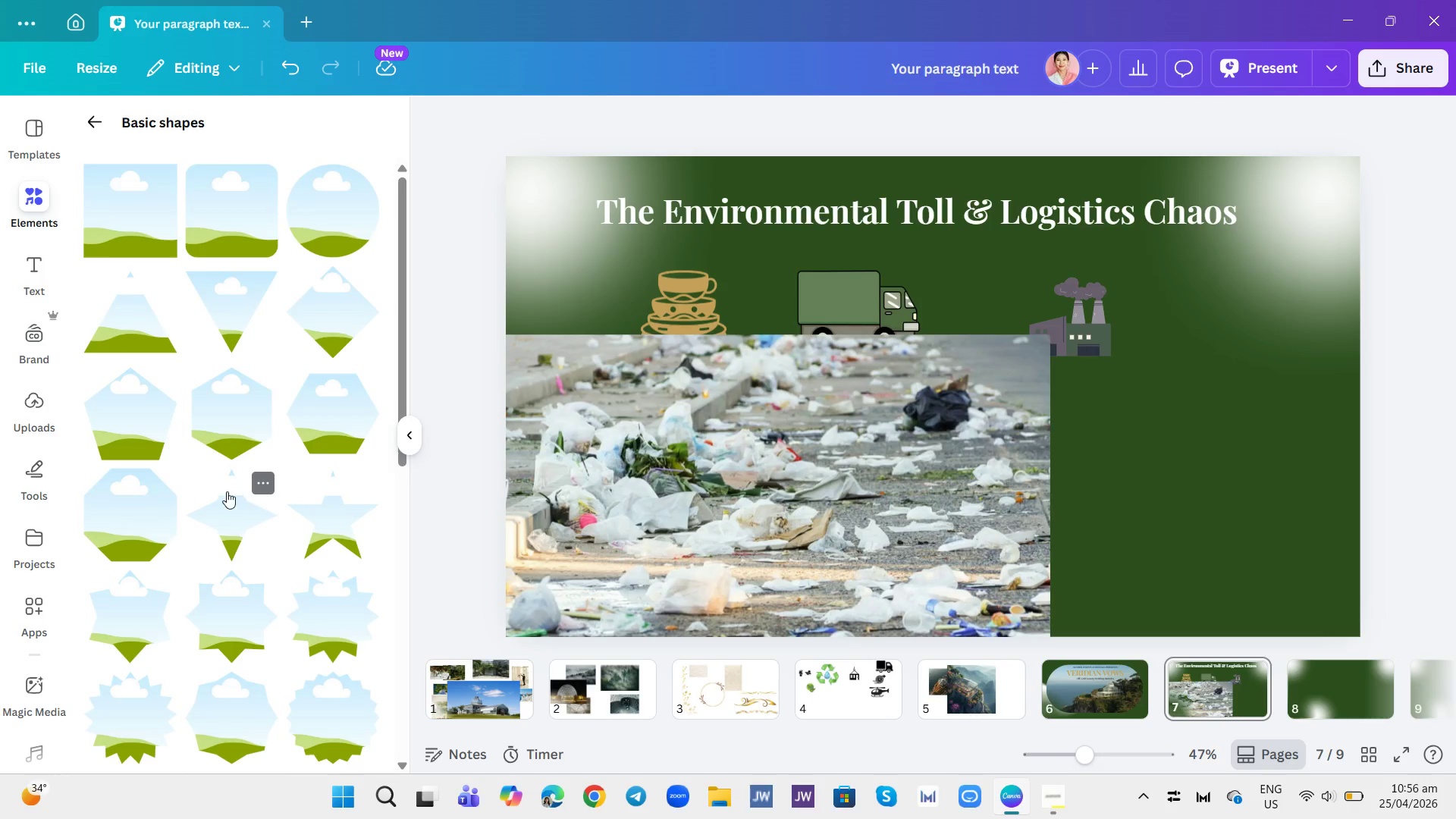 
scroll: coordinate [275, 544], scroll_direction: down, amount: 15.0
 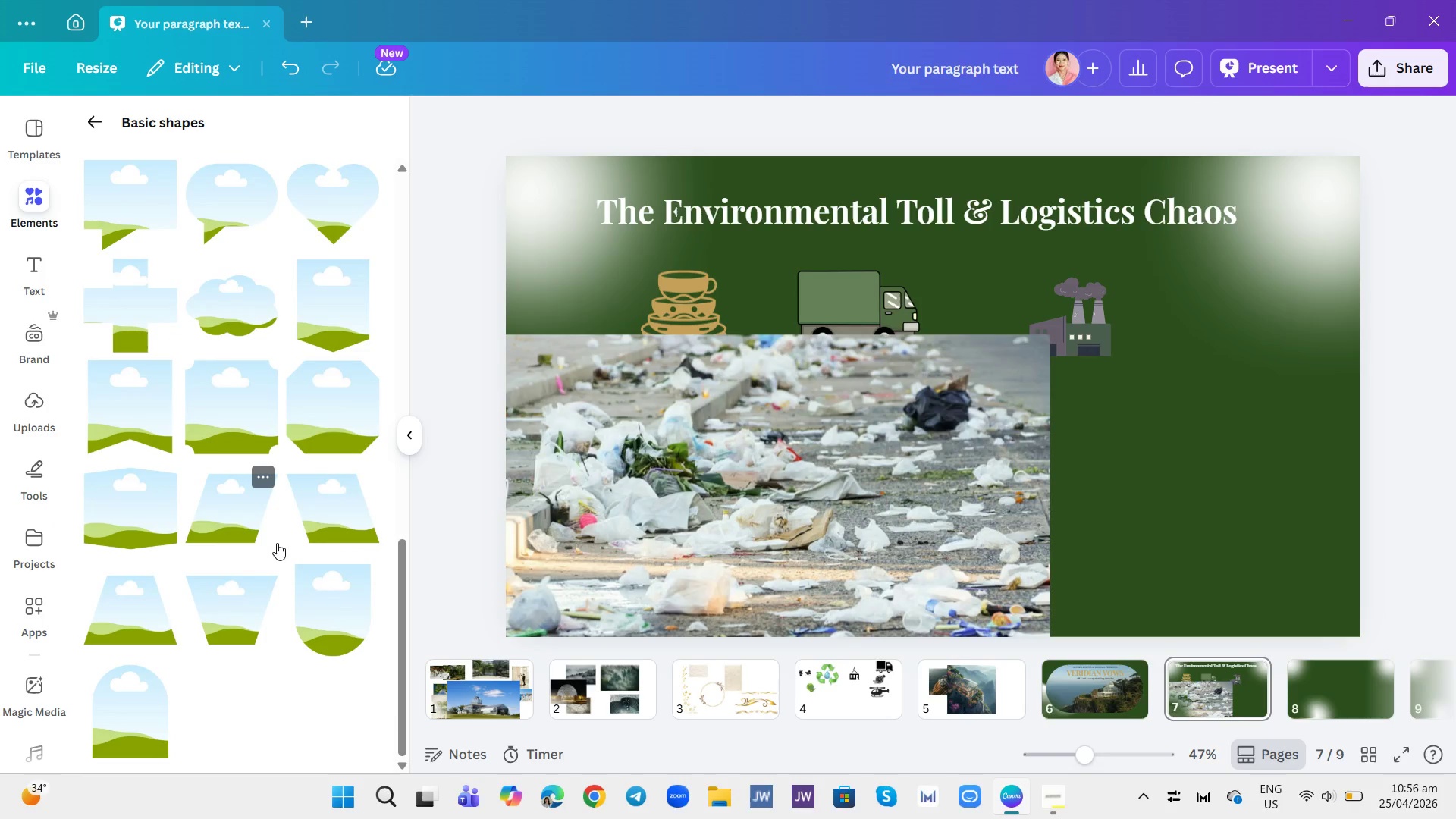 
scroll: coordinate [297, 446], scroll_direction: up, amount: 12.0
 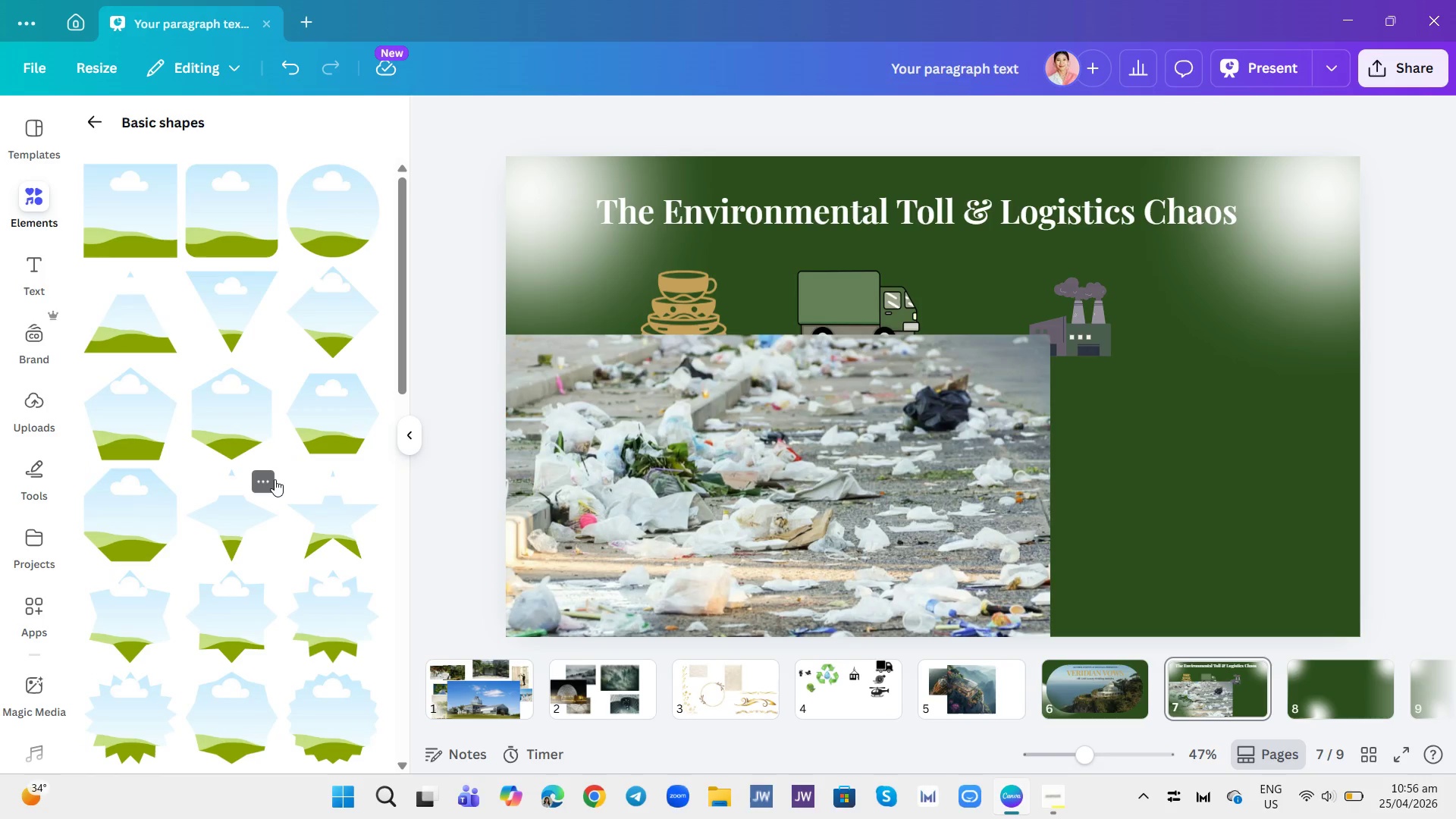 
scroll: coordinate [275, 484], scroll_direction: none, amount: 0.0
 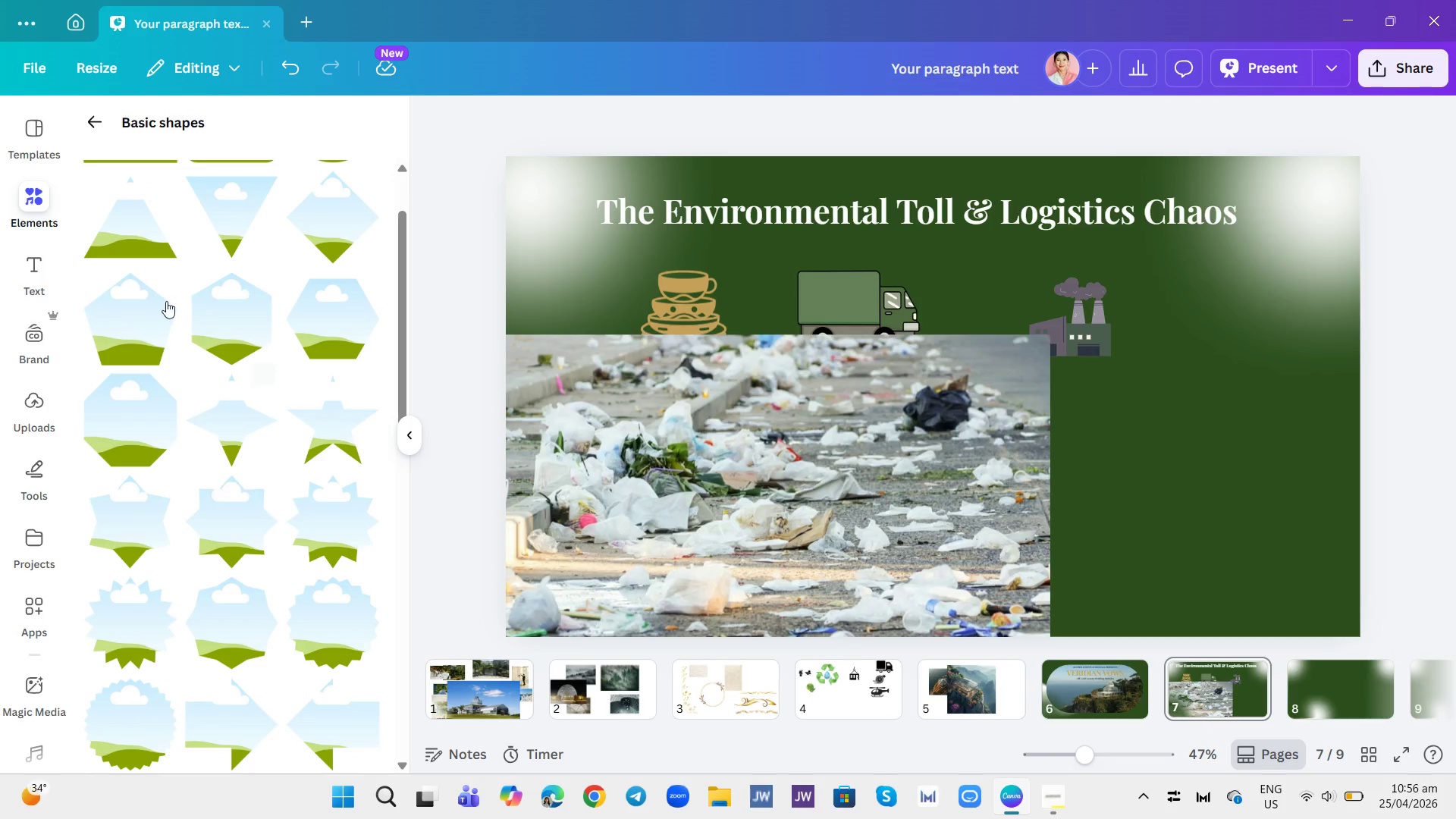 
scroll: coordinate [164, 291], scroll_direction: up, amount: 1.0
 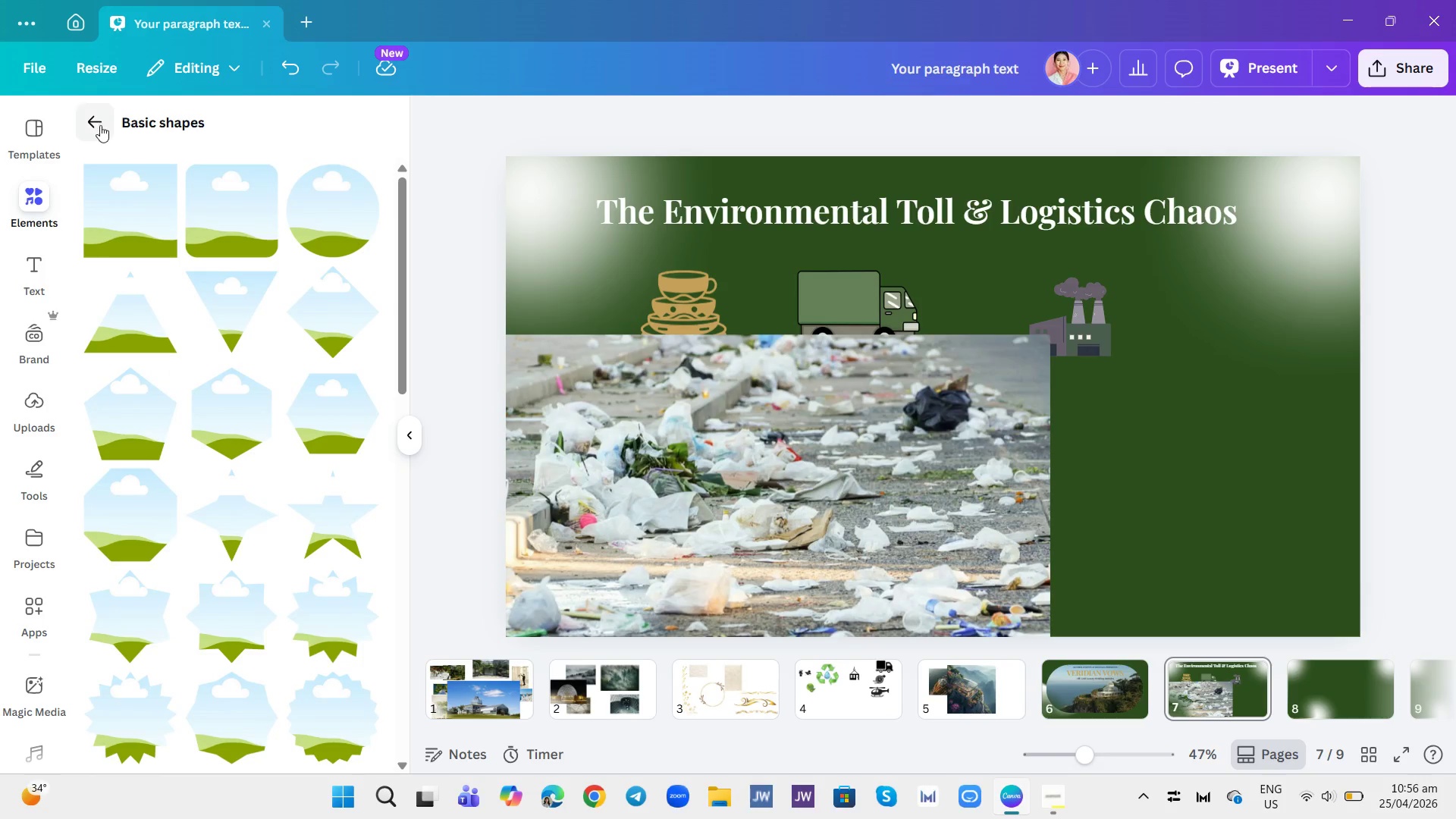 
left_click([100, 125])
 